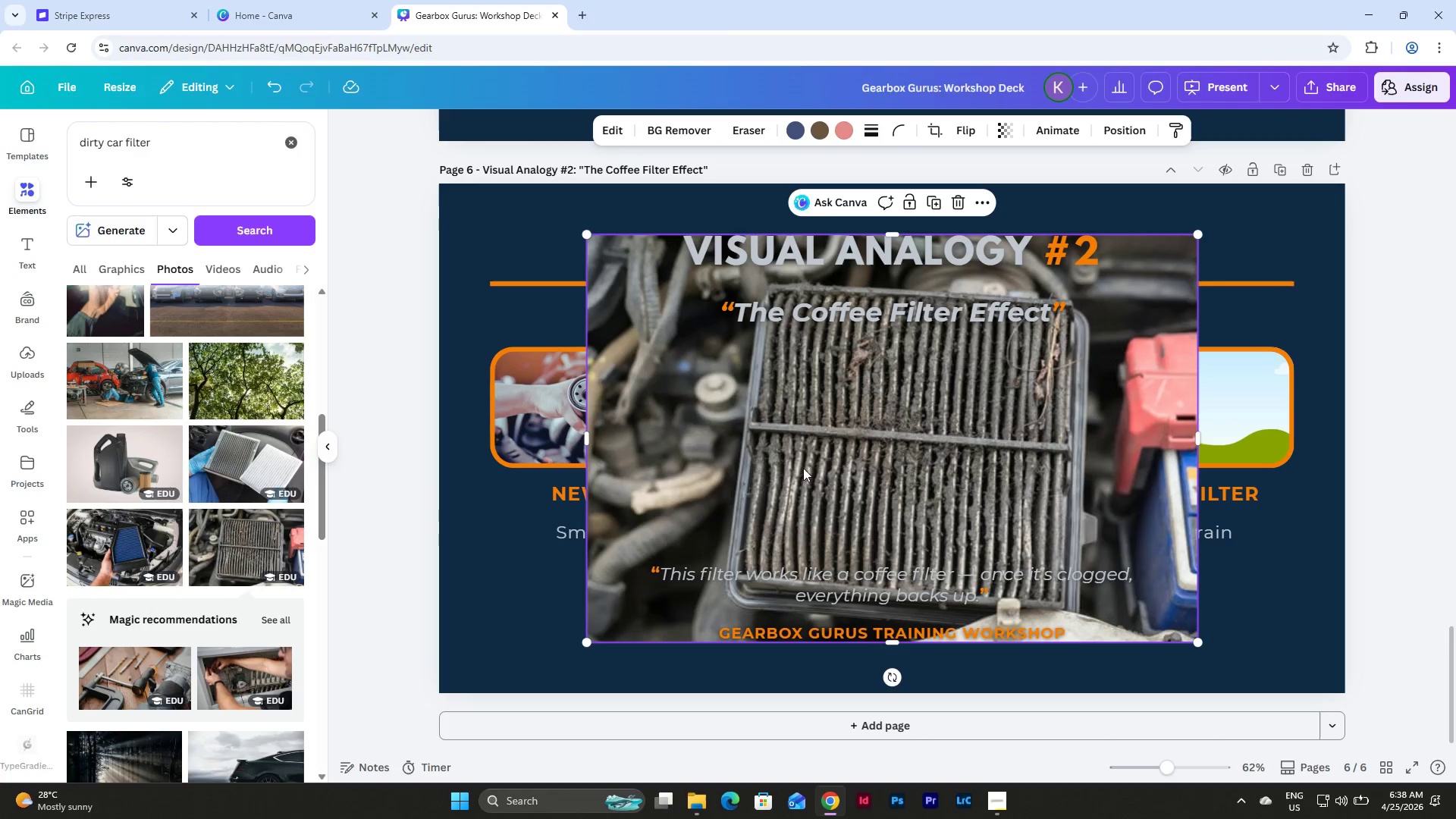 
left_click_drag(start_coordinate=[867, 440], to_coordinate=[953, 401])
 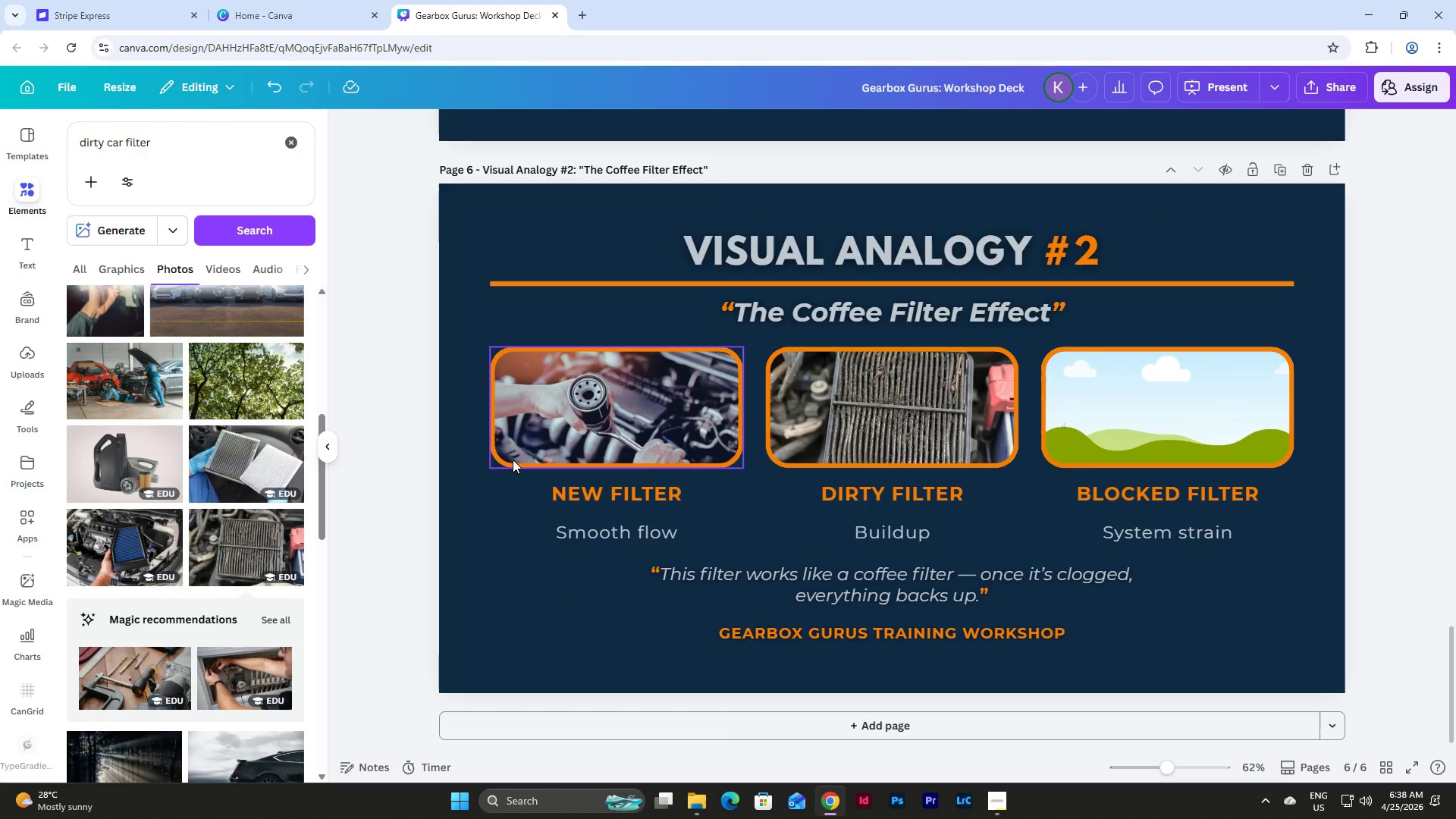 
wait(6.45)
 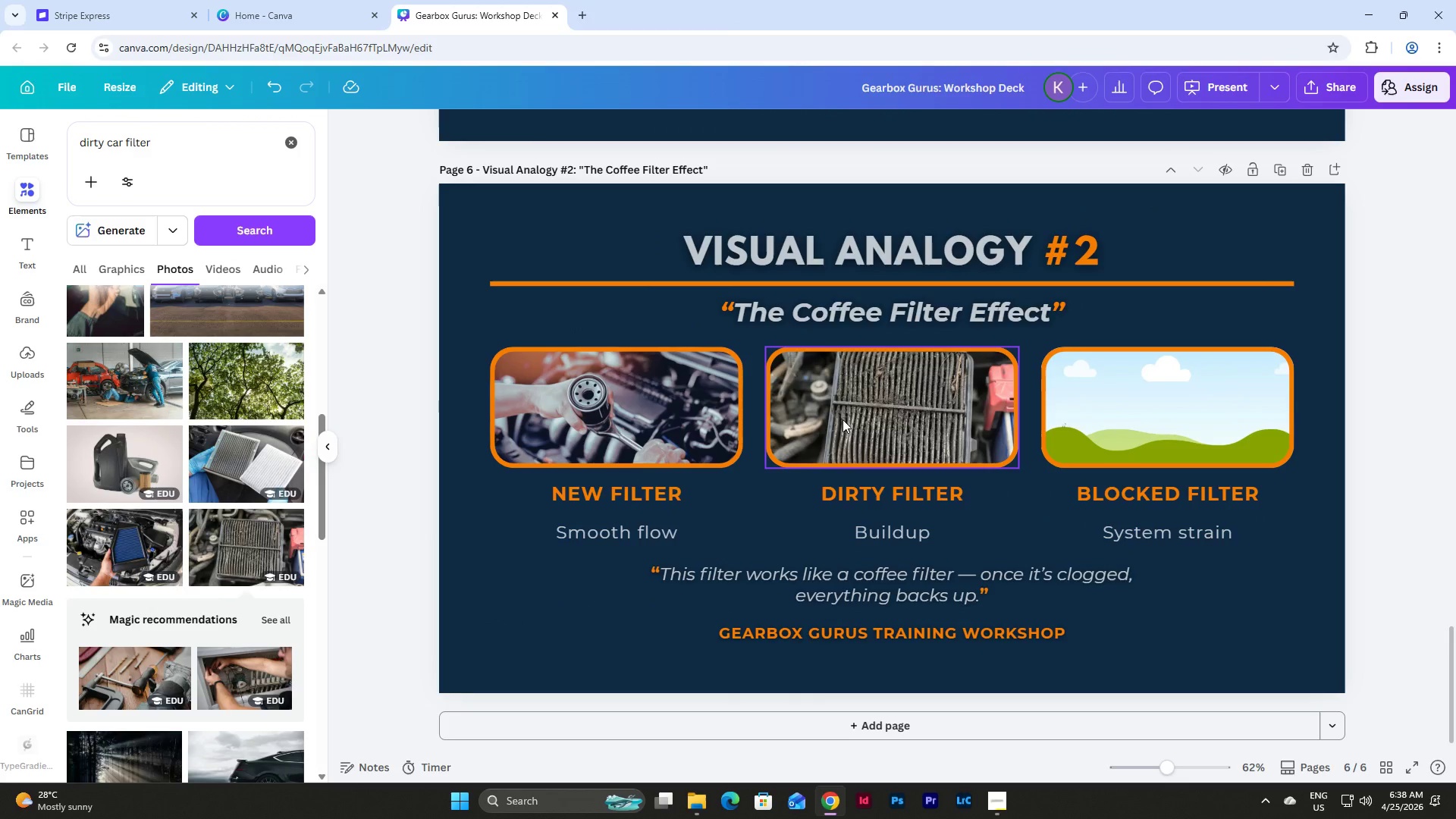 
scroll: coordinate [175, 435], scroll_direction: down, amount: 7.0
 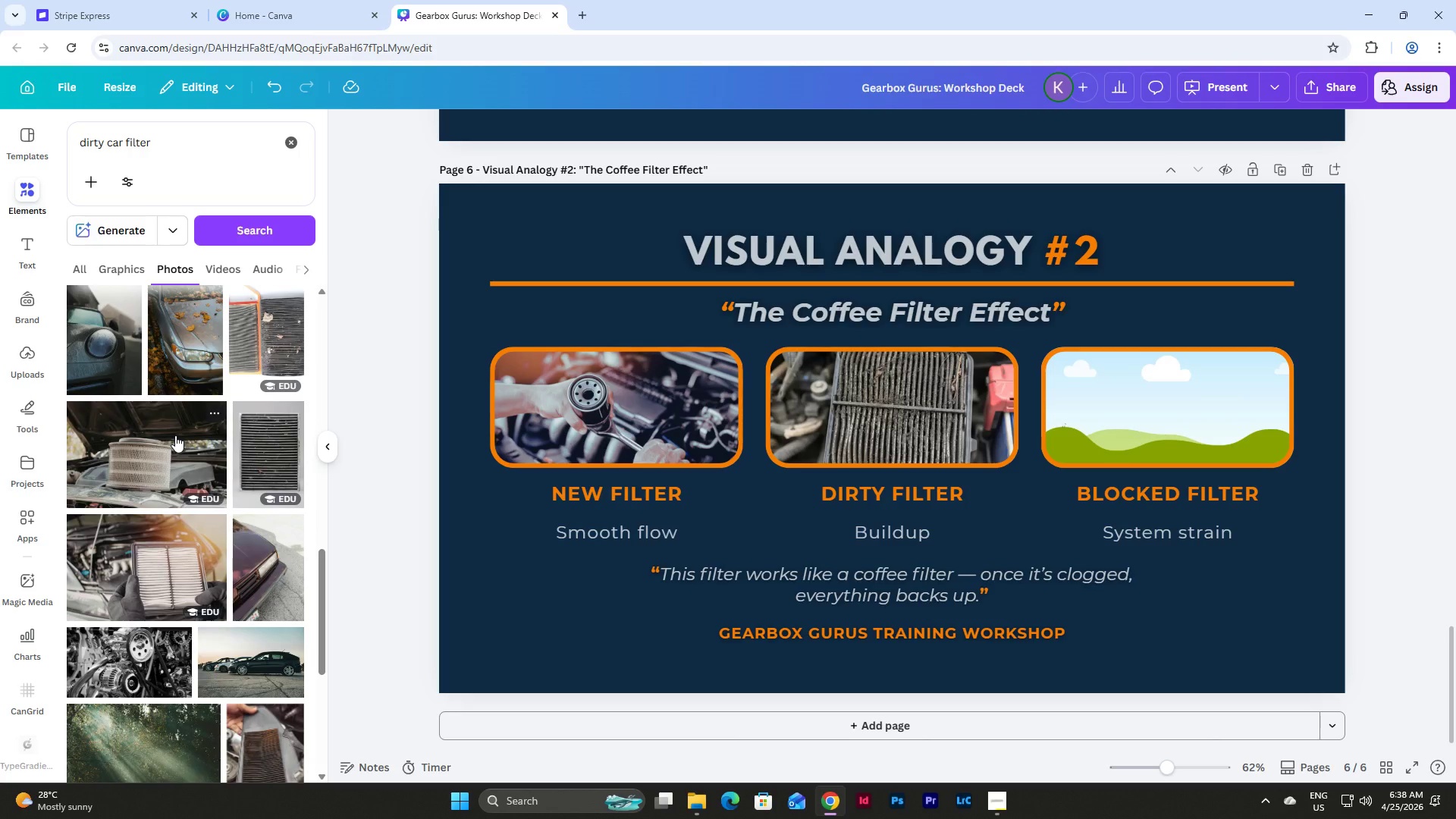 
left_click([175, 435])
 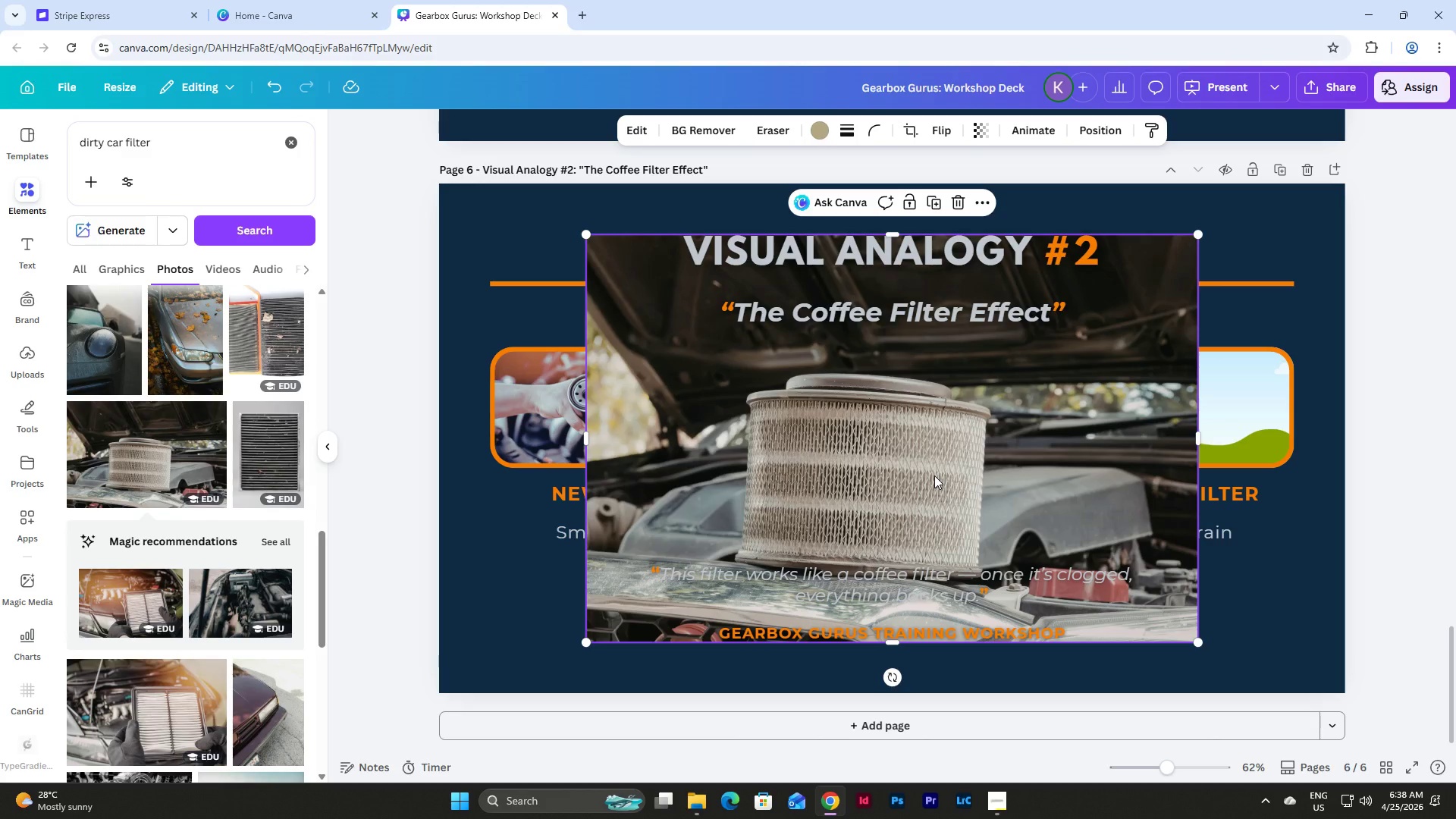 
left_click_drag(start_coordinate=[909, 473], to_coordinate=[629, 418])
 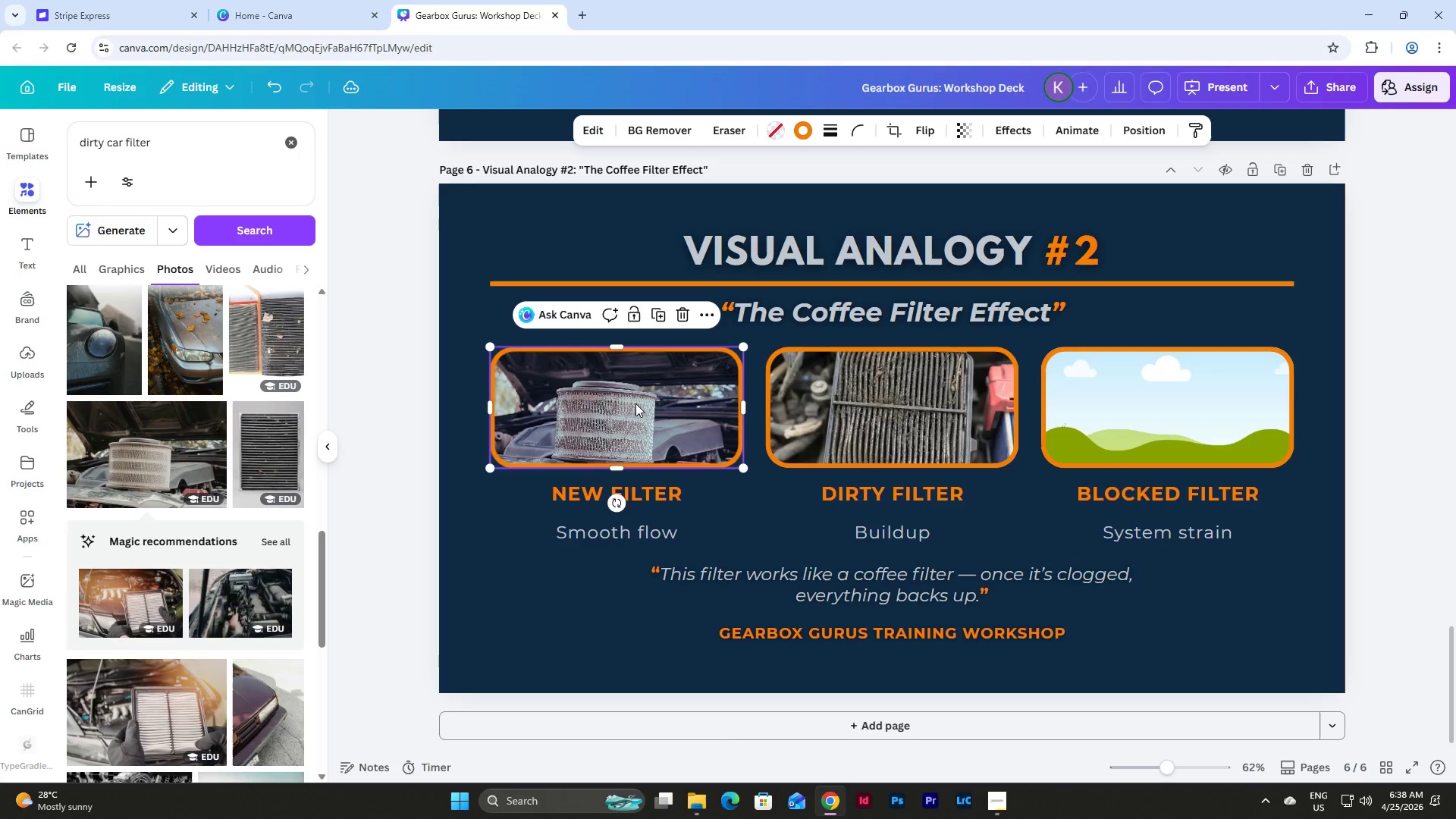 
double_click([635, 403])
 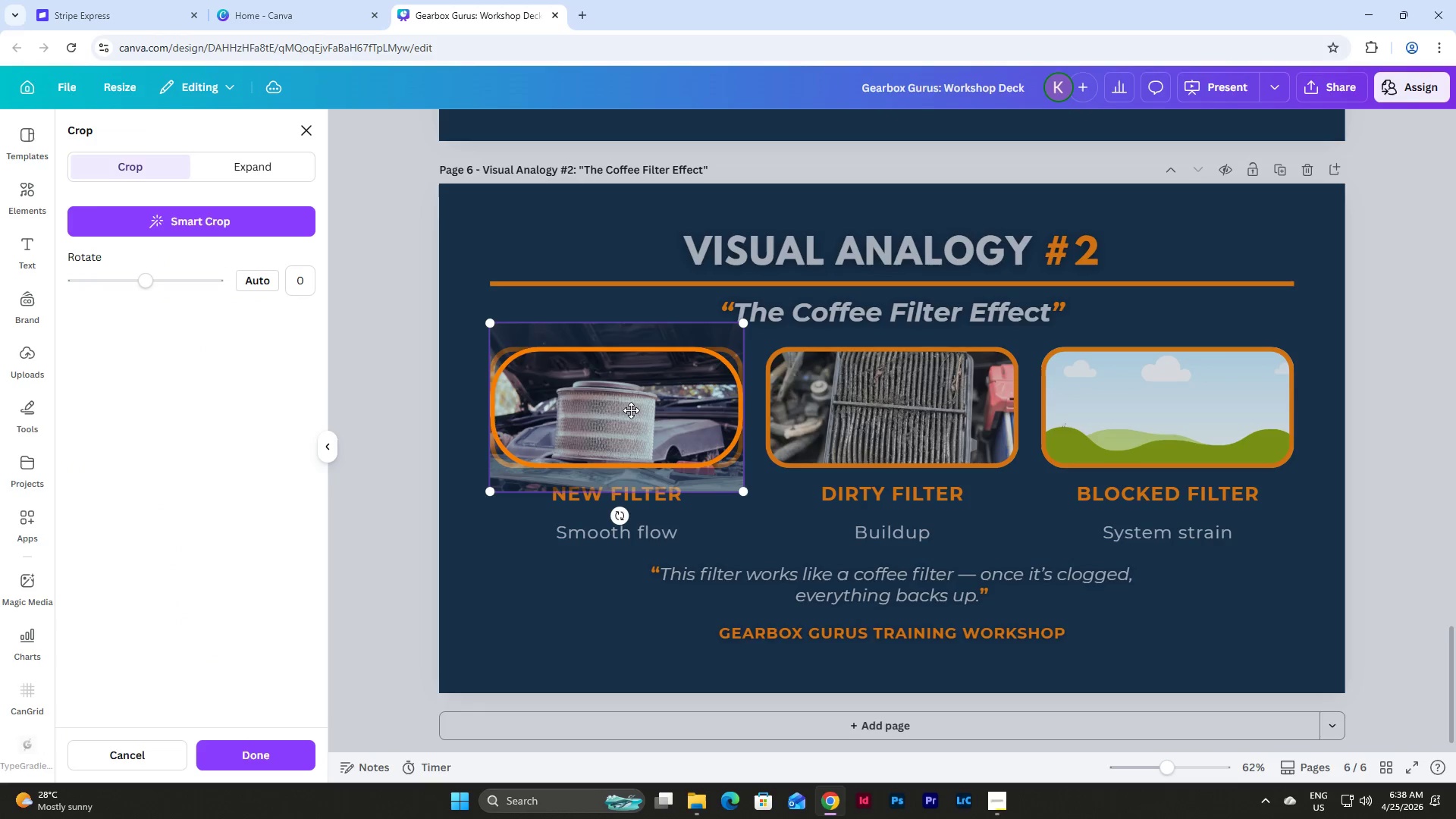 
left_click_drag(start_coordinate=[631, 410], to_coordinate=[632, 389])
 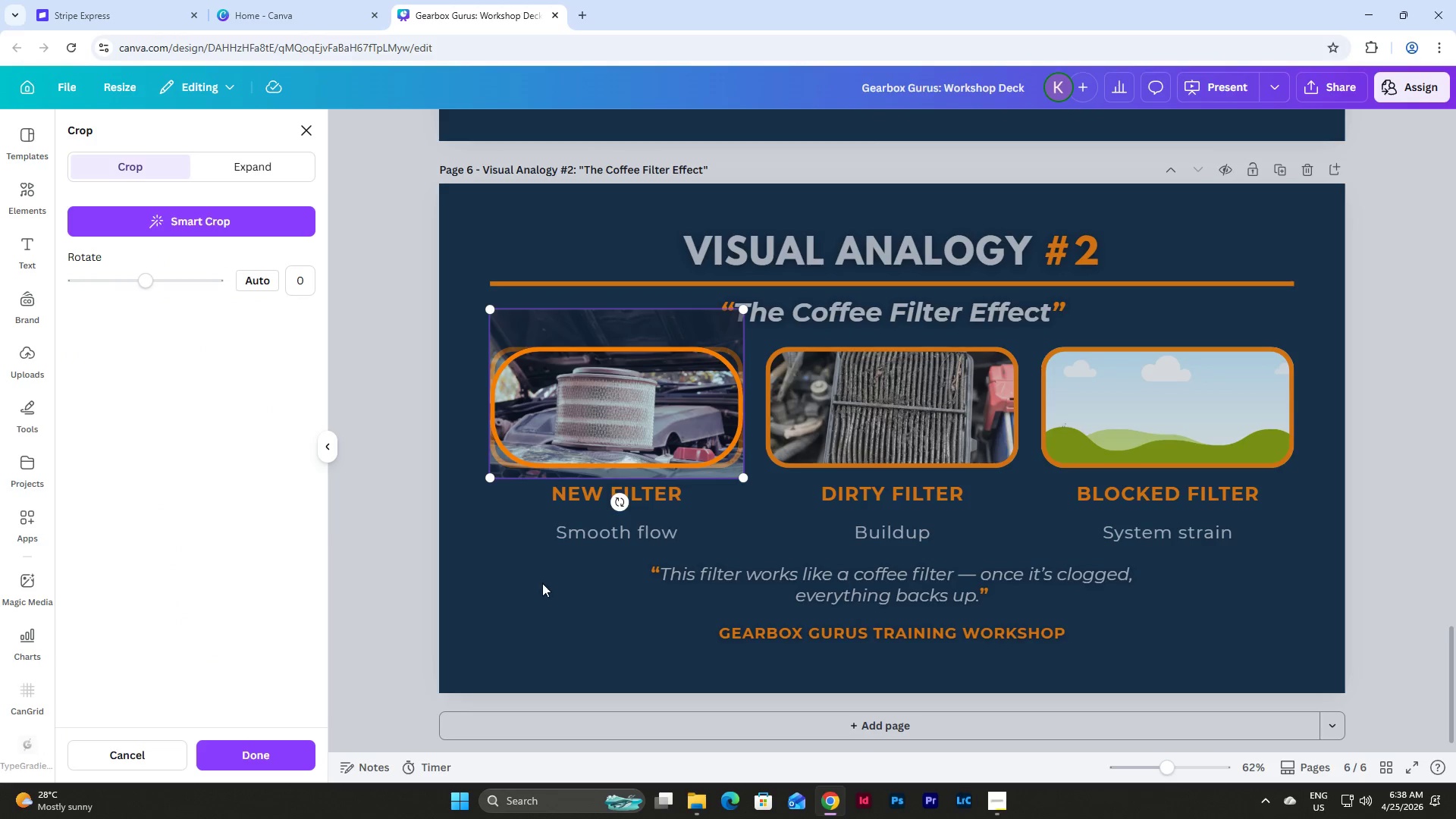 
left_click([536, 584])
 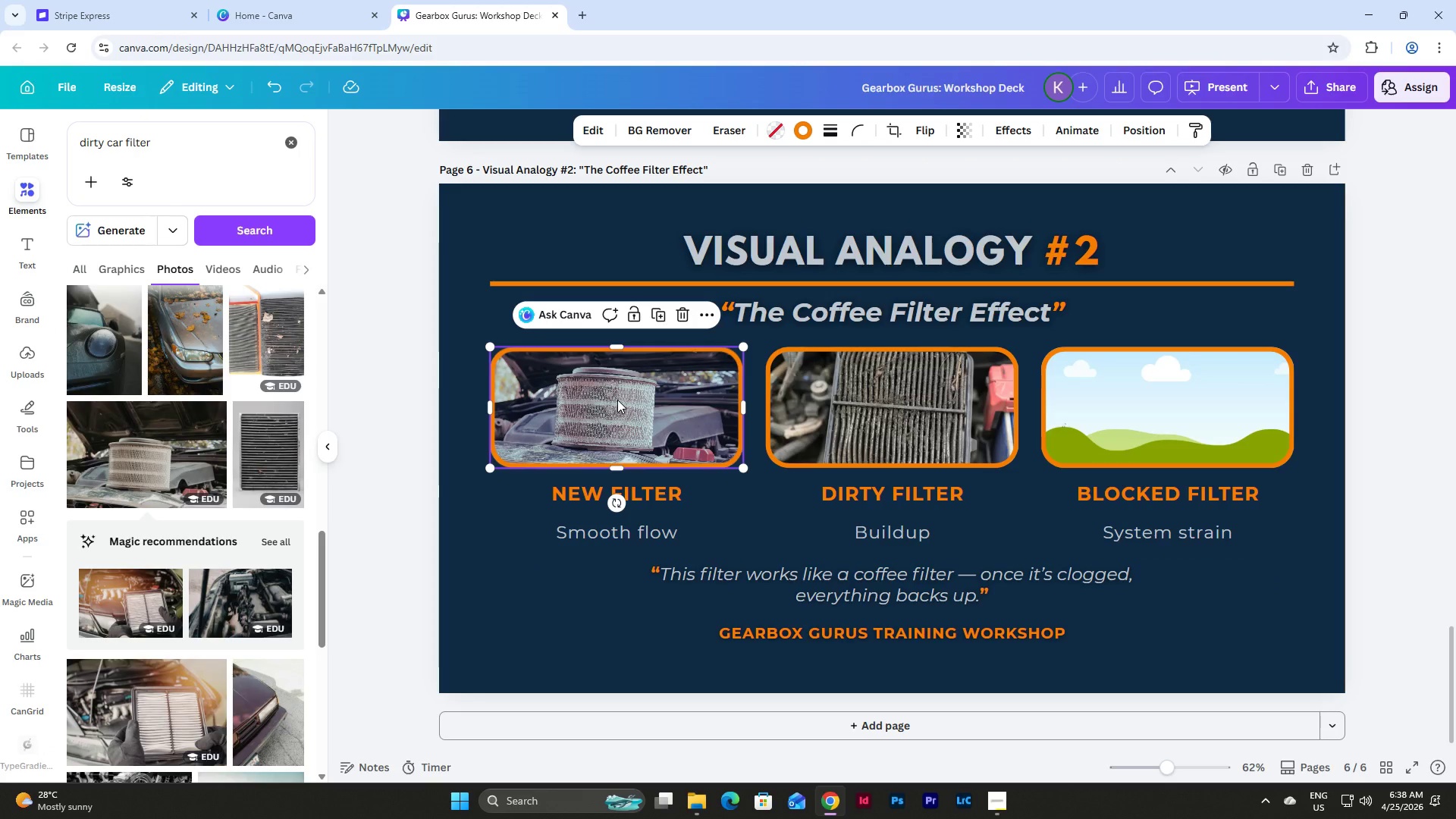 
left_click([616, 400])
 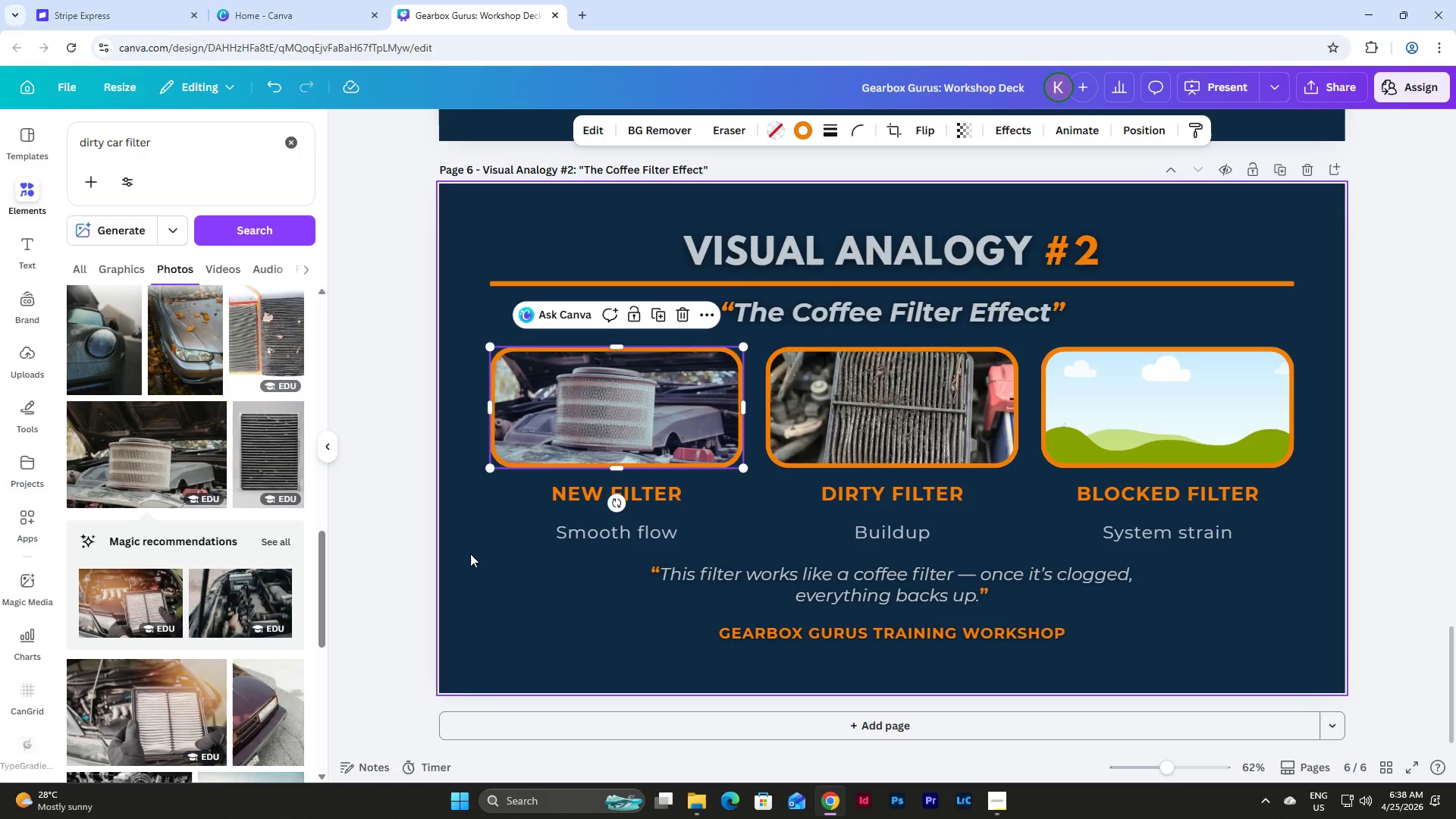 
left_click([463, 467])
 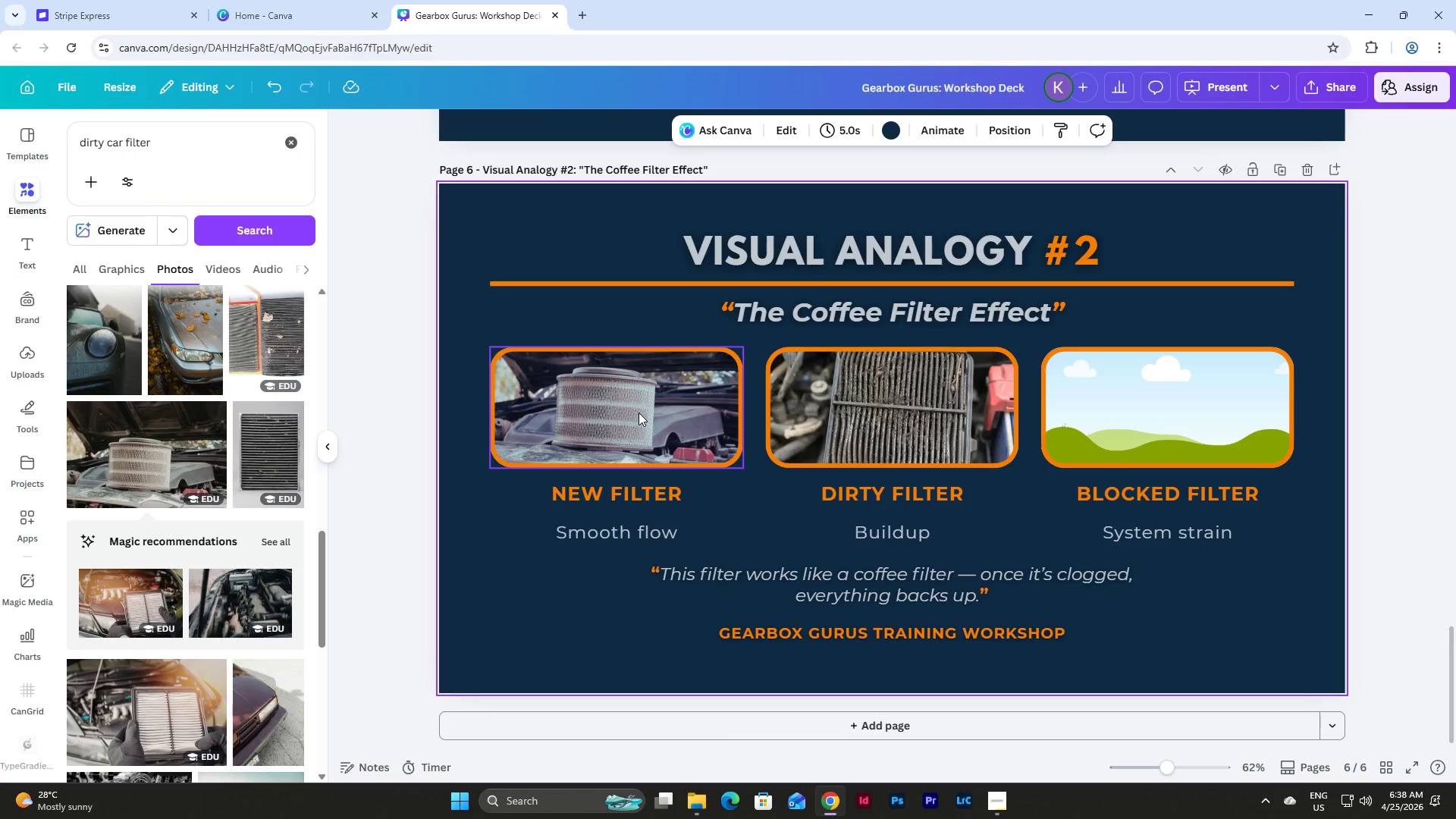 
scroll: coordinate [228, 391], scroll_direction: down, amount: 1.0
 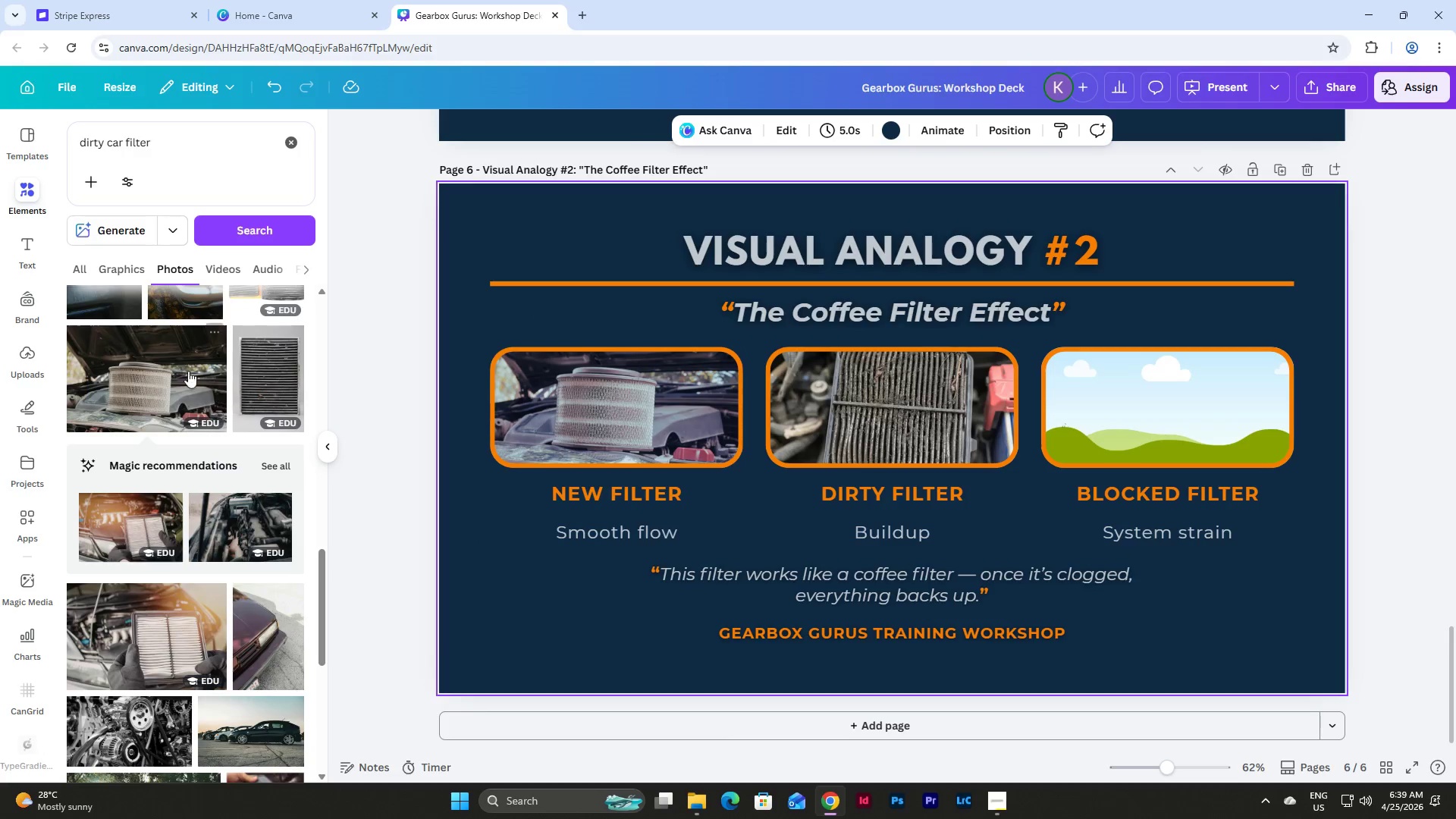 
left_click([184, 369])
 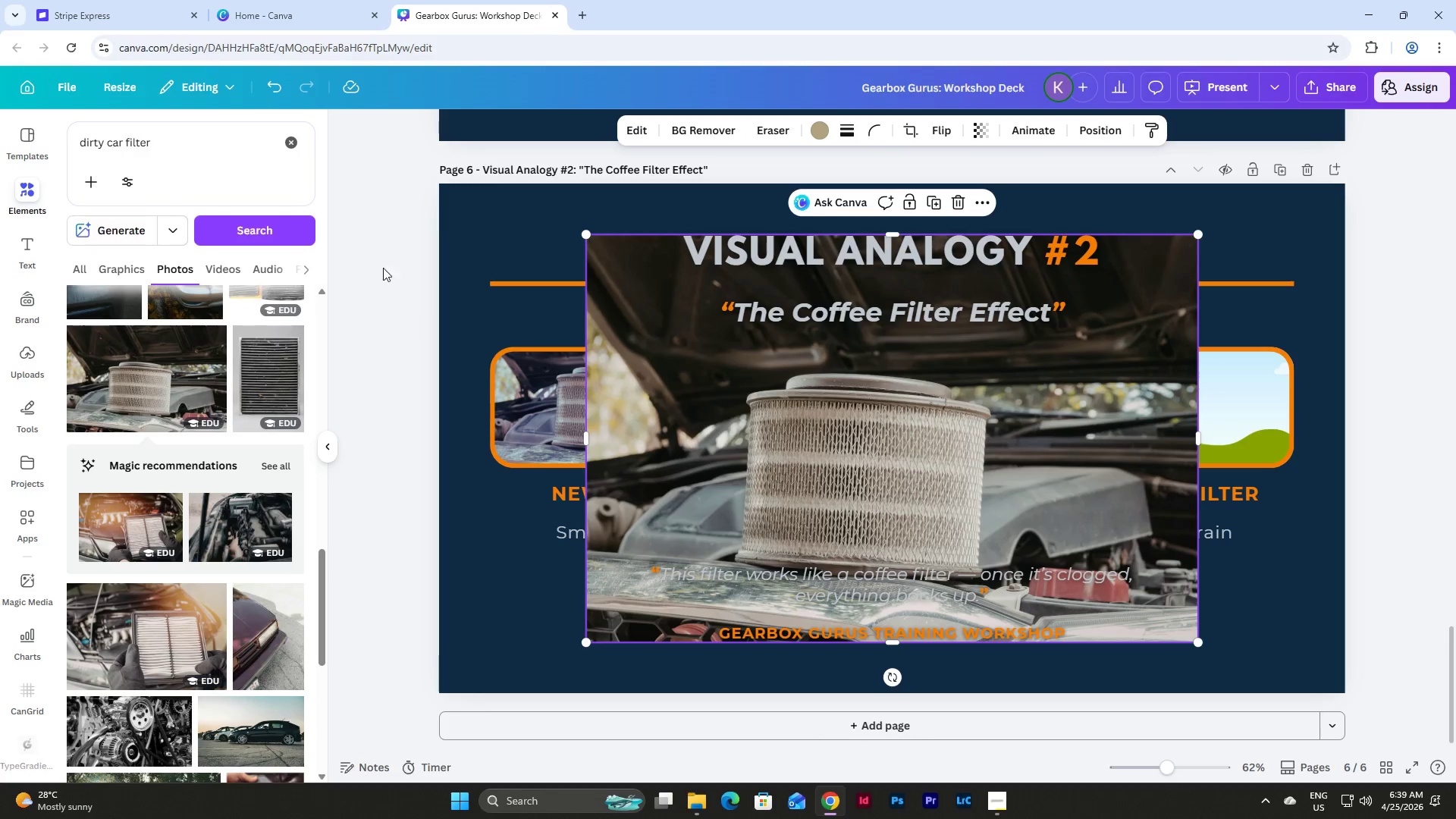 
key(Backspace)
 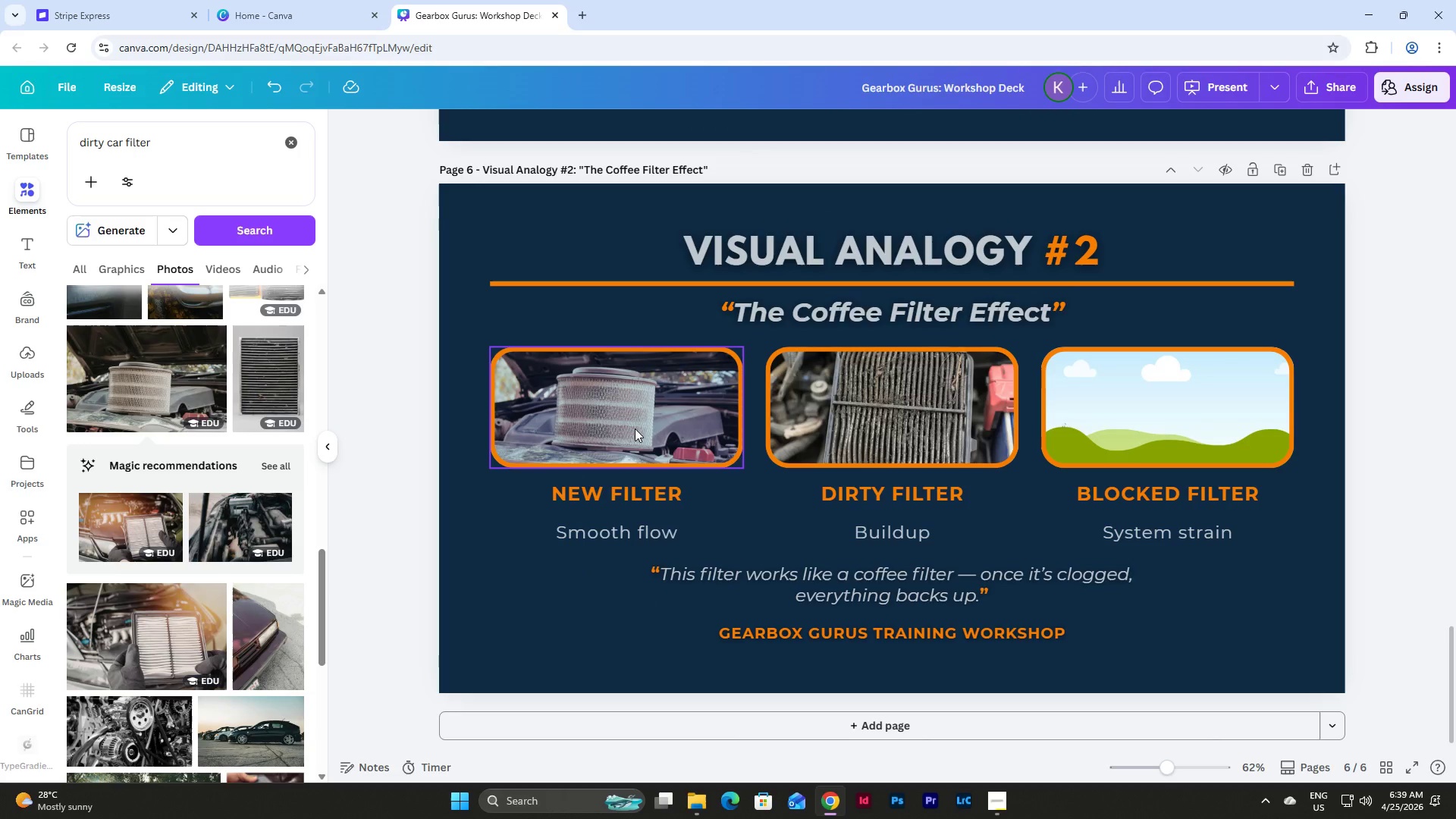 
left_click([635, 428])
 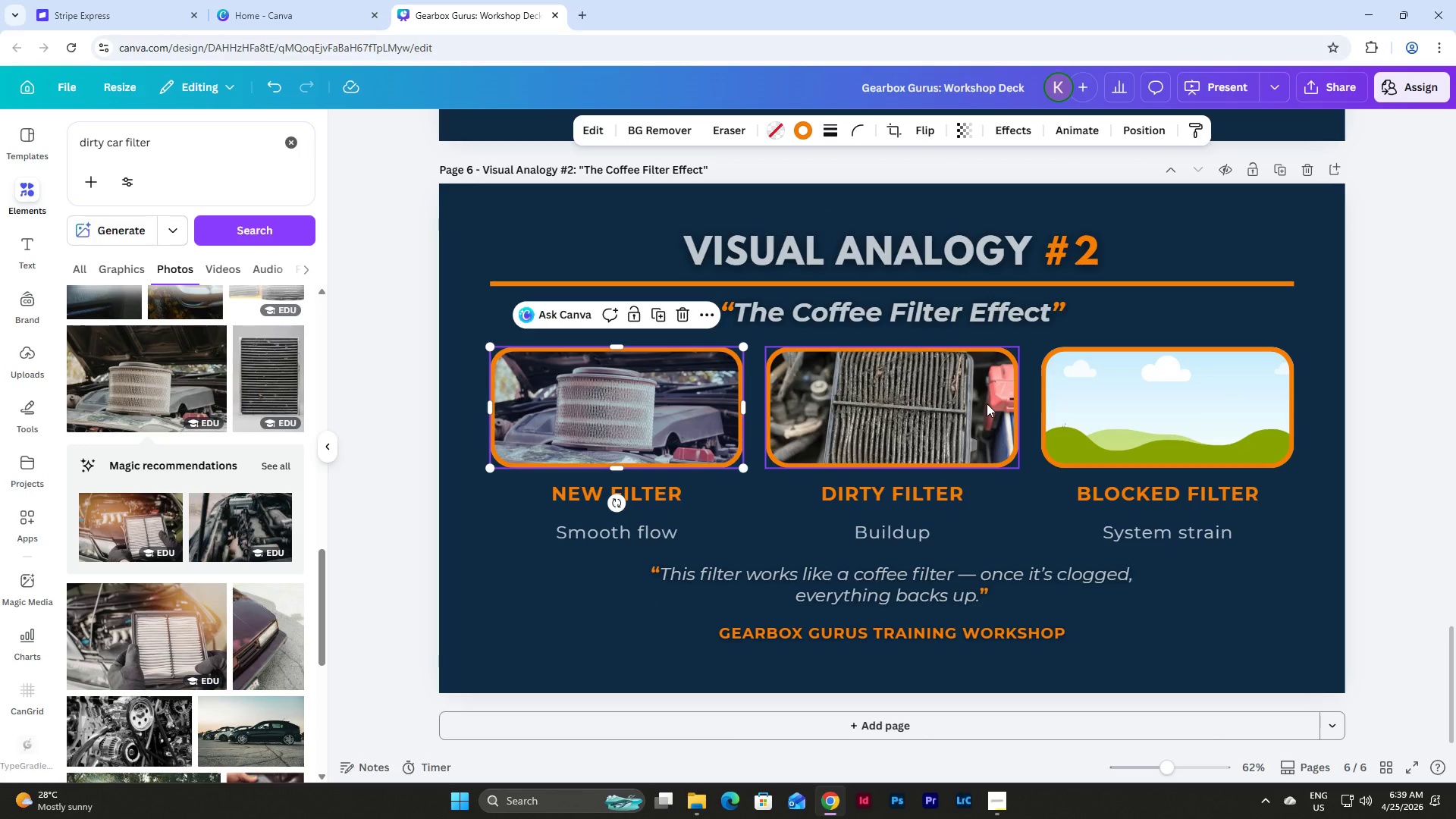 
scroll: coordinate [224, 416], scroll_direction: down, amount: 4.0
 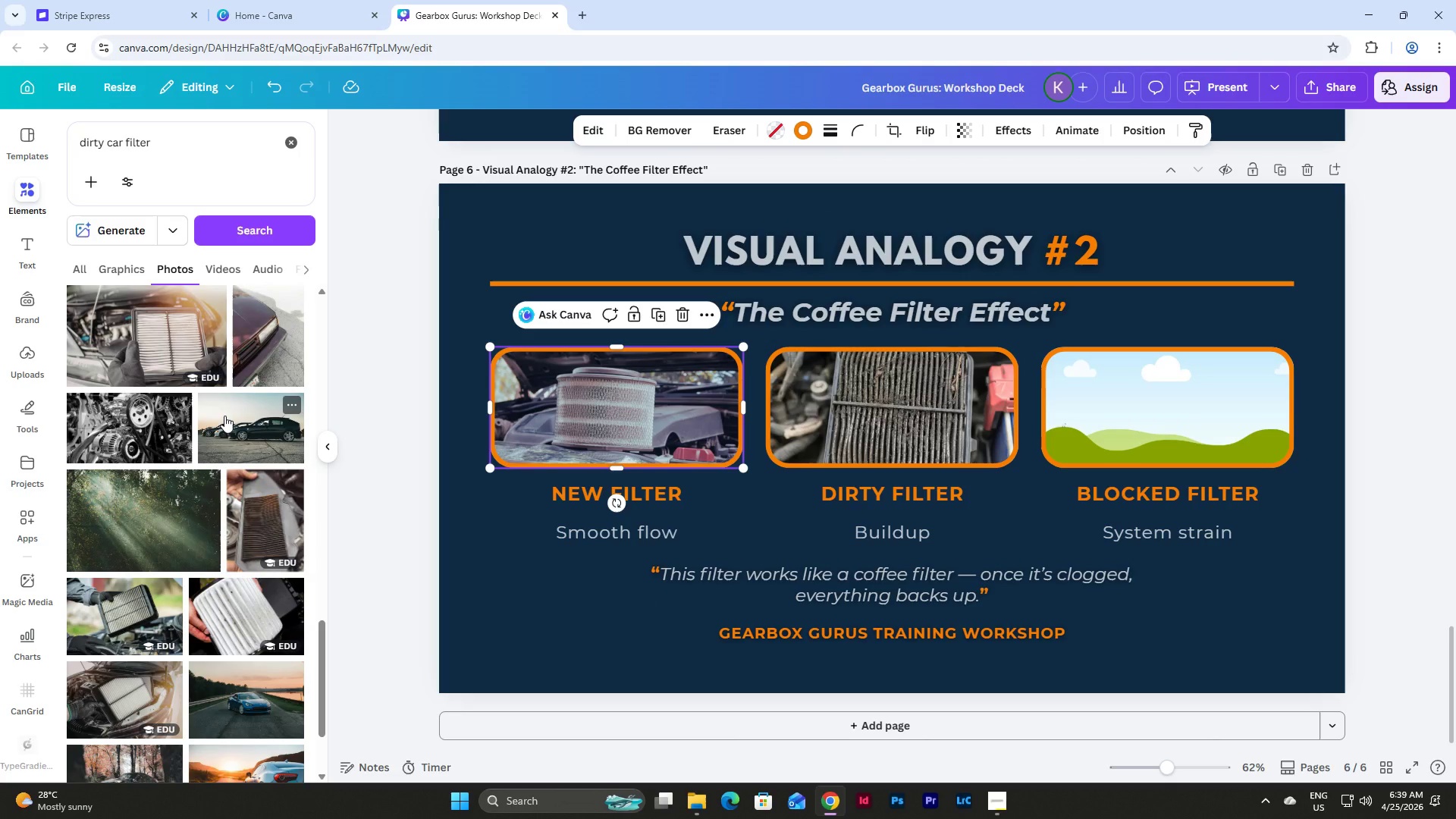 
wait(7.93)
 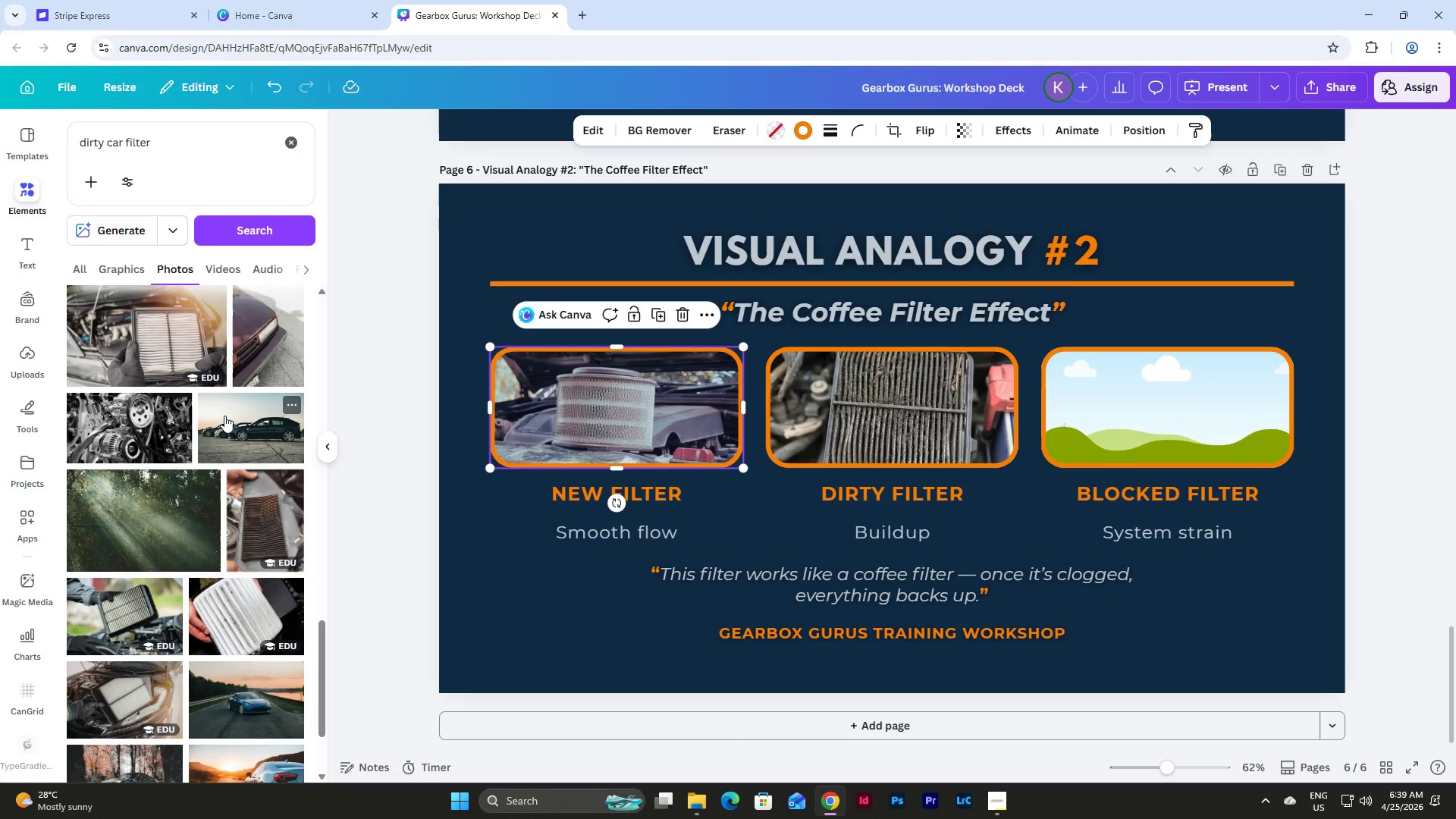 
scroll: coordinate [233, 476], scroll_direction: up, amount: 2.0
 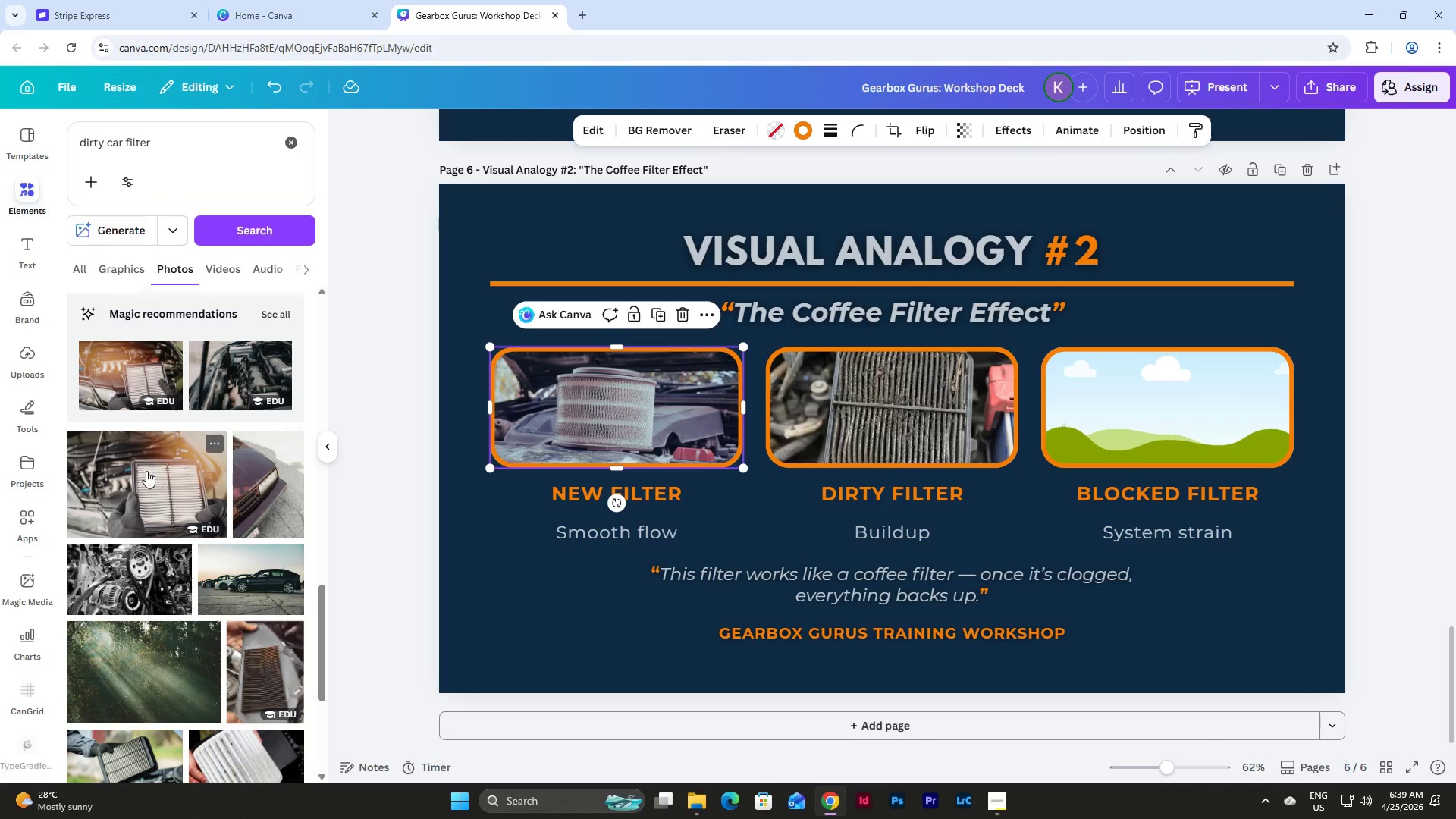 
left_click_drag(start_coordinate=[146, 471], to_coordinate=[607, 410])
 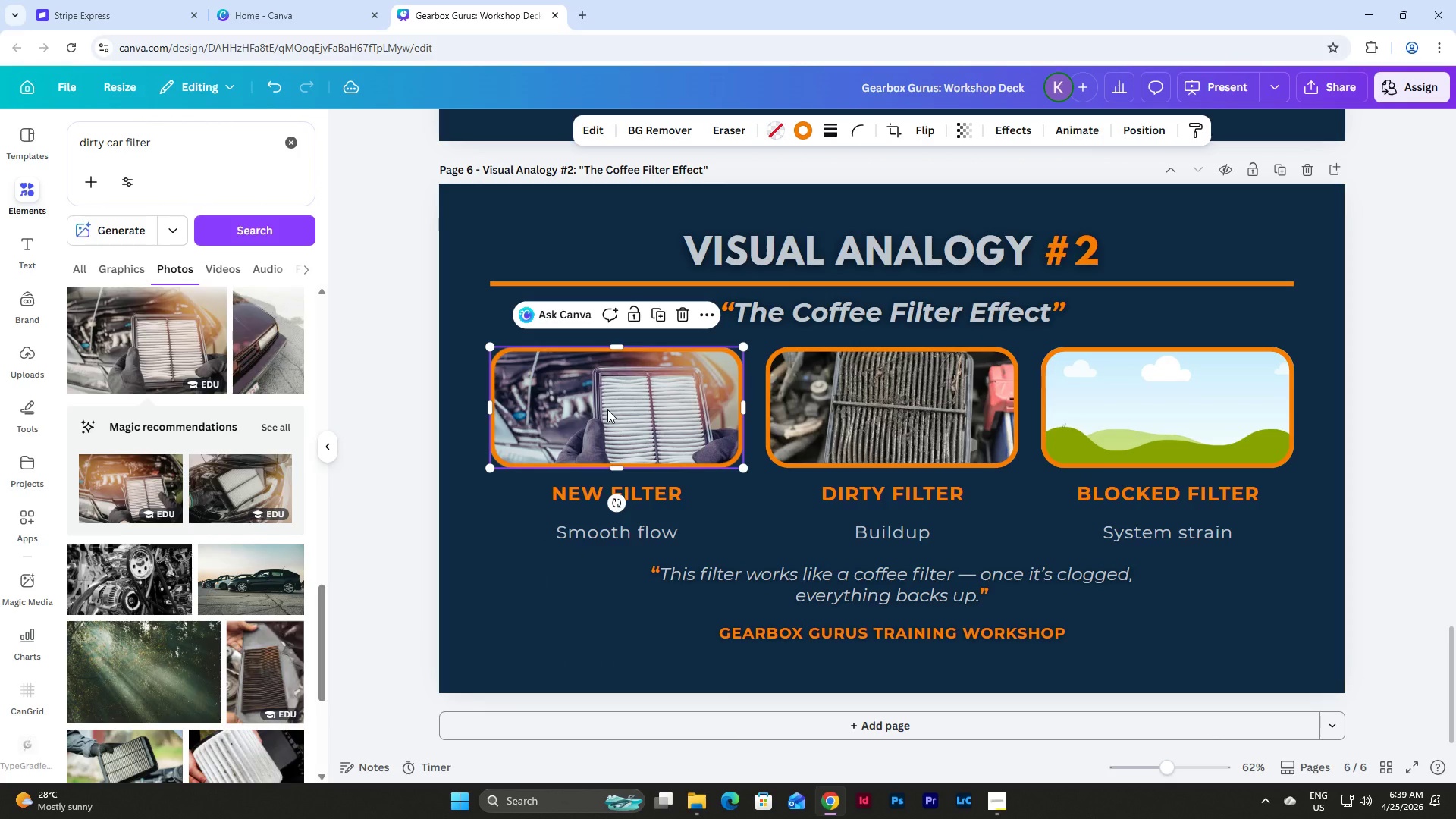 
key(Control+Z)
 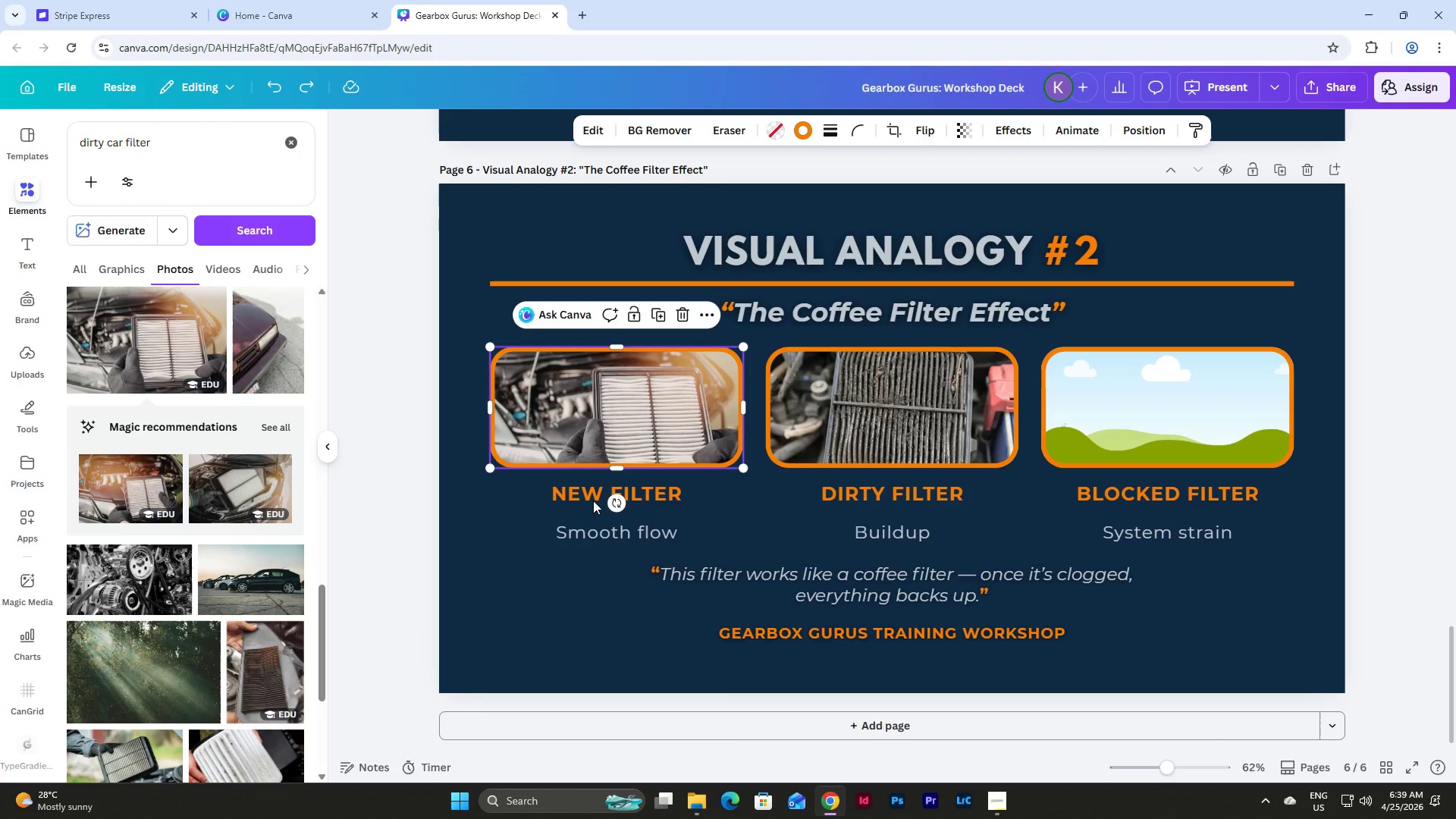 
key(Control+Z)
 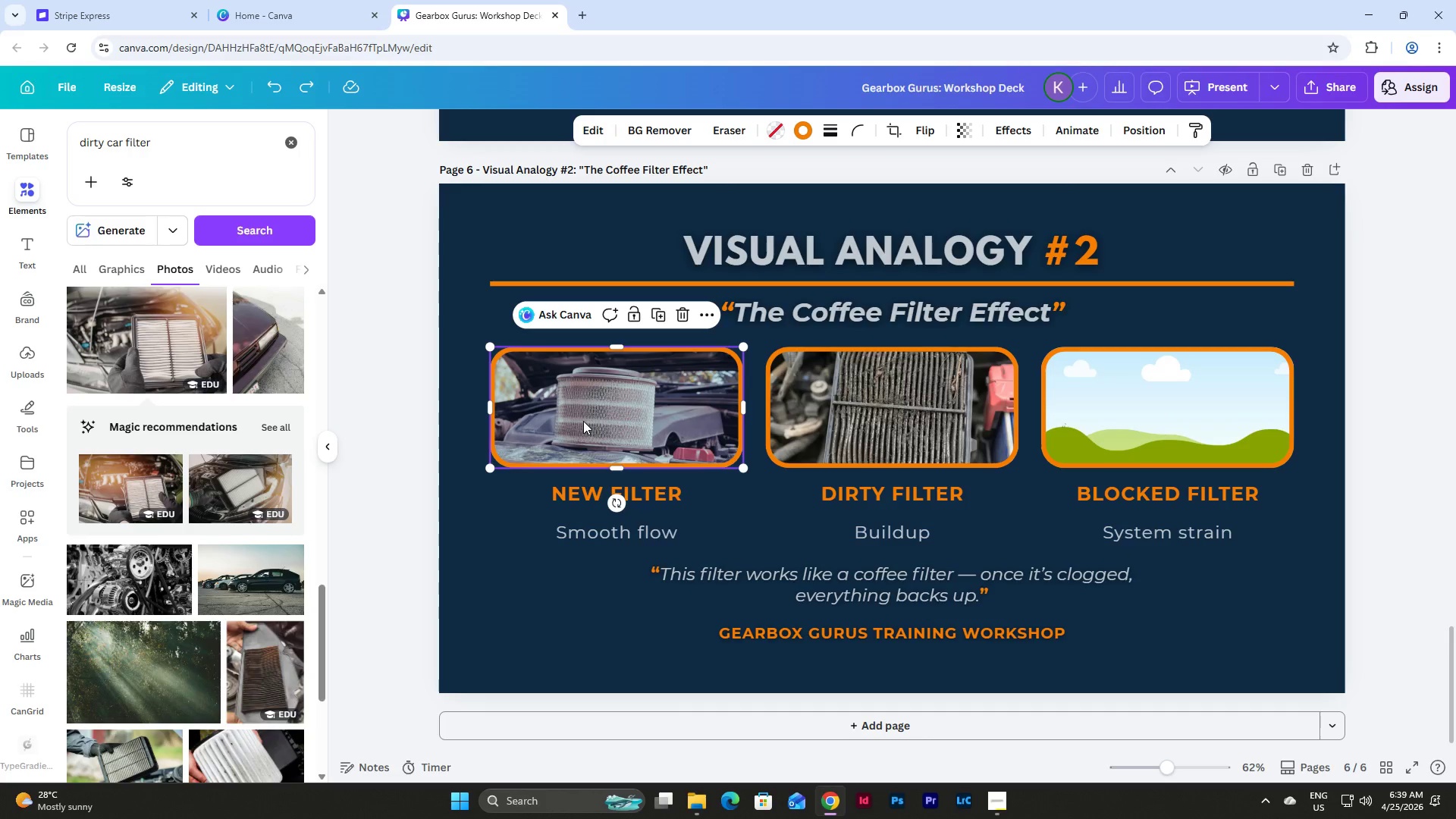 
double_click([583, 421])
 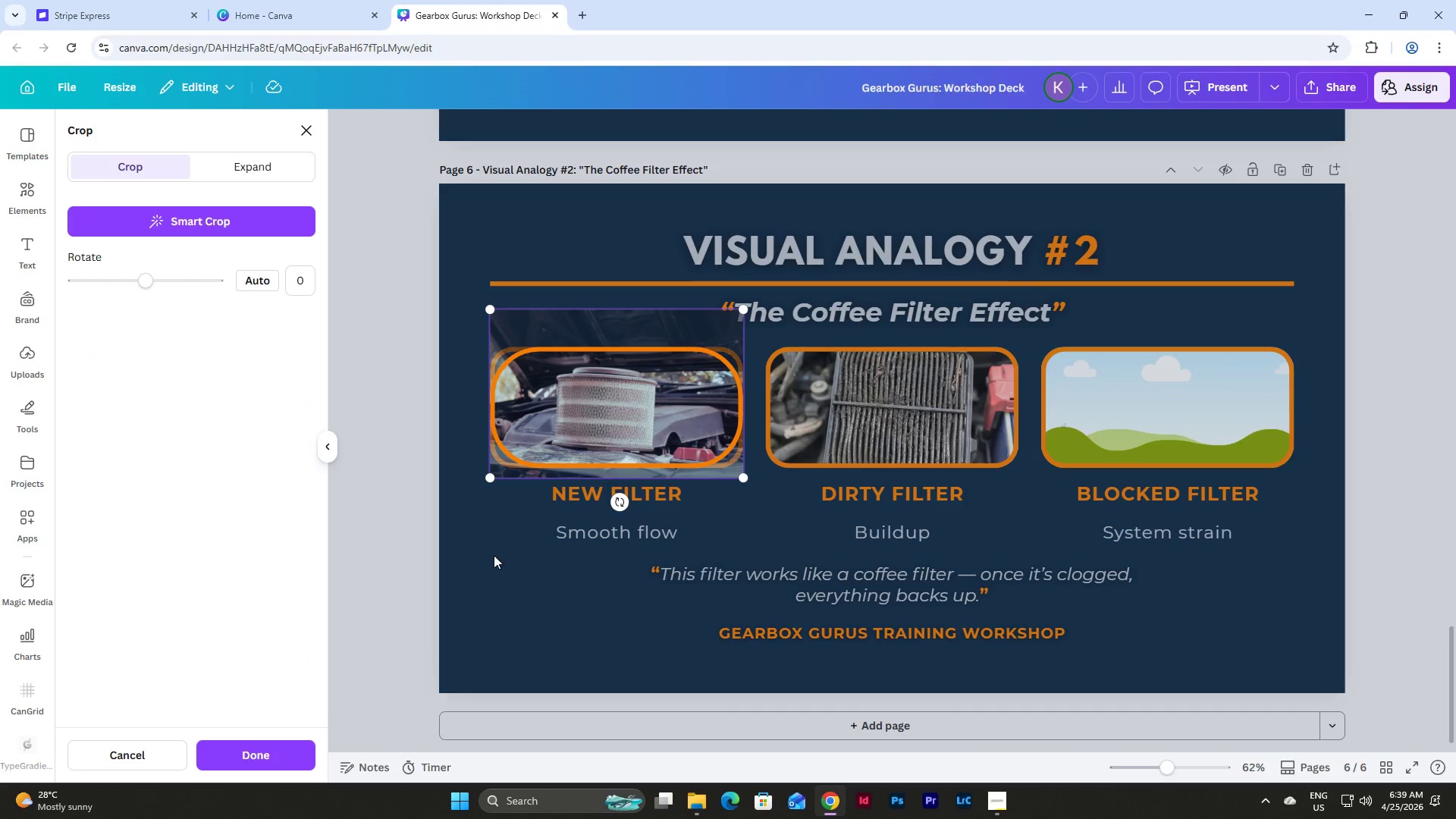 
left_click([494, 554])
 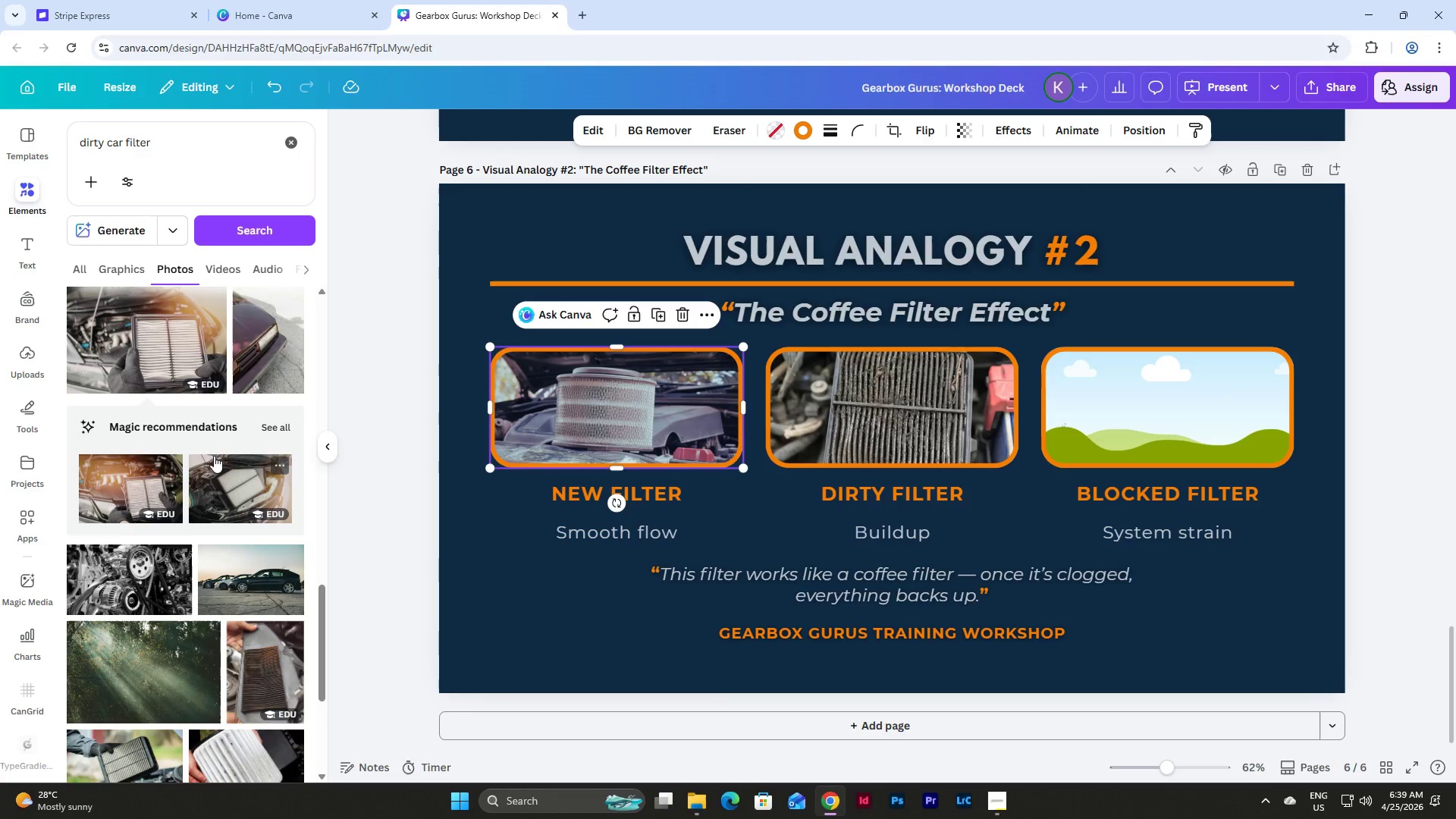 
scroll: coordinate [207, 436], scroll_direction: up, amount: 17.0
 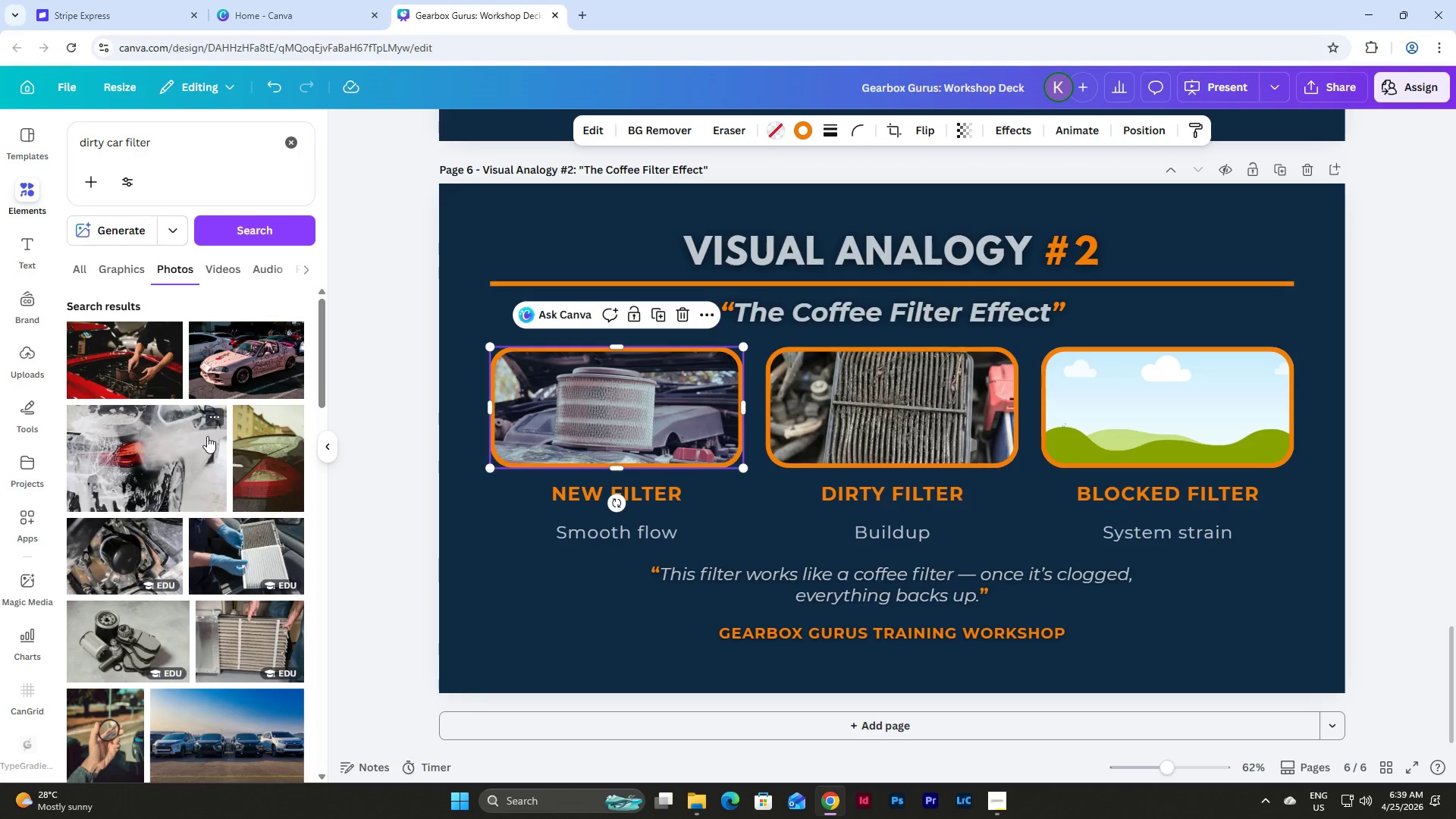 
scroll: coordinate [207, 436], scroll_direction: down, amount: 9.0
 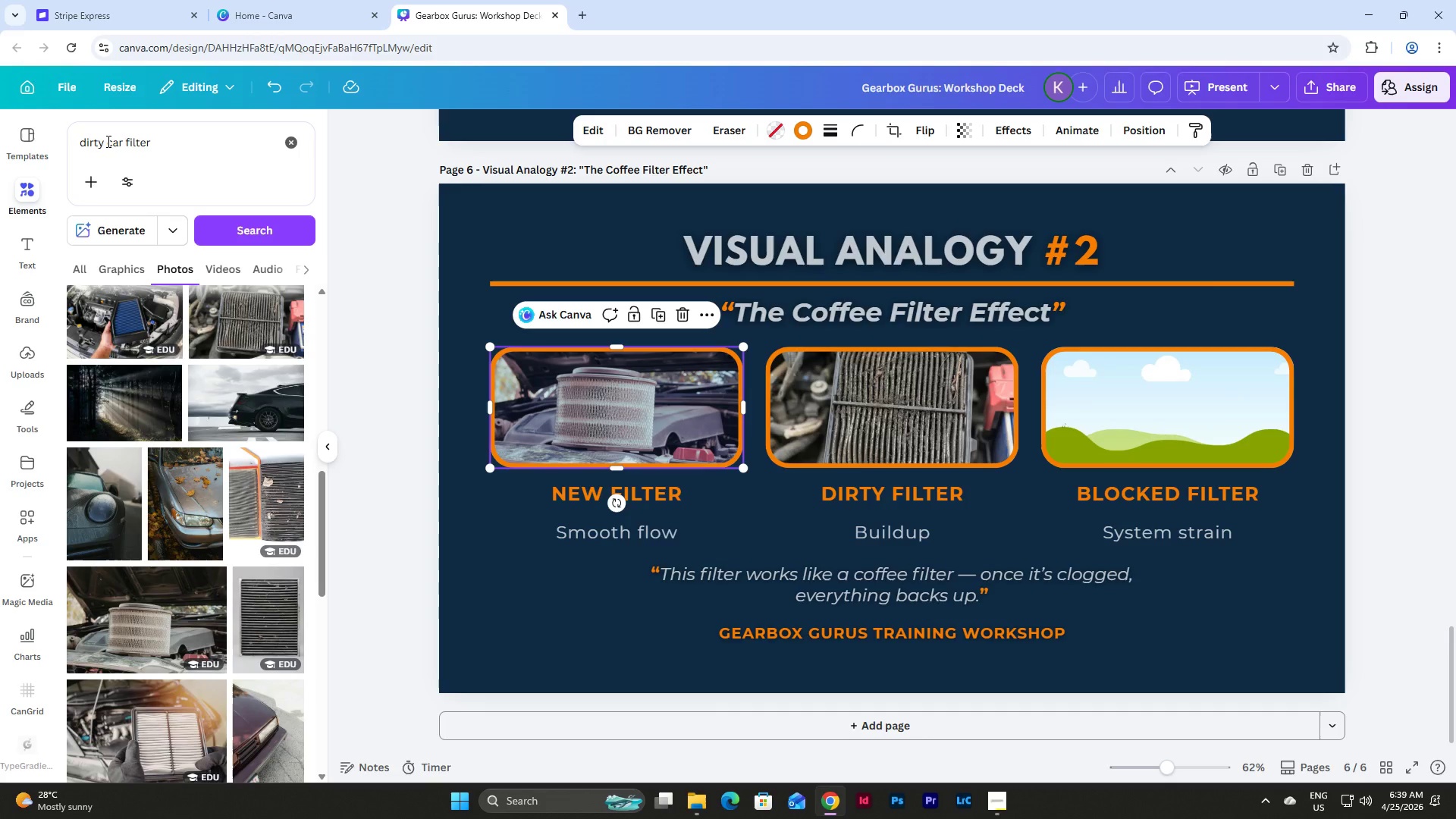 
left_click([99, 142])
 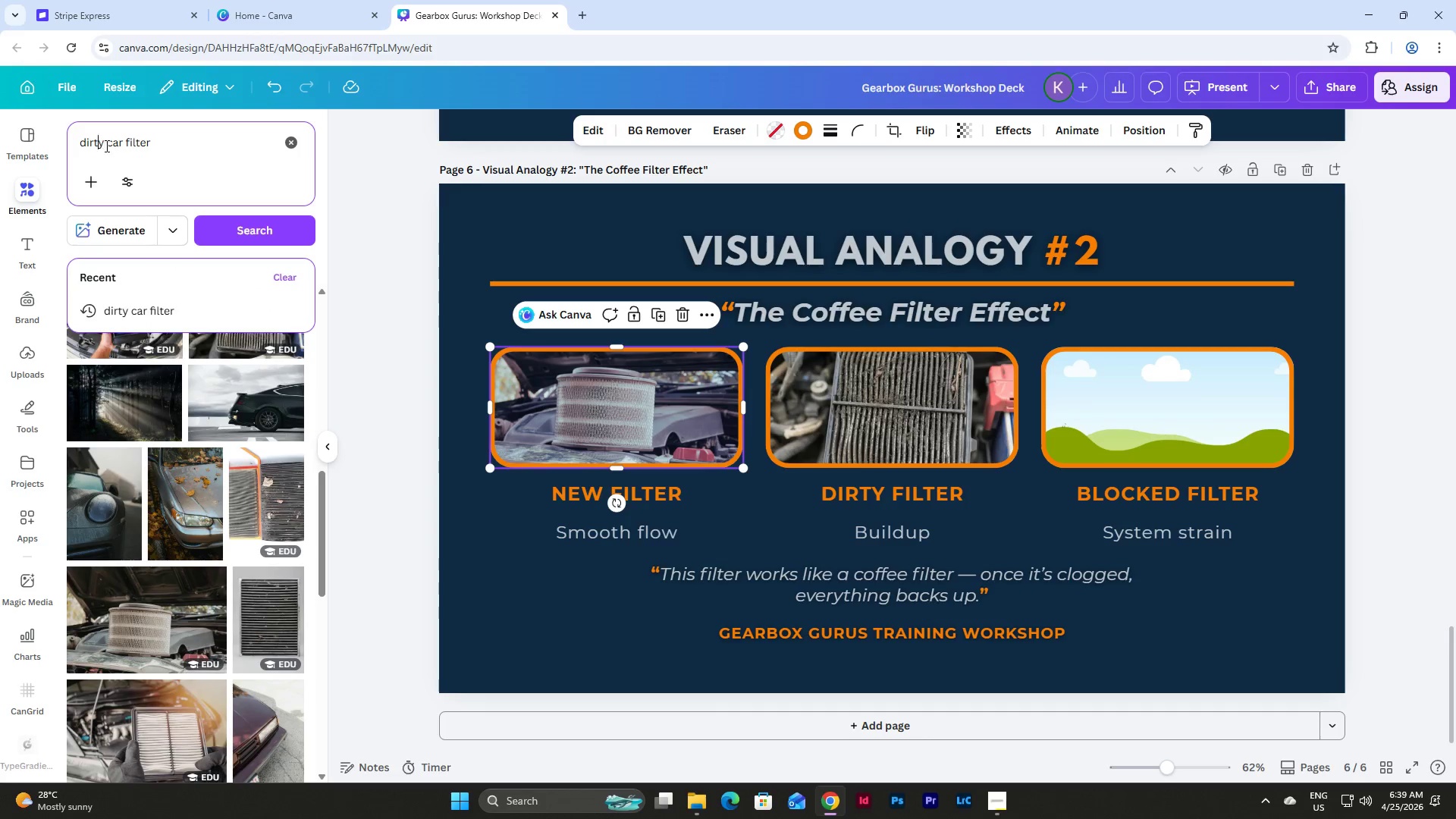 
left_click_drag(start_coordinate=[105, 146], to_coordinate=[42, 135])
 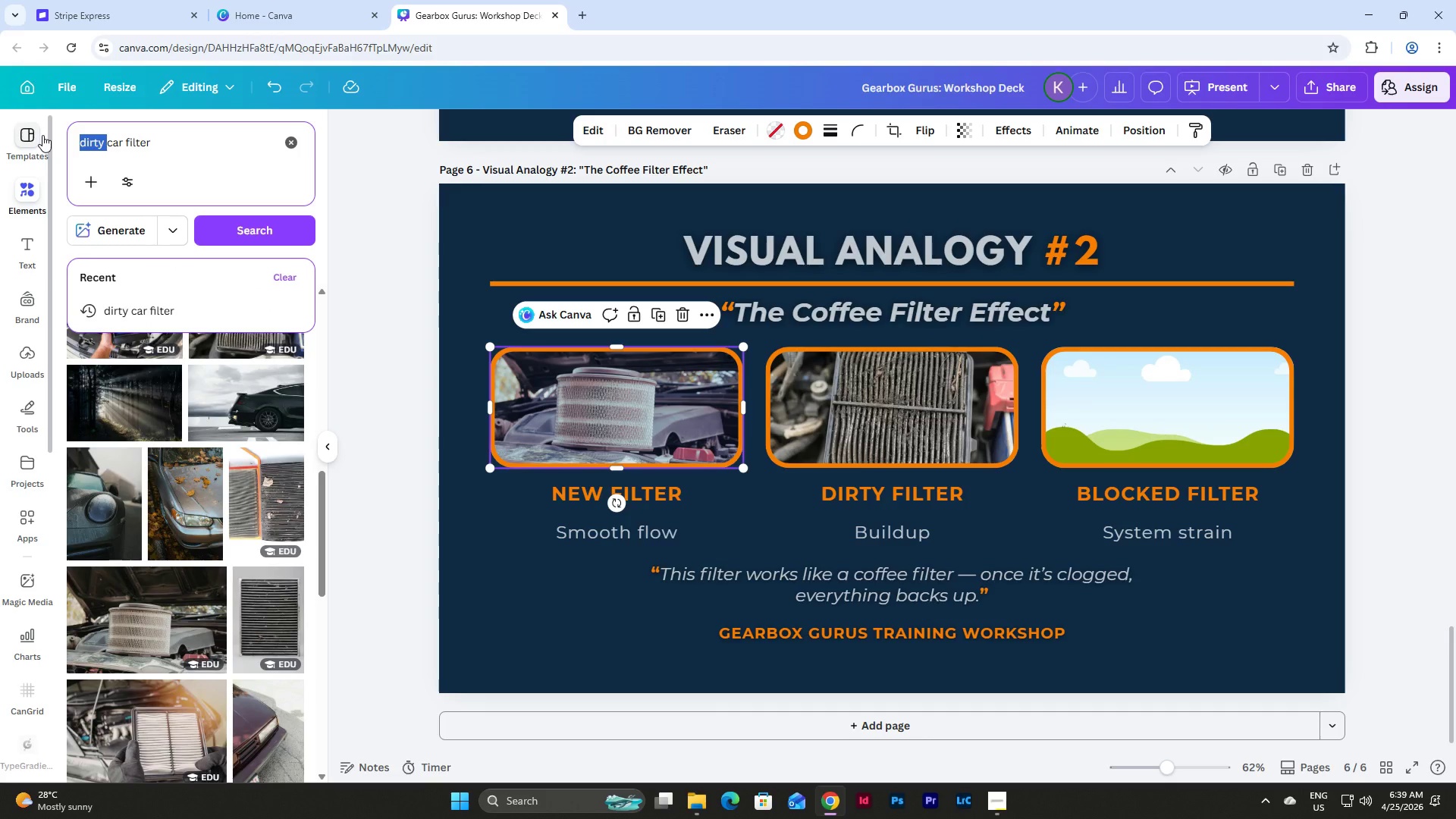 
type(blocked )
 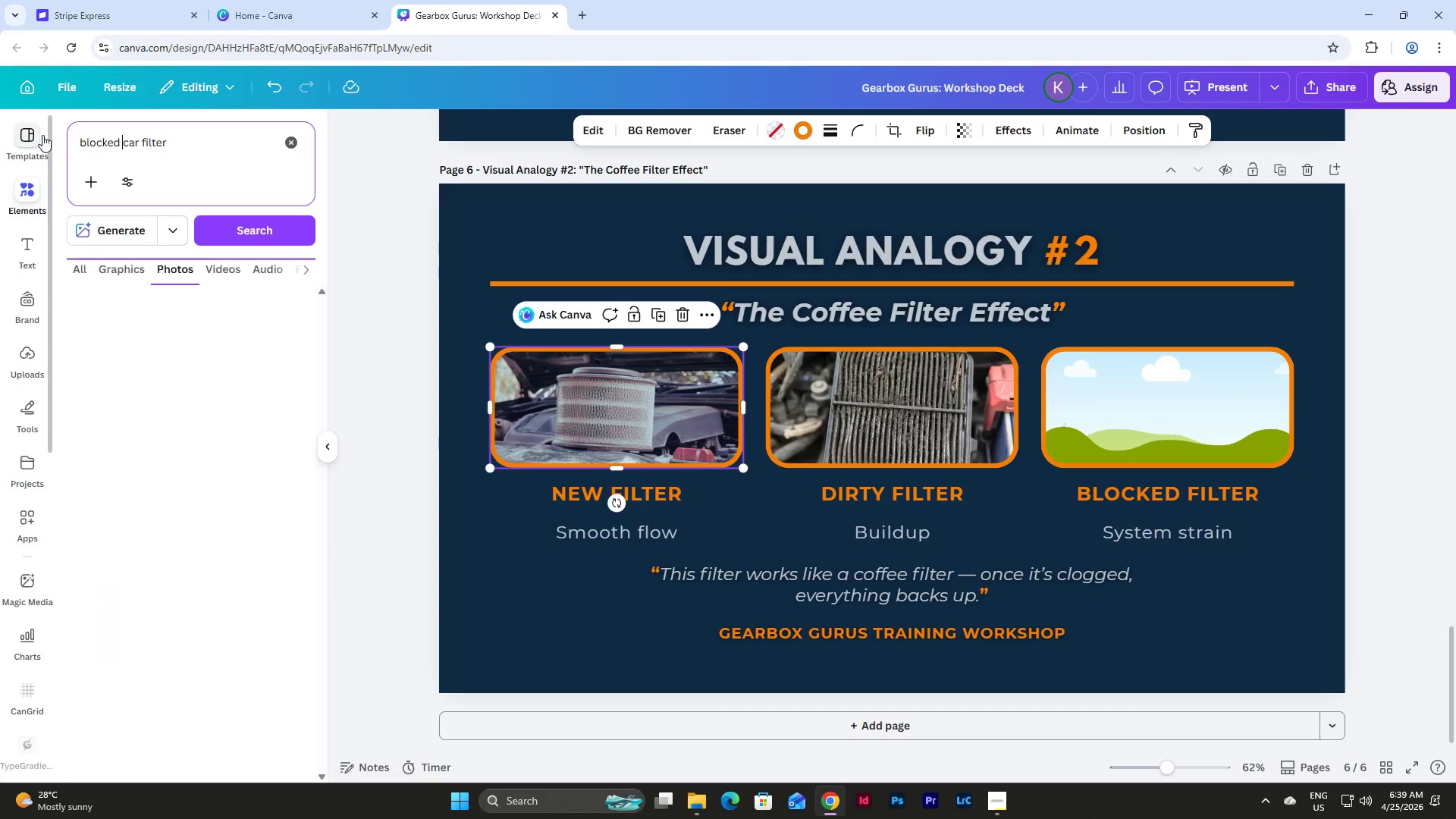 
key(Enter)
 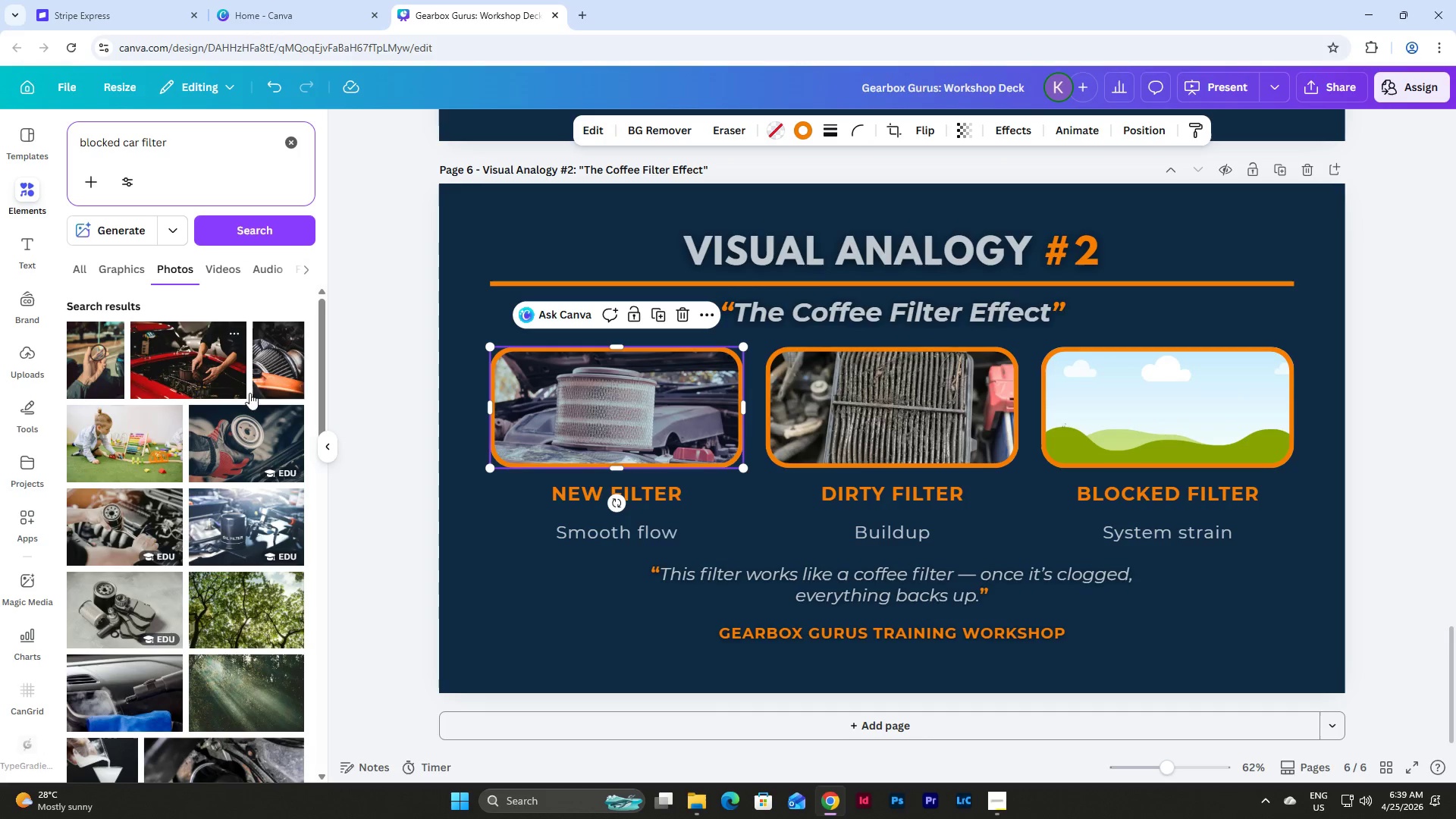 
scroll: coordinate [221, 390], scroll_direction: down, amount: 19.0
 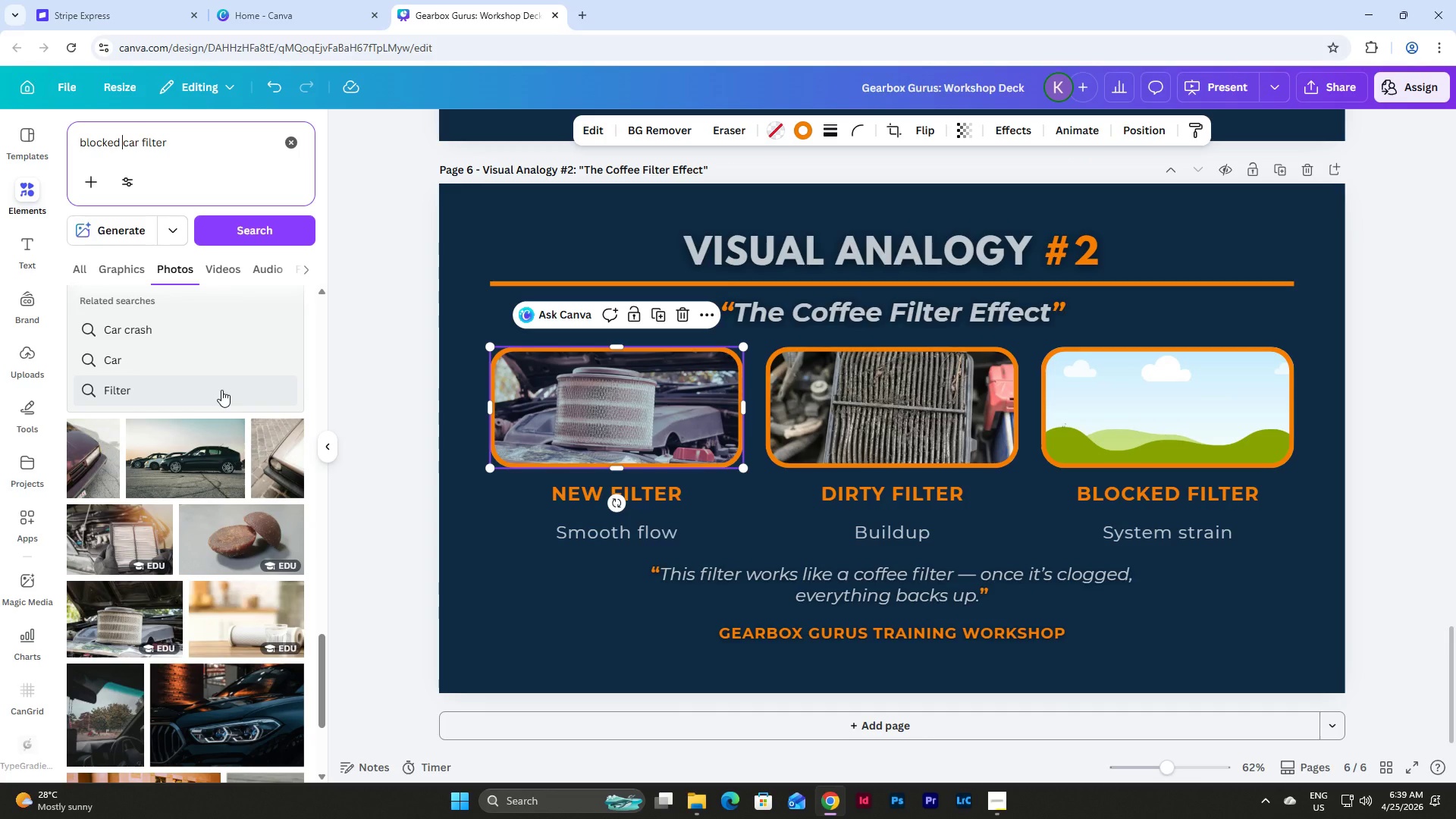 
scroll: coordinate [221, 390], scroll_direction: down, amount: 9.0
 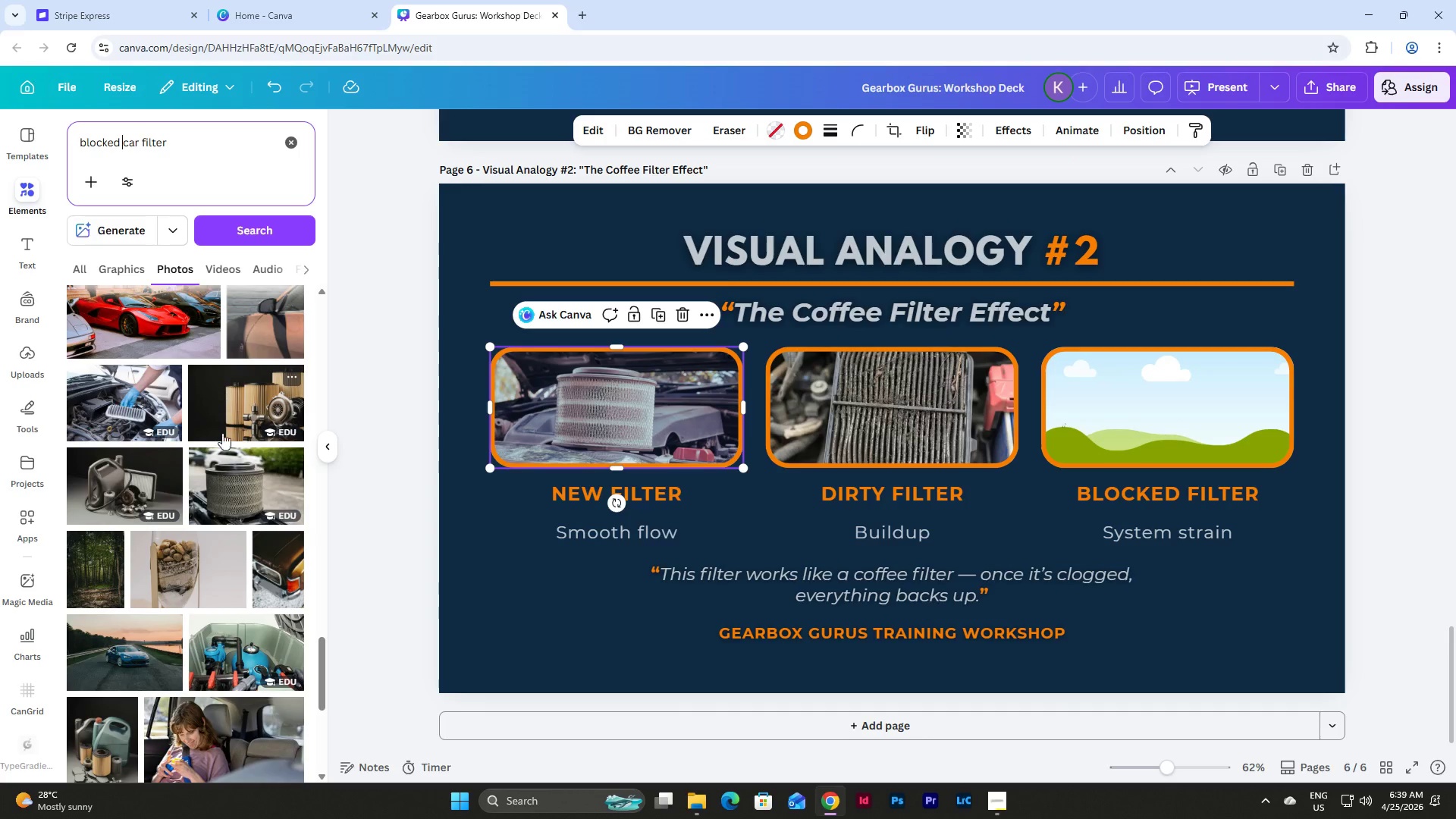 
left_click([225, 479])
 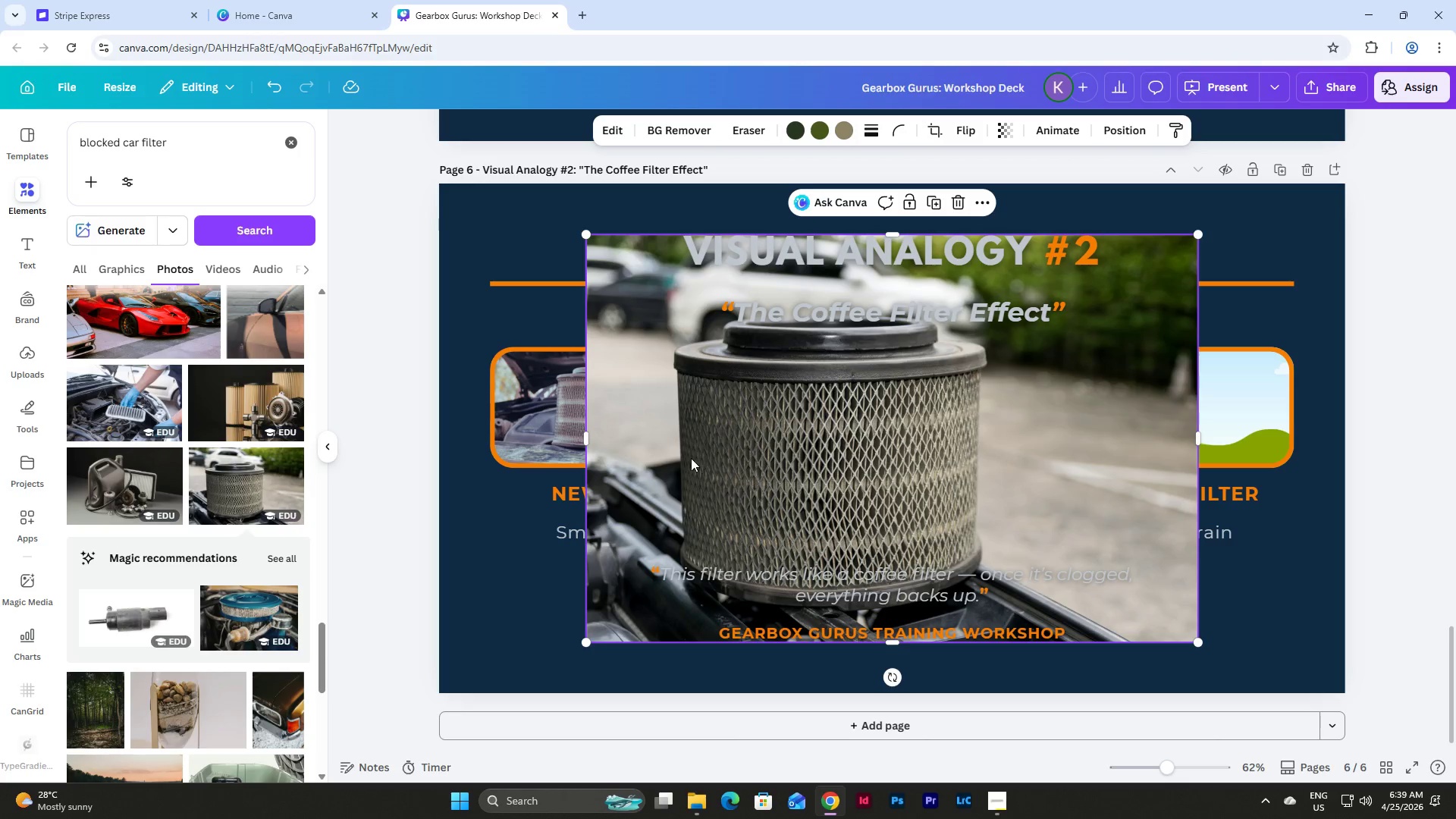 
key(Backspace)
 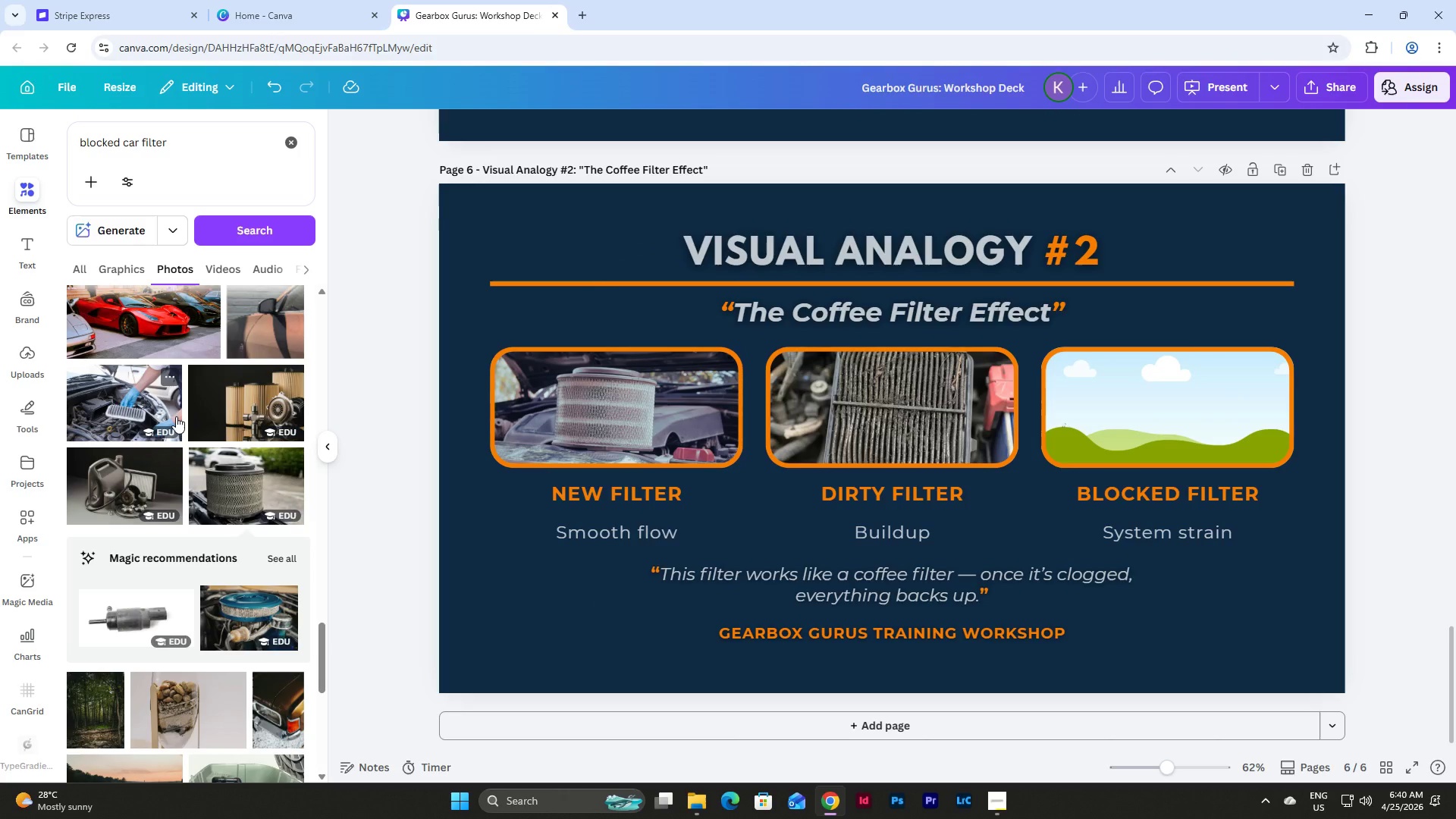 
scroll: coordinate [176, 416], scroll_direction: down, amount: 4.0
 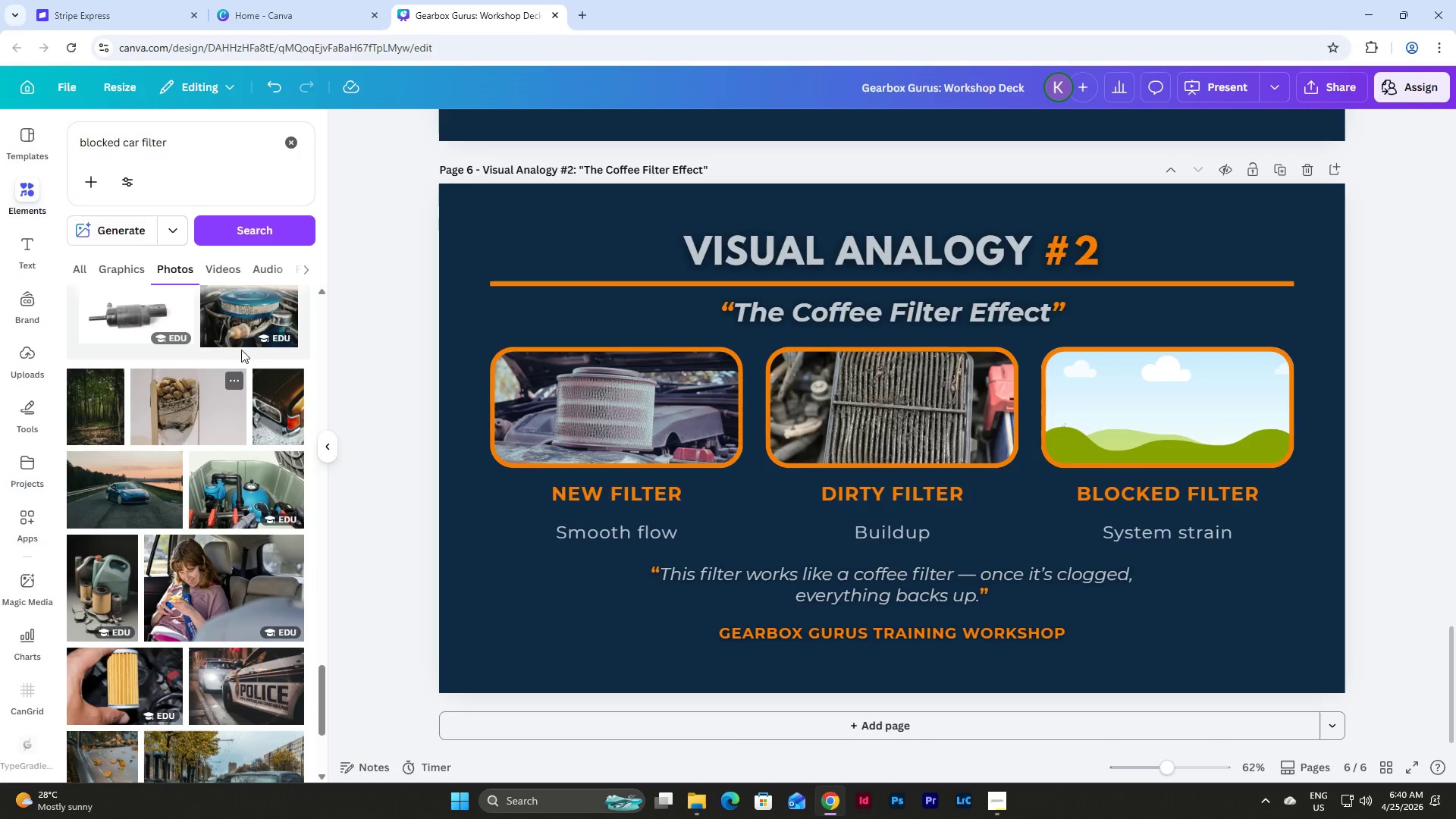 
left_click([238, 303])
 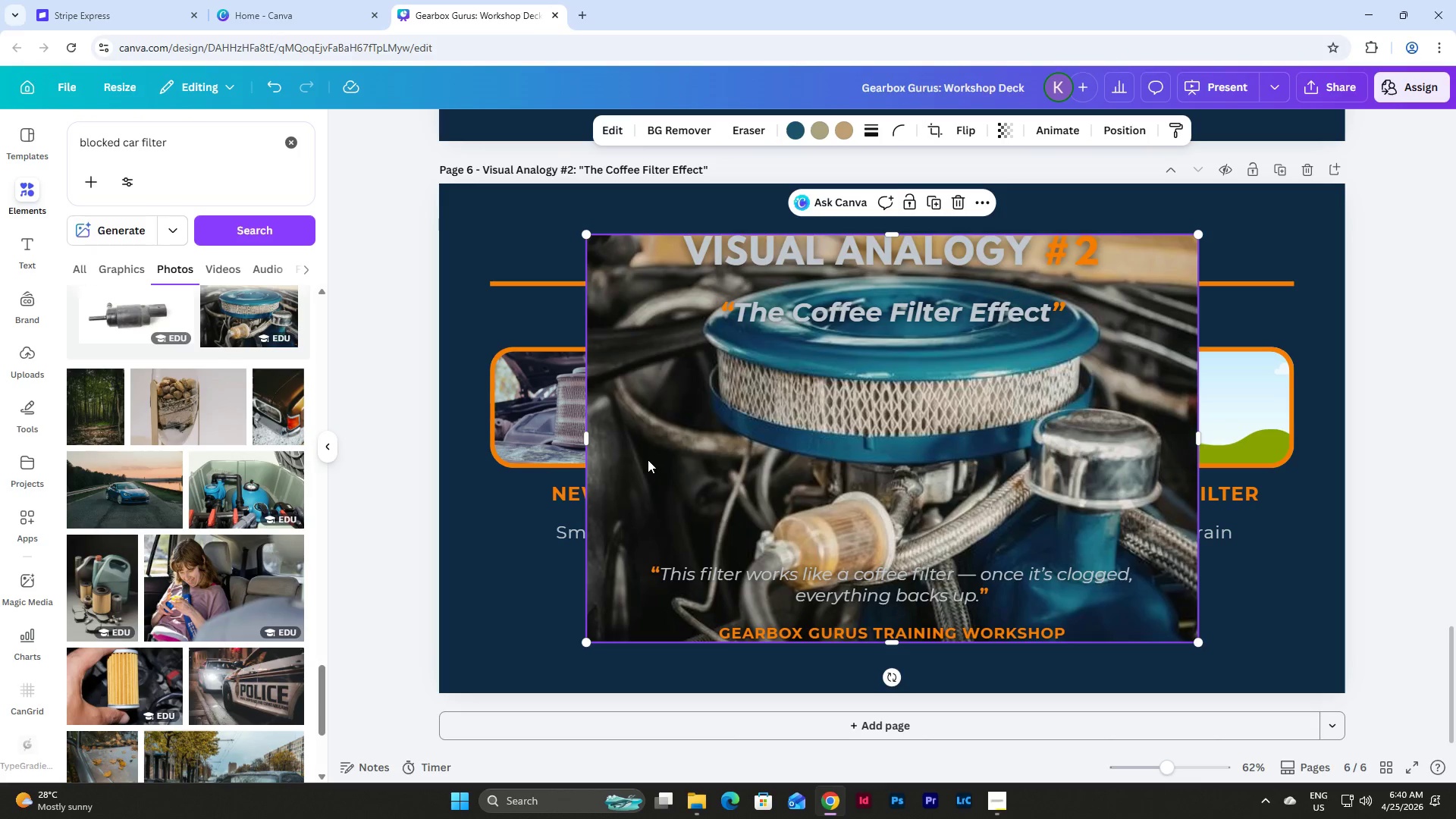 
key(Backspace)
 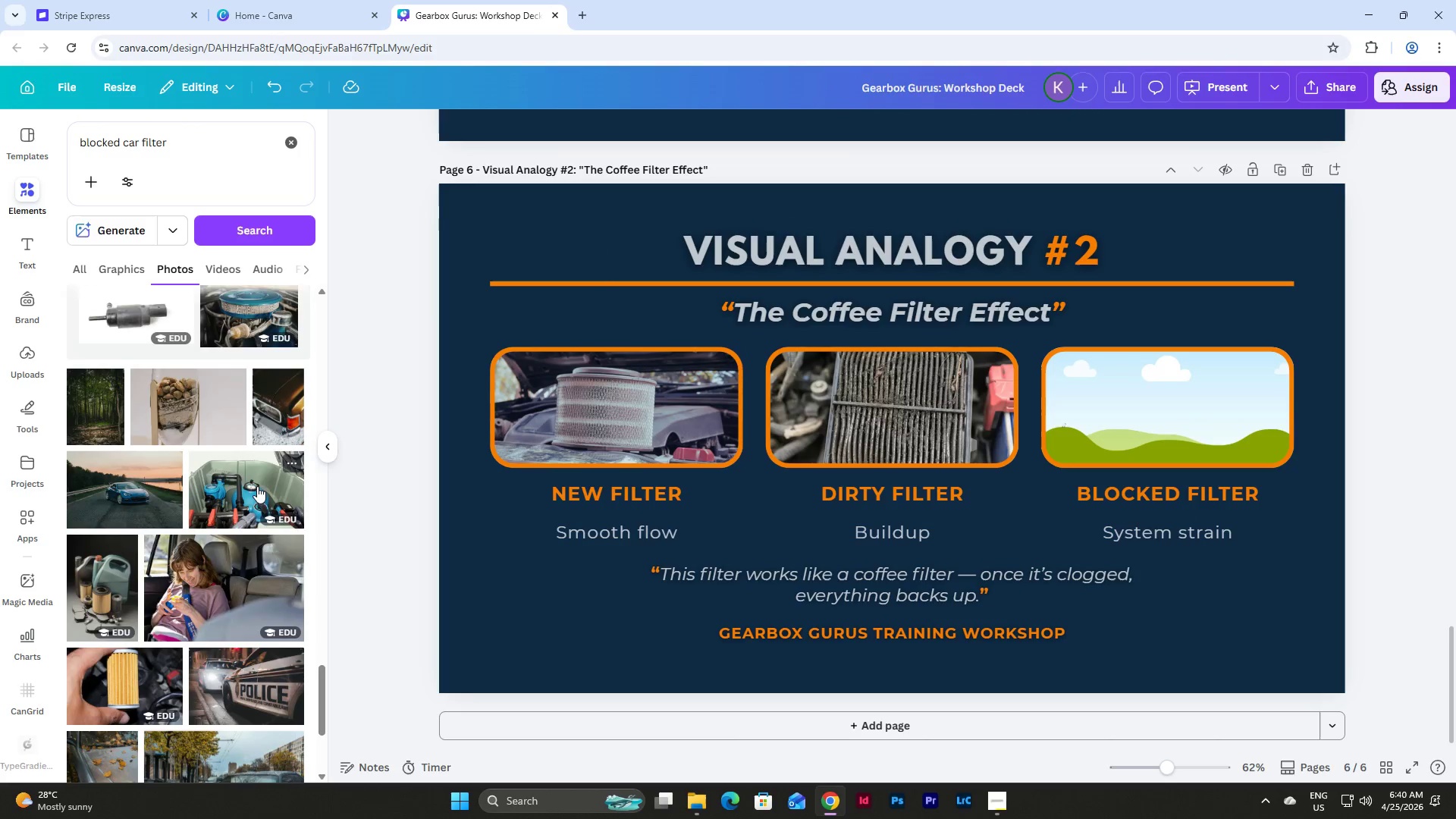 
scroll: coordinate [267, 413], scroll_direction: down, amount: 14.0
 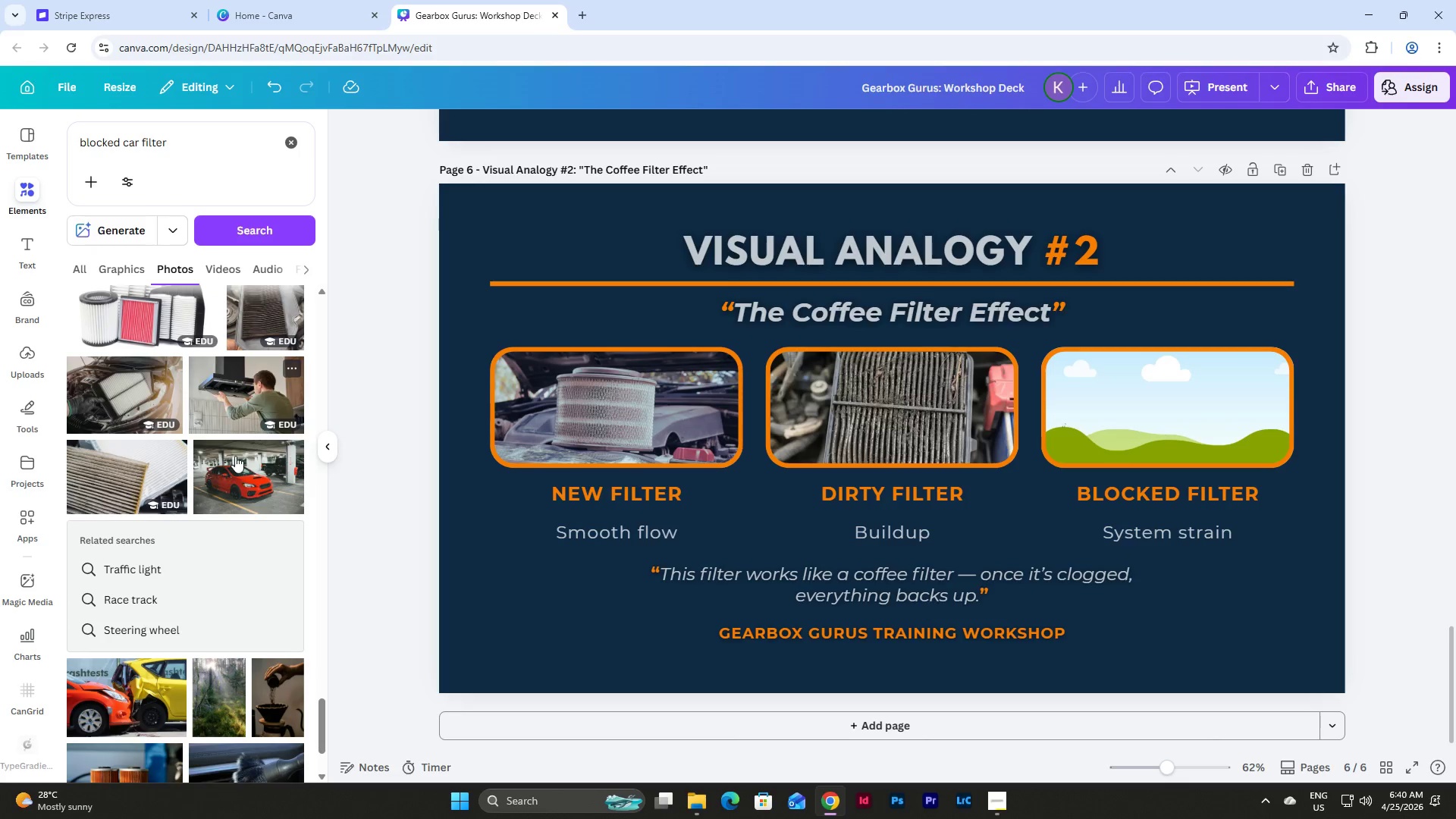 
left_click([117, 463])
 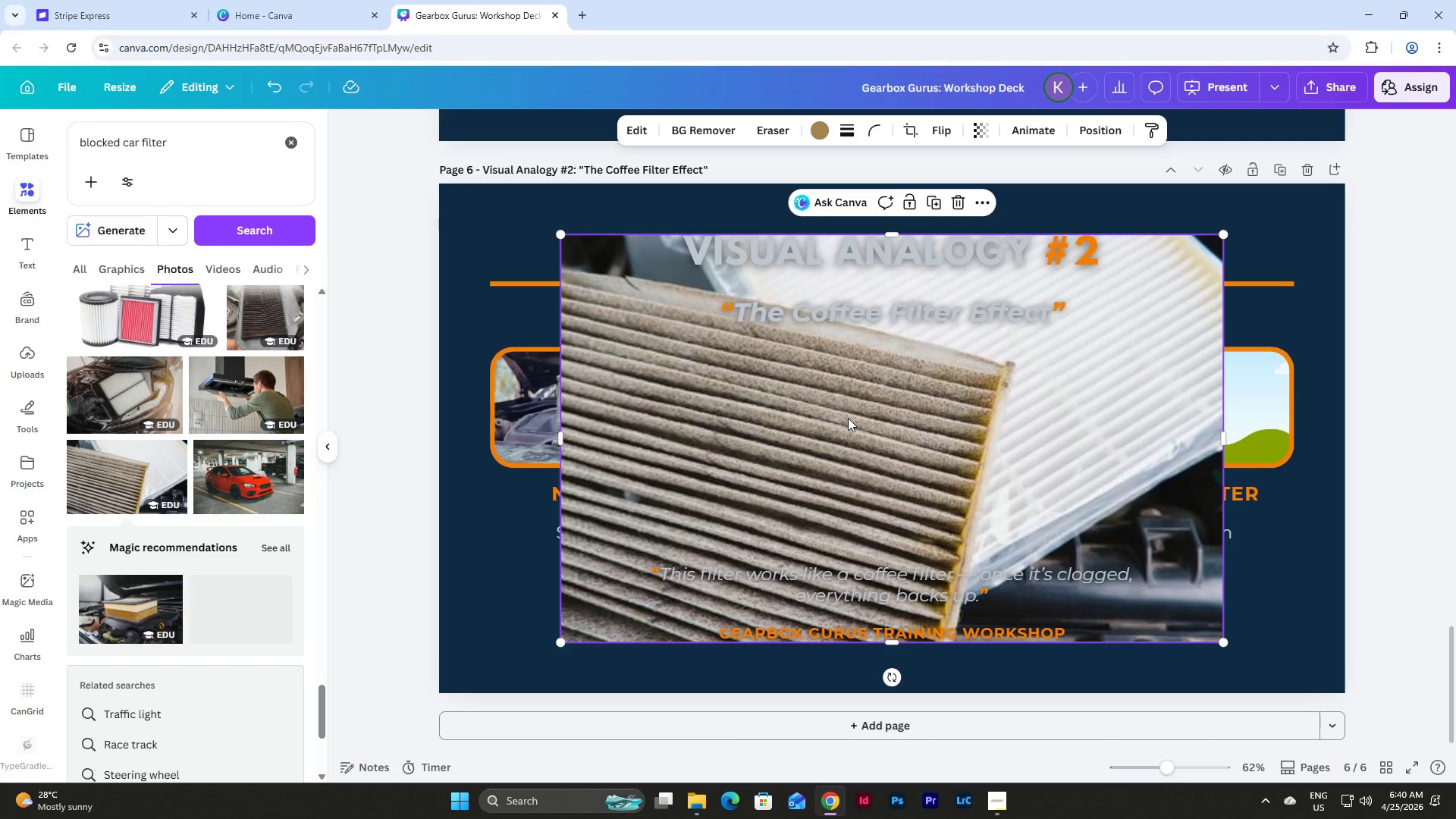 
left_click_drag(start_coordinate=[848, 418], to_coordinate=[591, 566])
 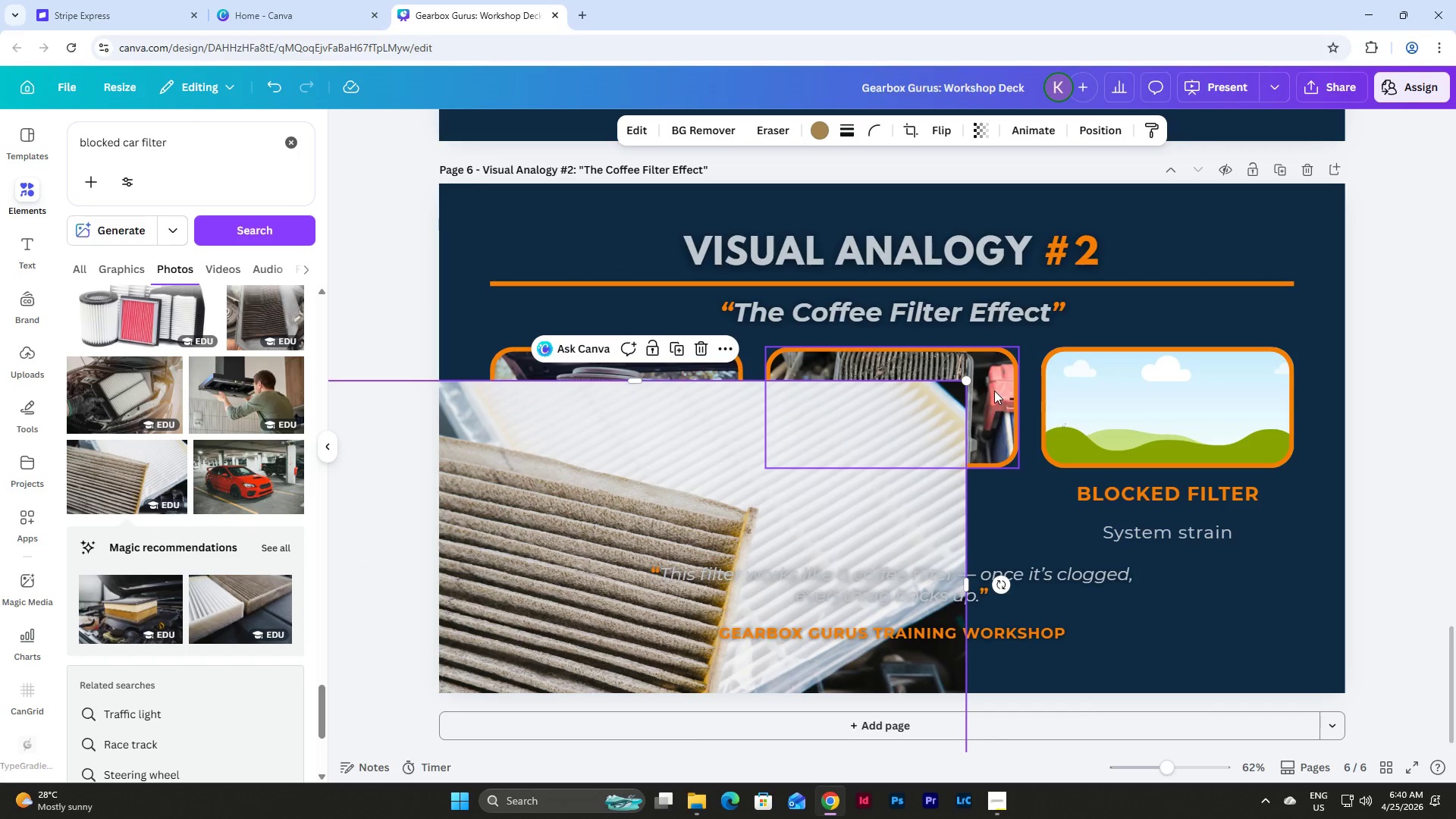 
double_click([994, 391])
 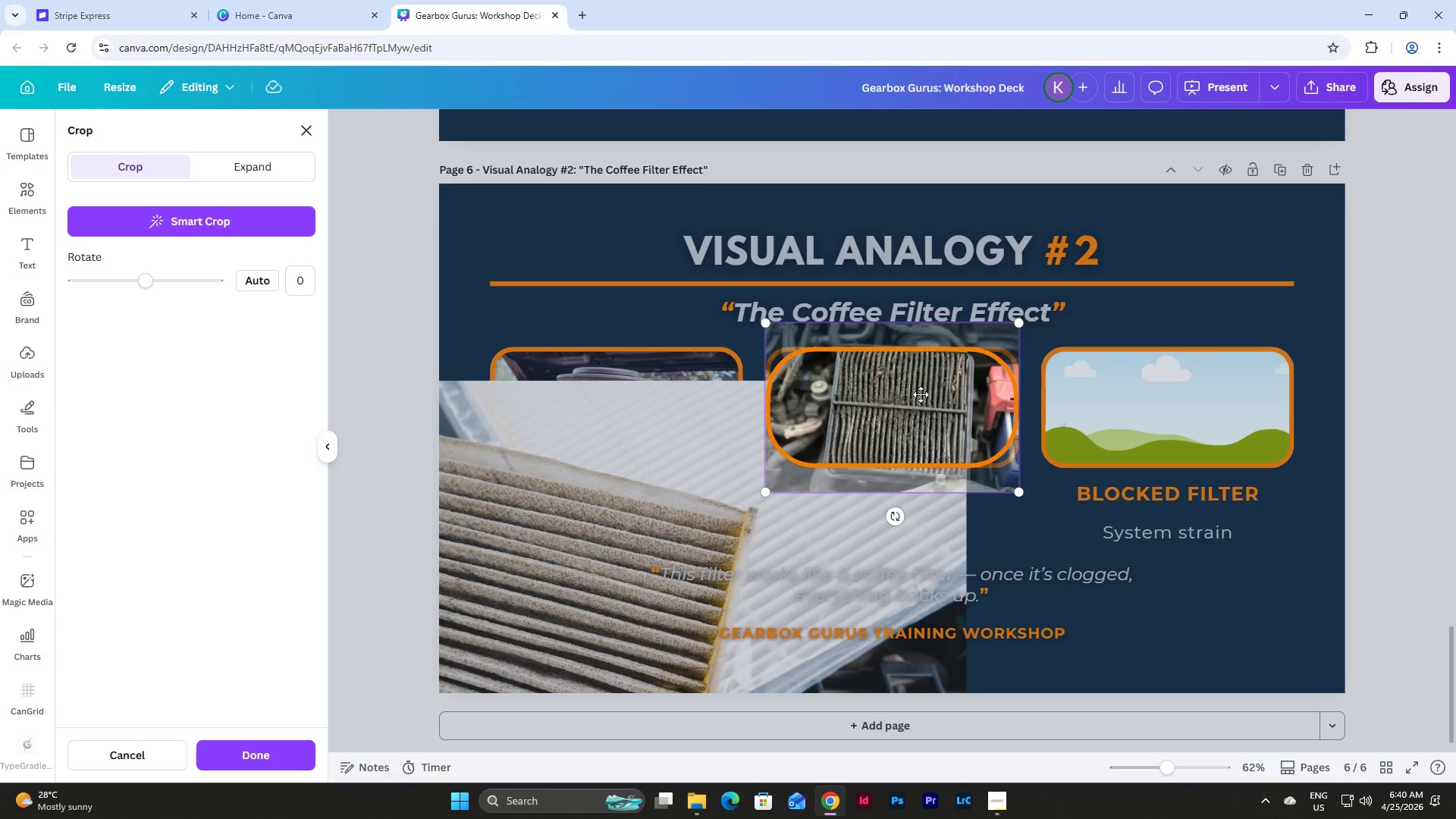 
left_click_drag(start_coordinate=[921, 394], to_coordinate=[1177, 411])
 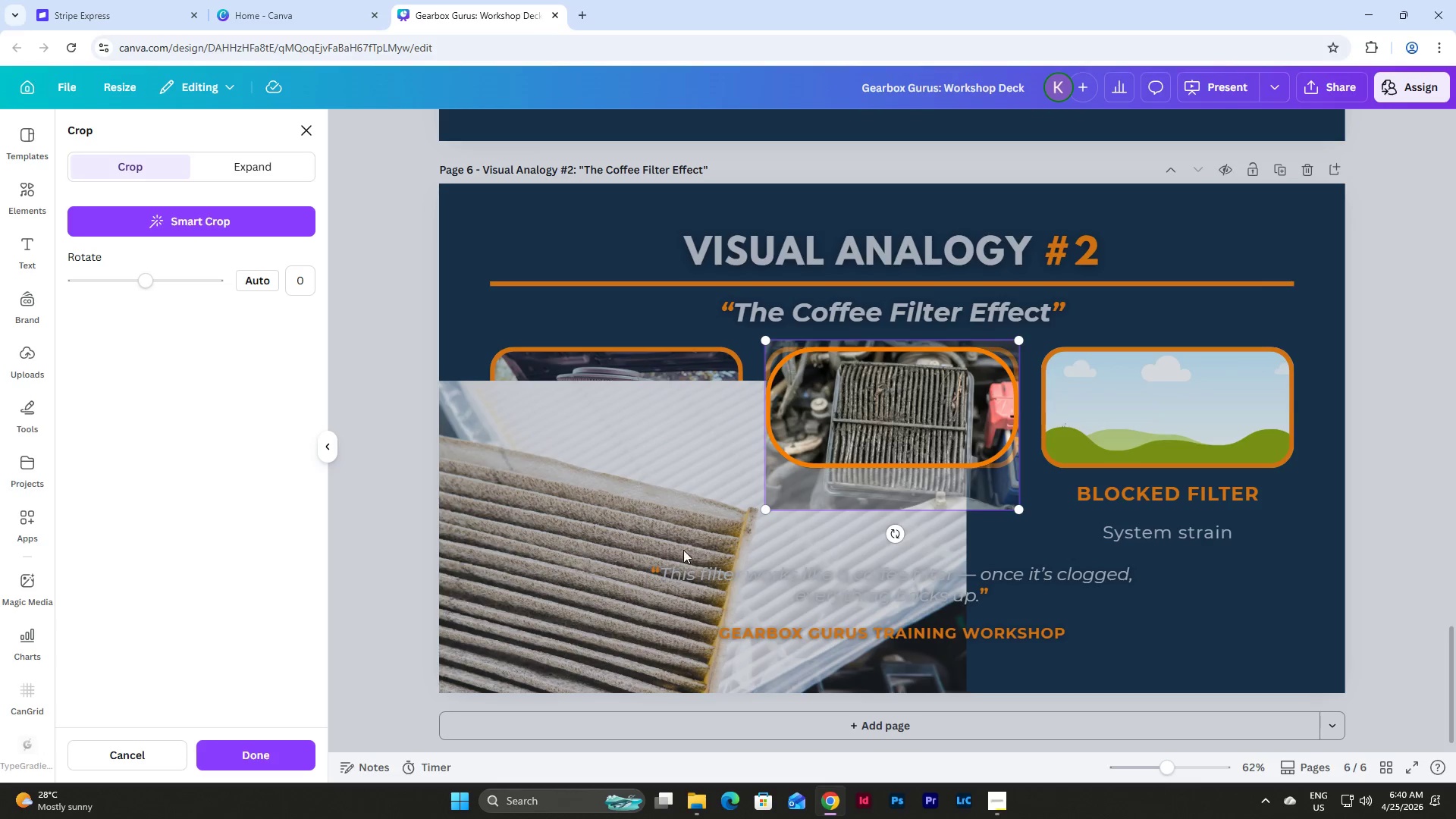 
left_click([549, 523])
 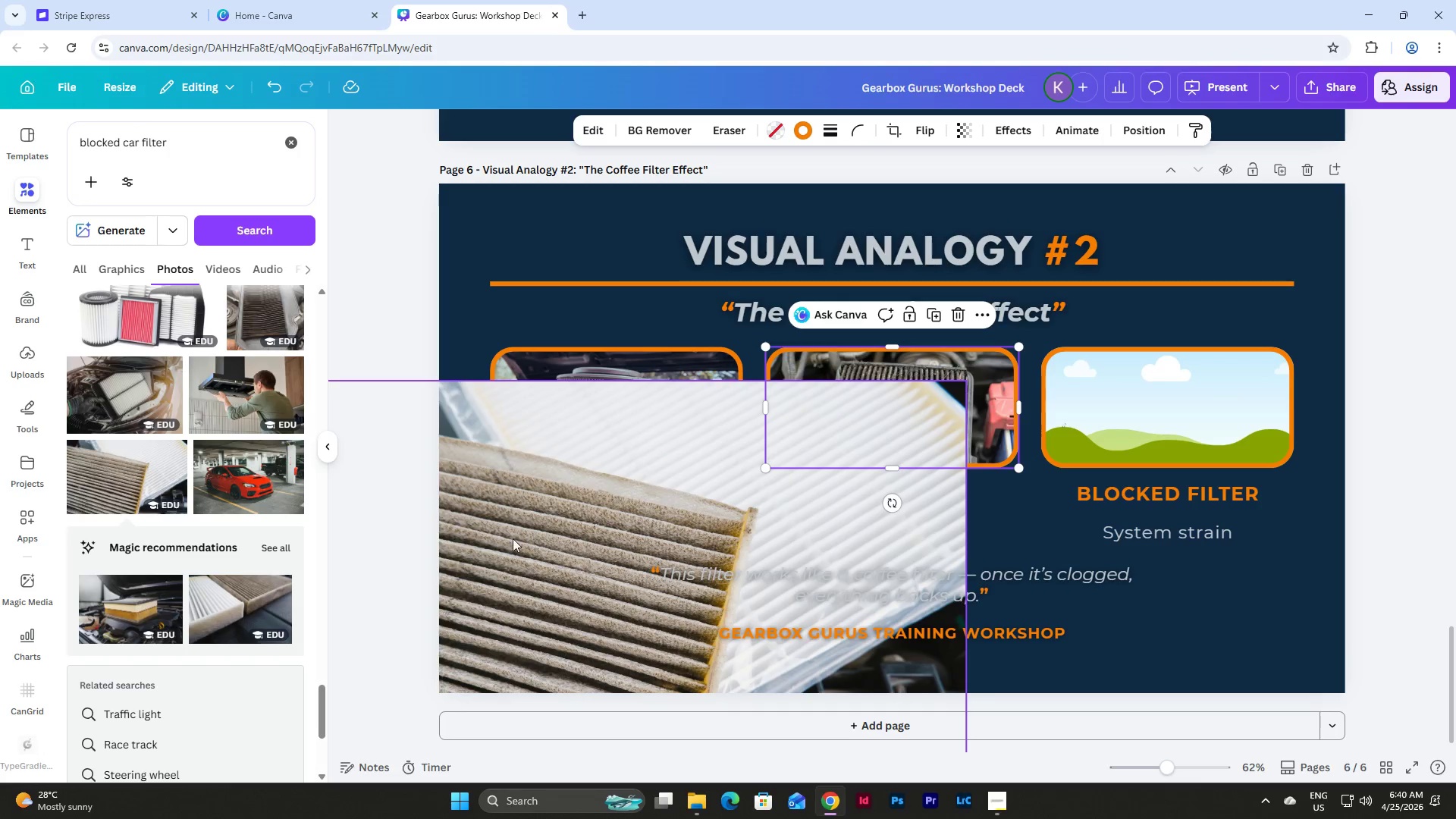 
left_click_drag(start_coordinate=[511, 538], to_coordinate=[872, 391])
 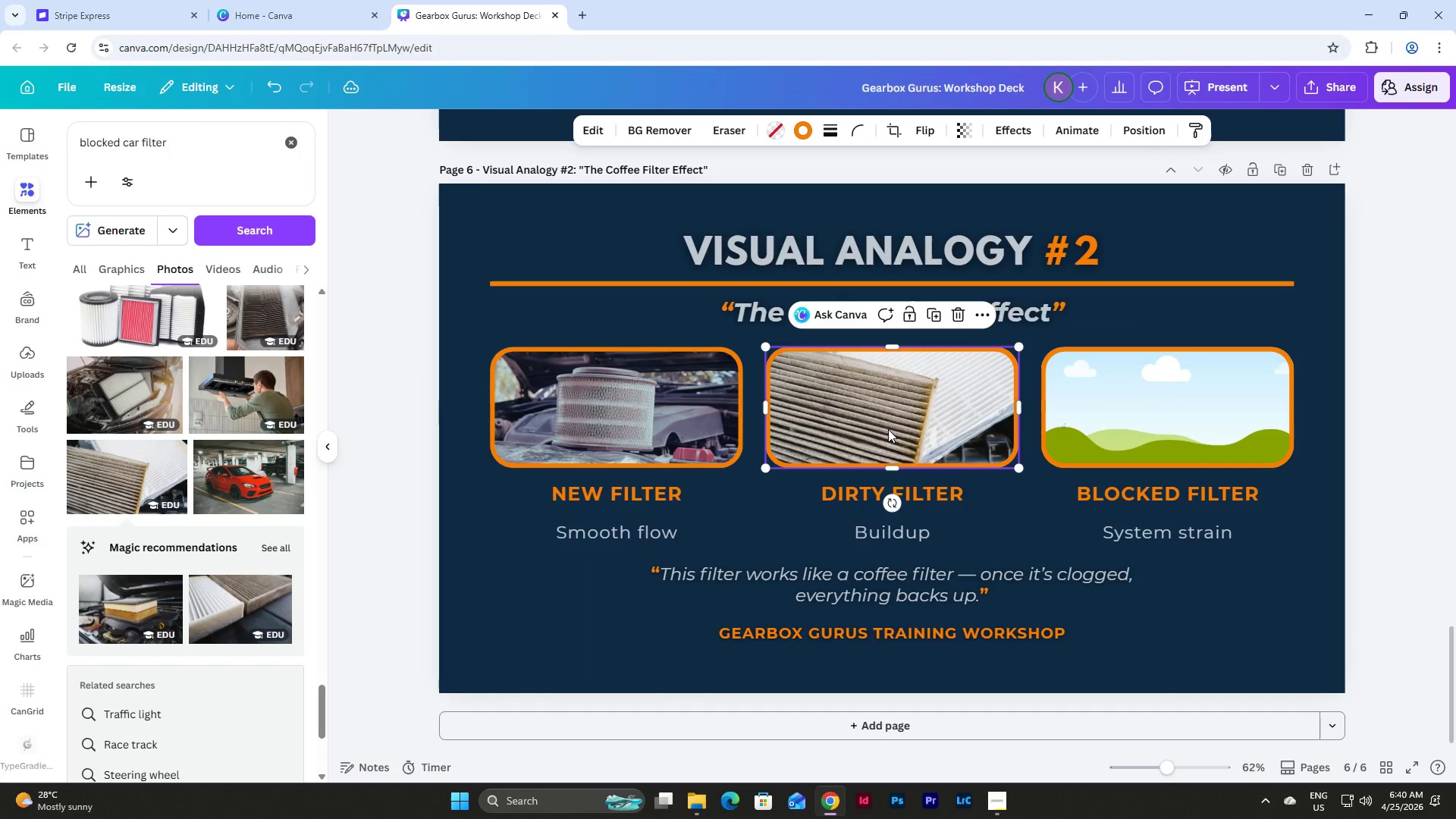 
double_click([888, 429])
 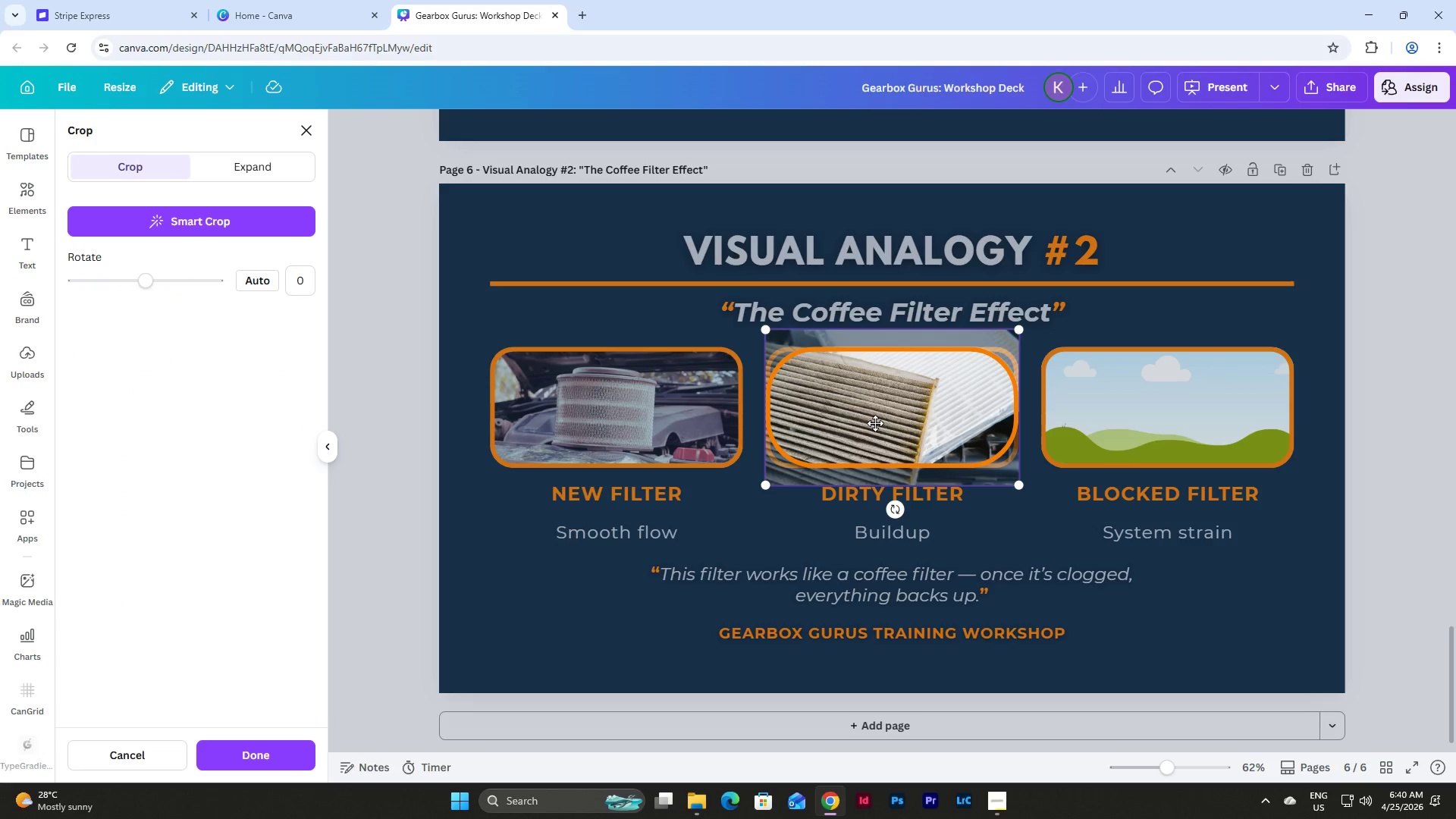 
left_click_drag(start_coordinate=[875, 423], to_coordinate=[907, 413])
 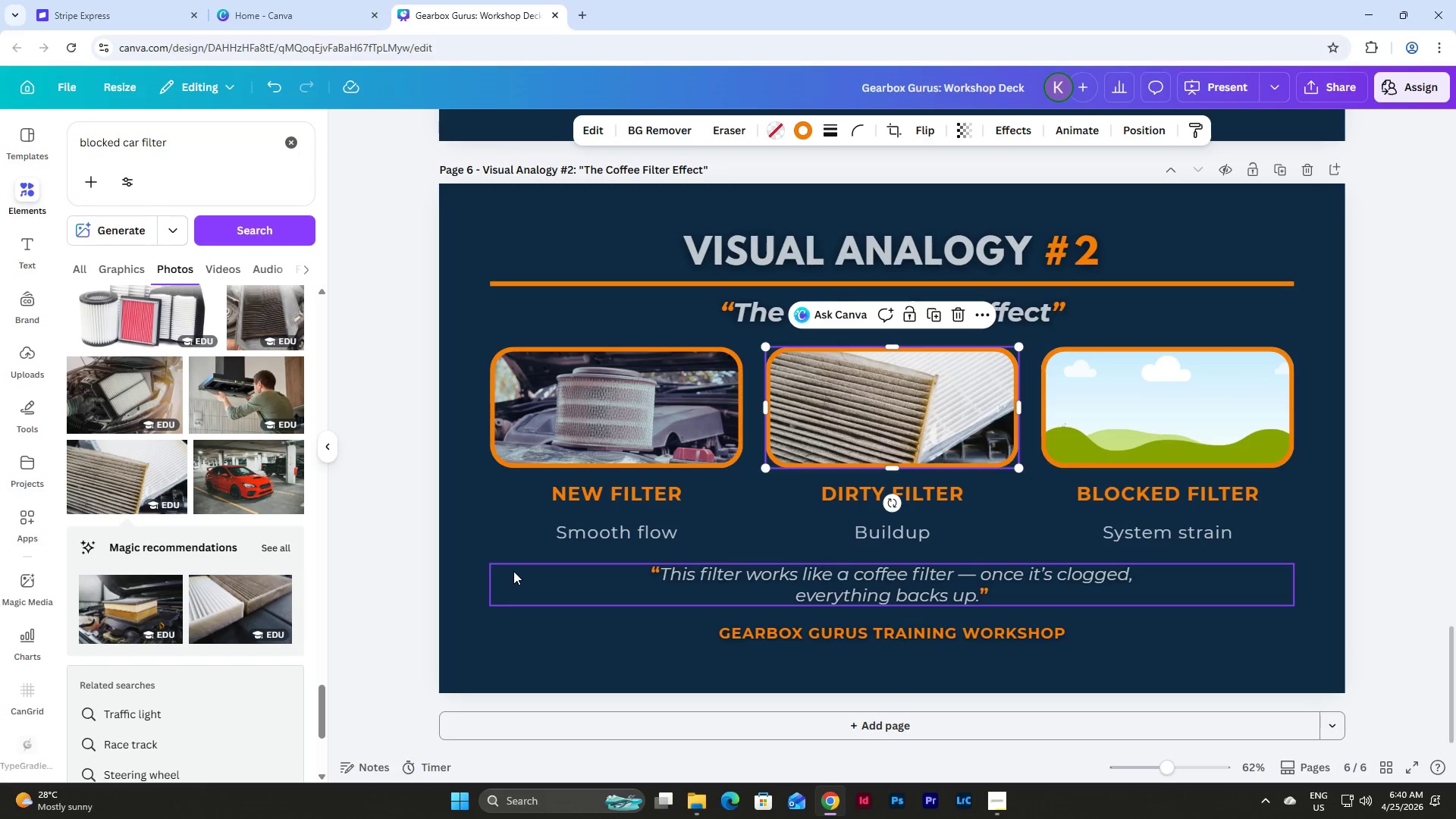 
left_click([469, 528])
 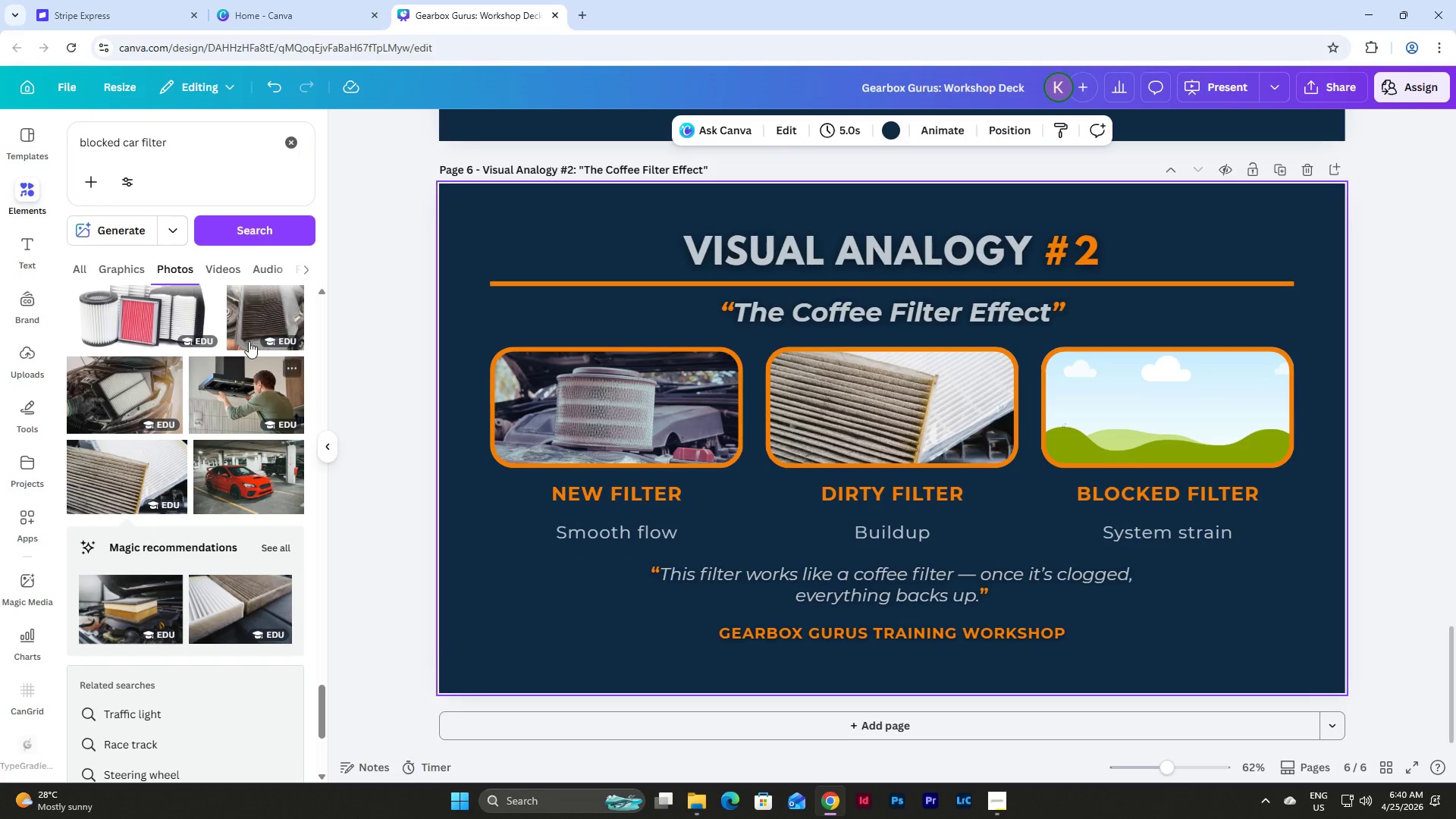 
scroll: coordinate [246, 345], scroll_direction: up, amount: 5.0
 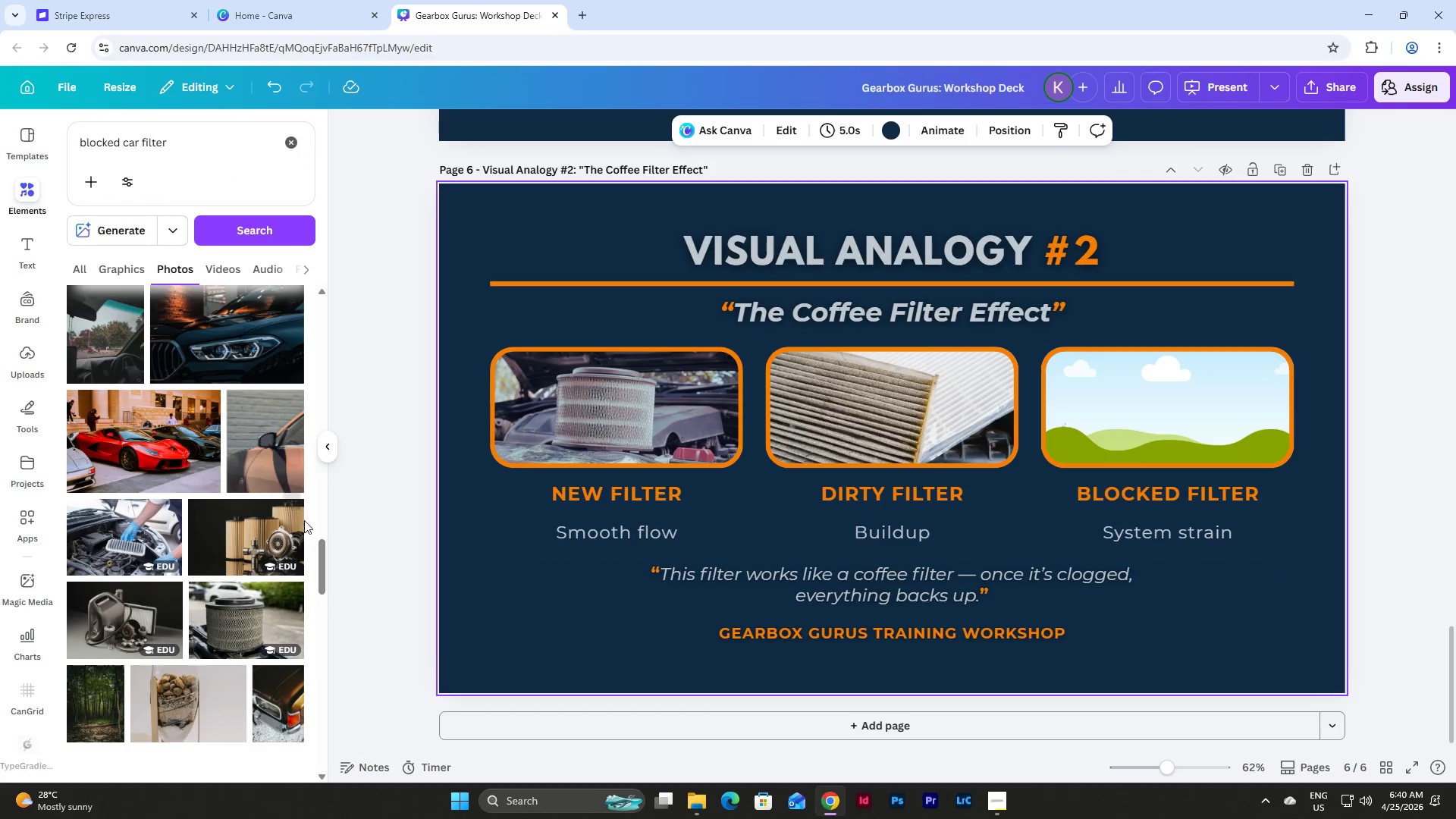 
left_click_drag(start_coordinate=[322, 570], to_coordinate=[293, 252])
 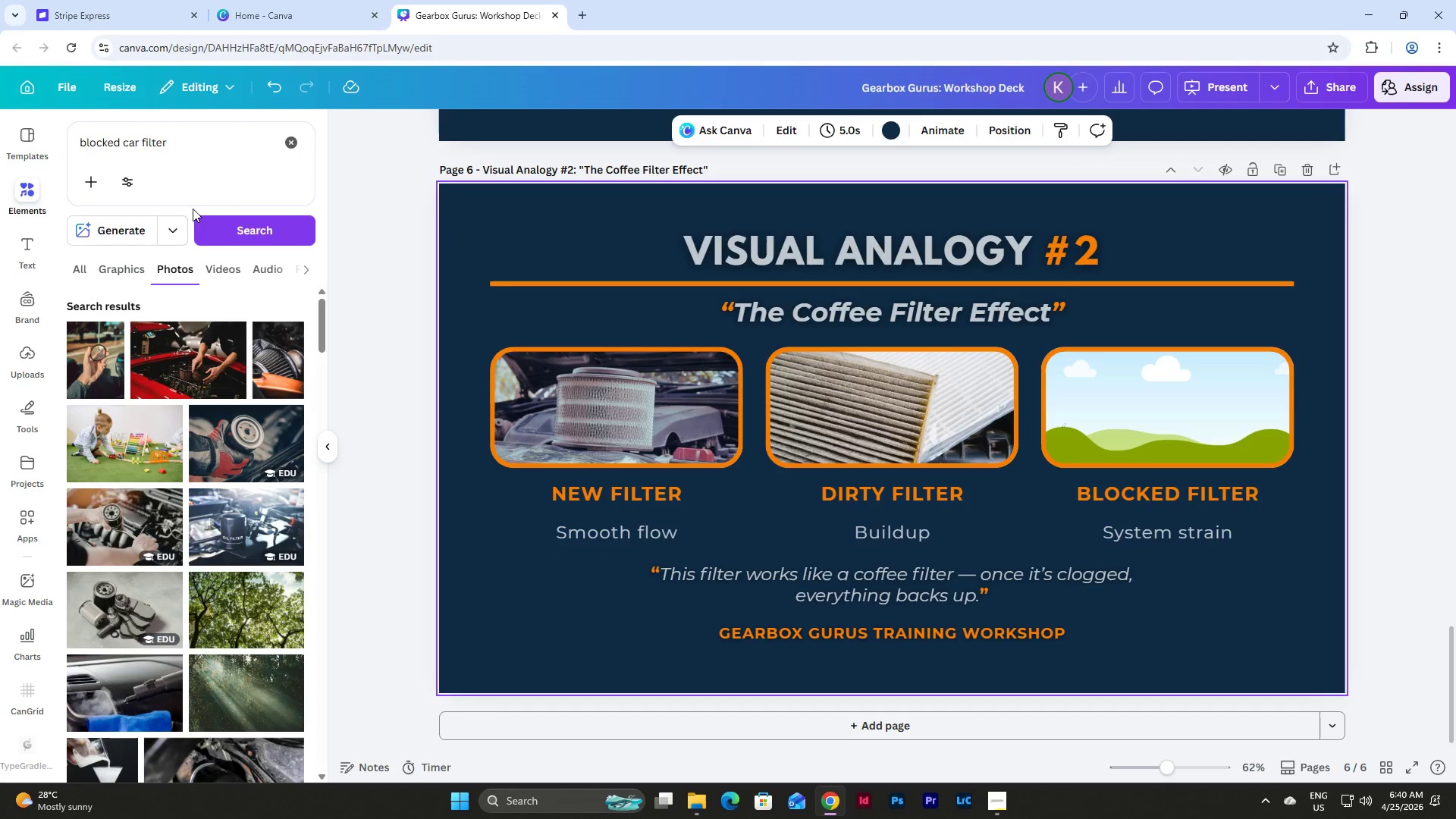 
left_click([177, 147])
 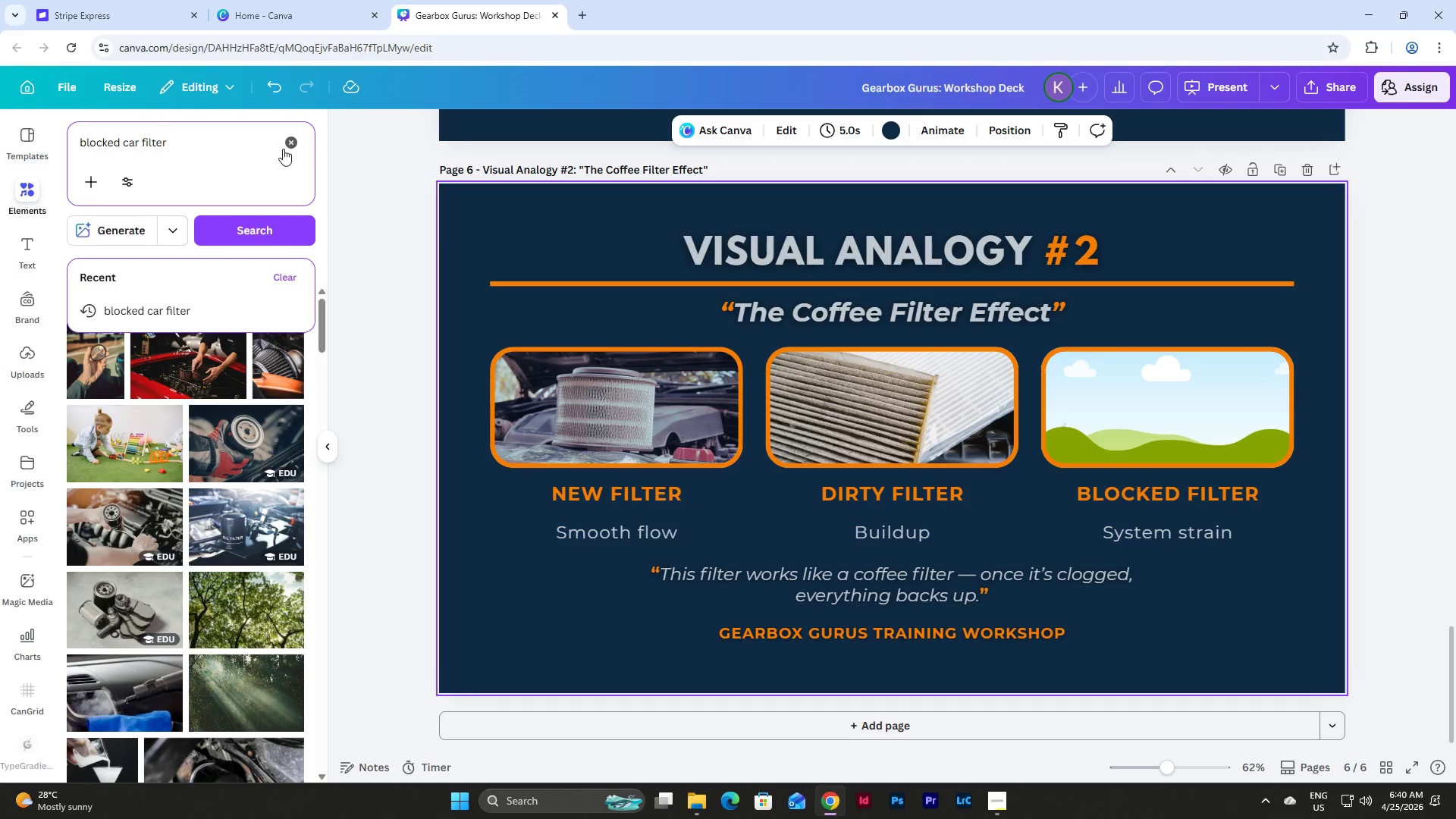 
left_click([291, 140])
 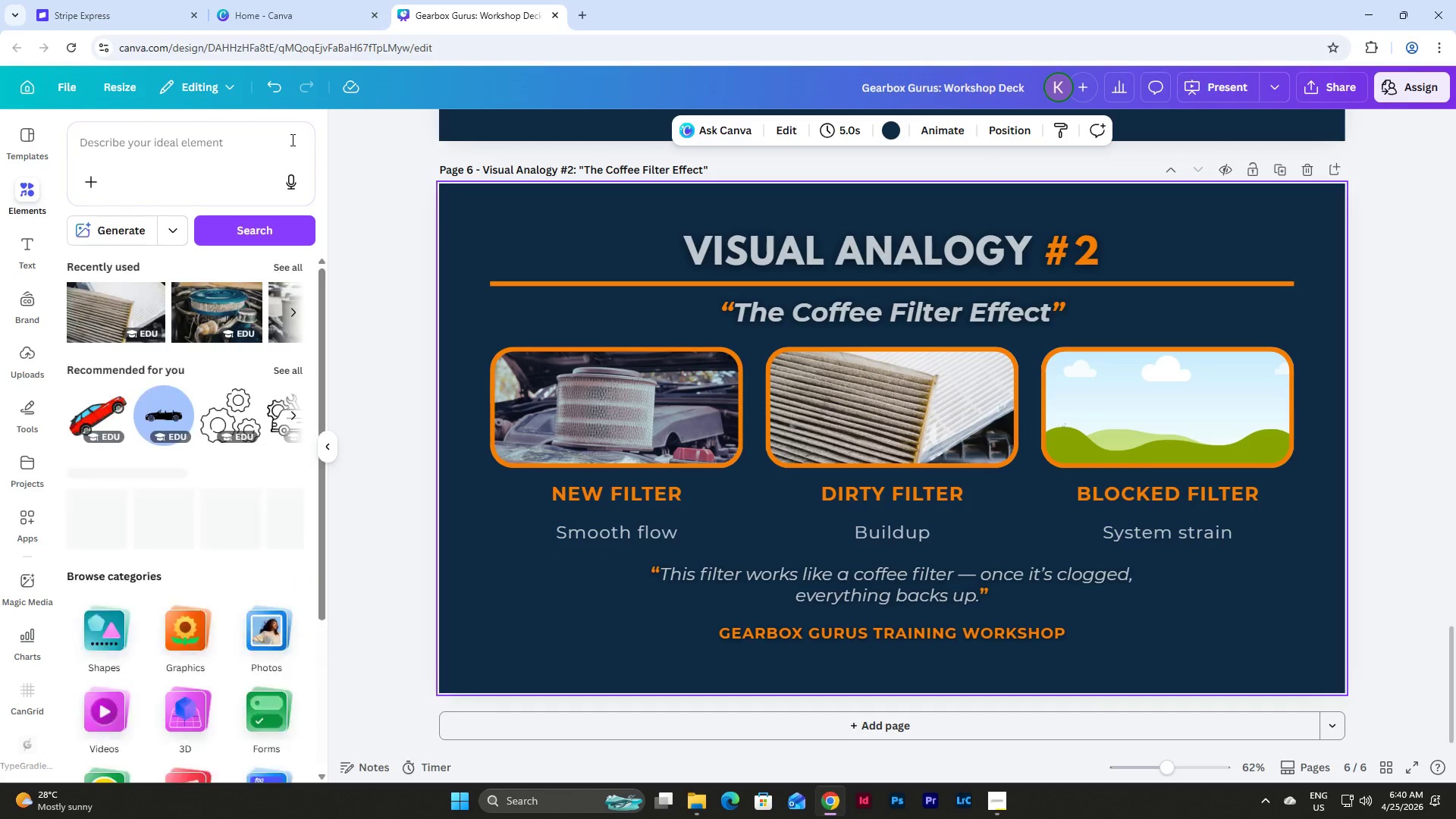 
left_click([231, 138])
 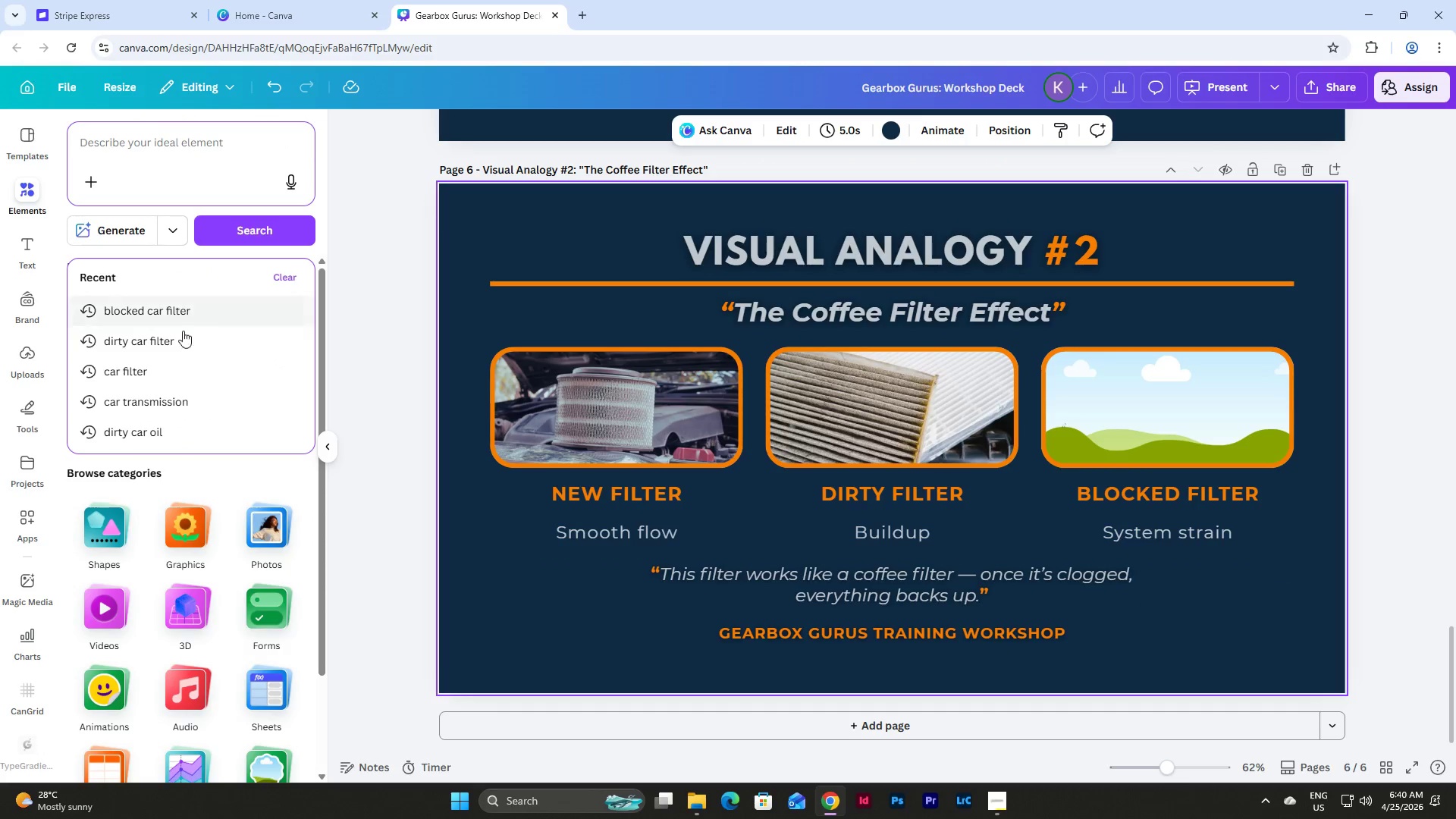 
left_click([181, 344])
 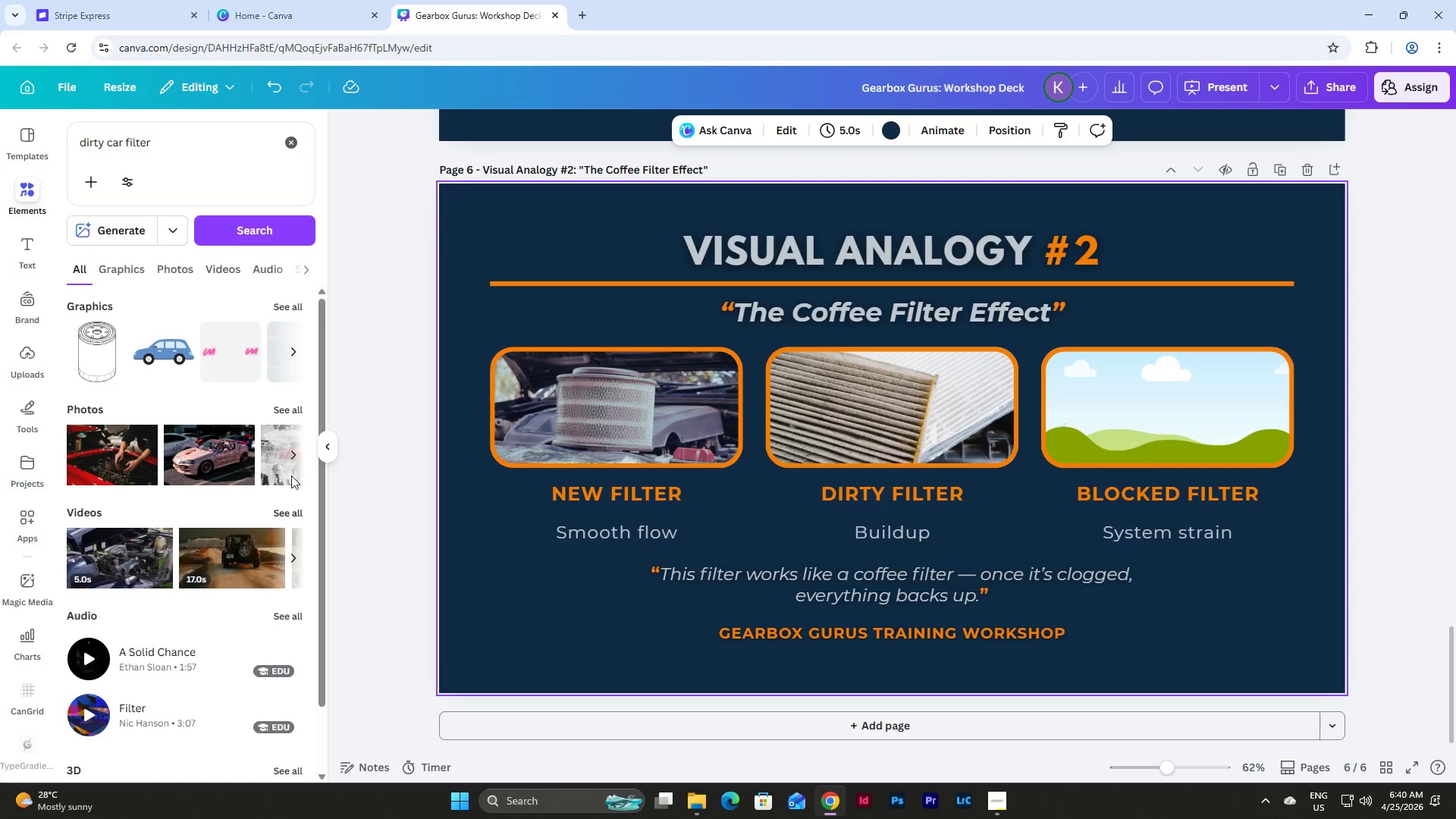 
left_click([296, 401])
 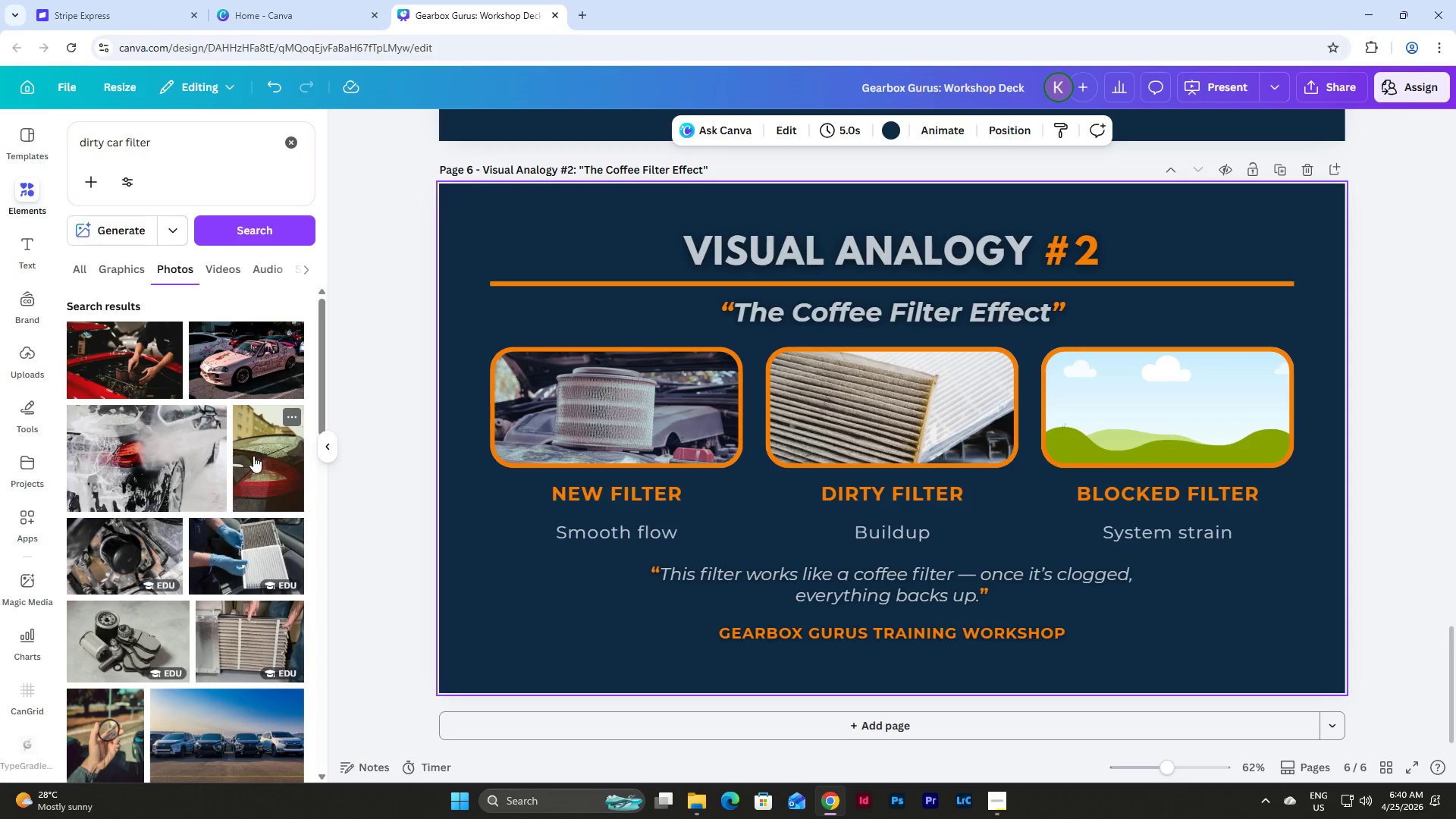 
scroll: coordinate [253, 456], scroll_direction: down, amount: 3.0
 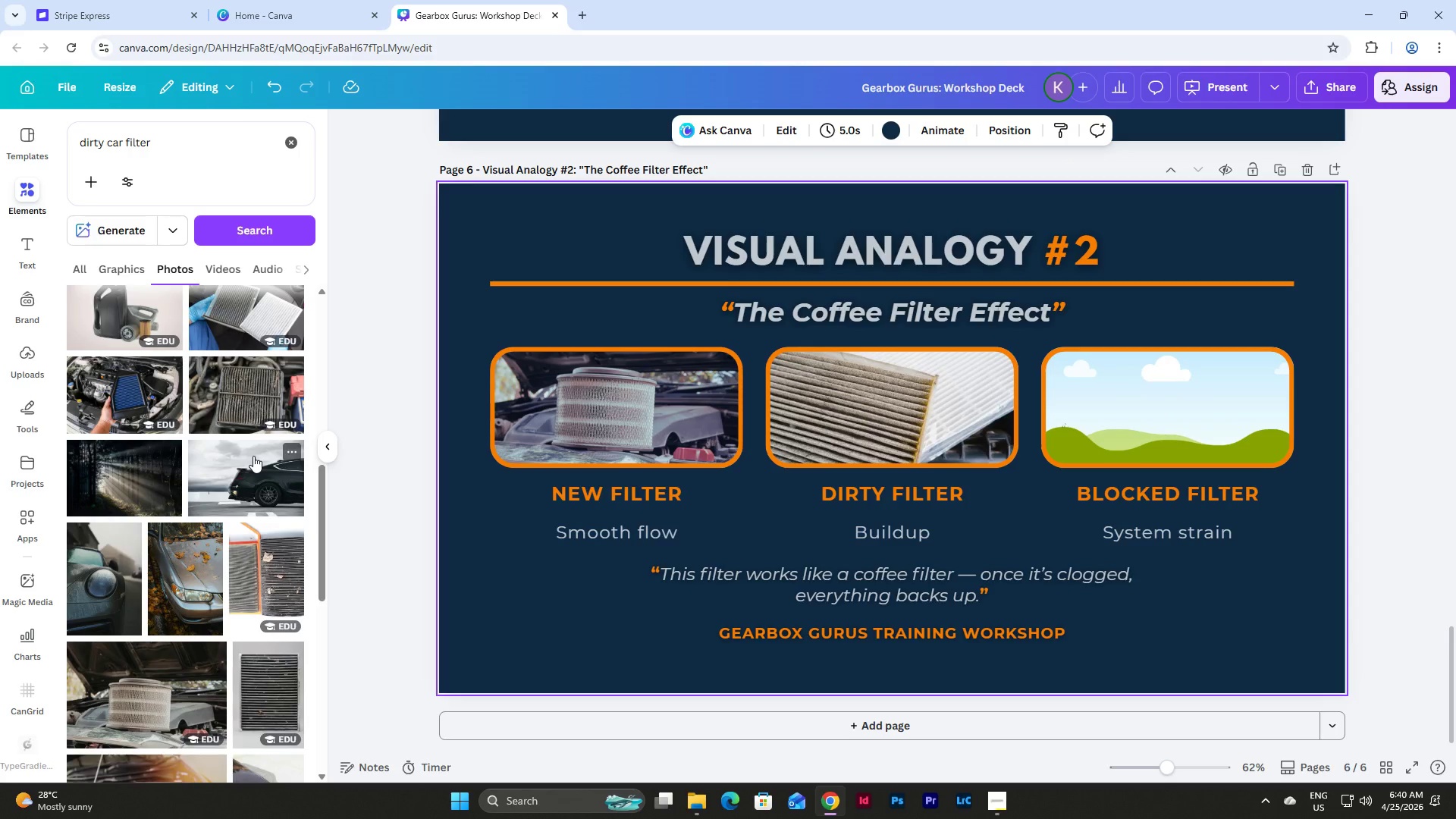 
left_click_drag(start_coordinate=[242, 391], to_coordinate=[1078, 419])
 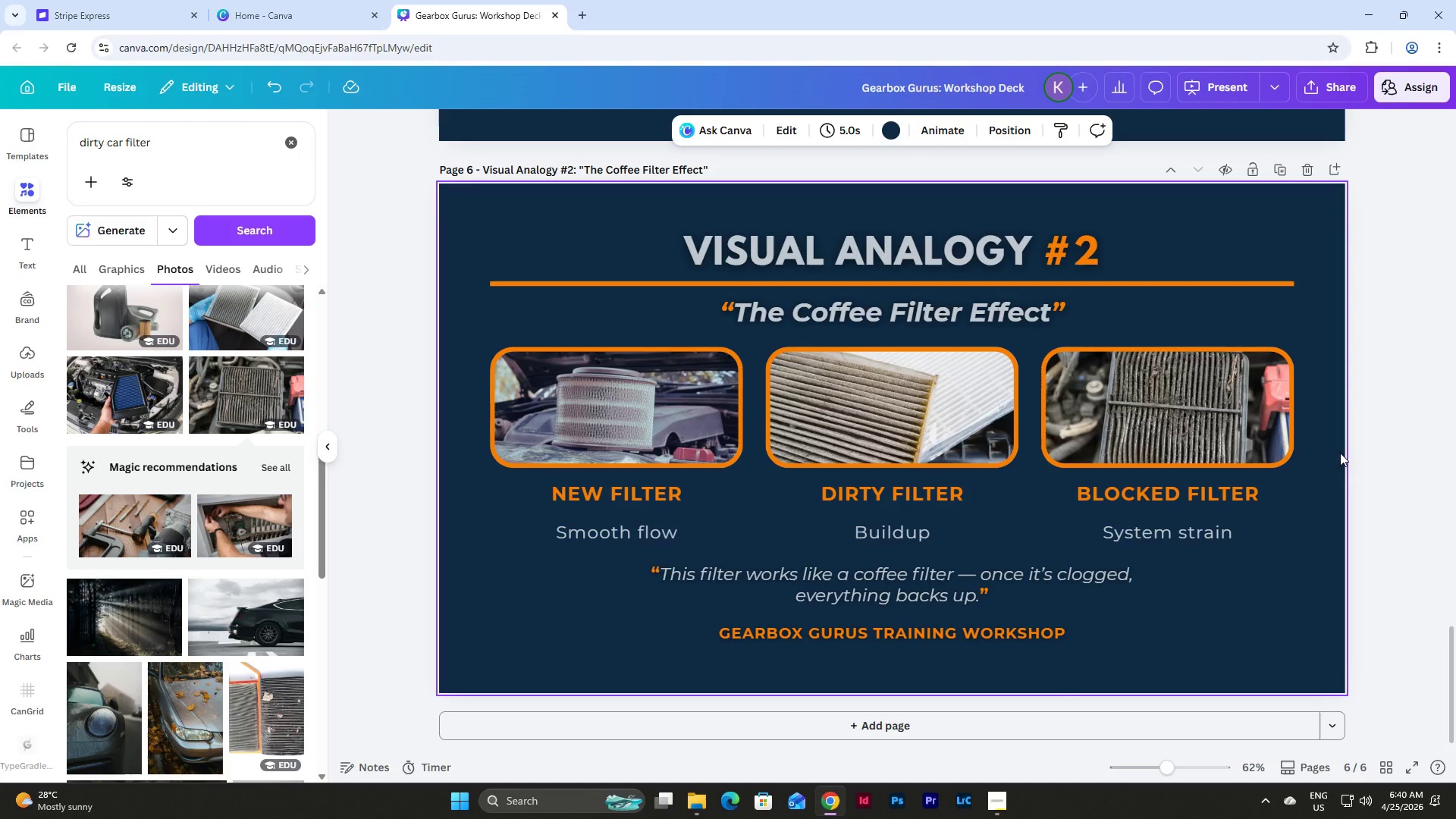 
left_click([1329, 439])
 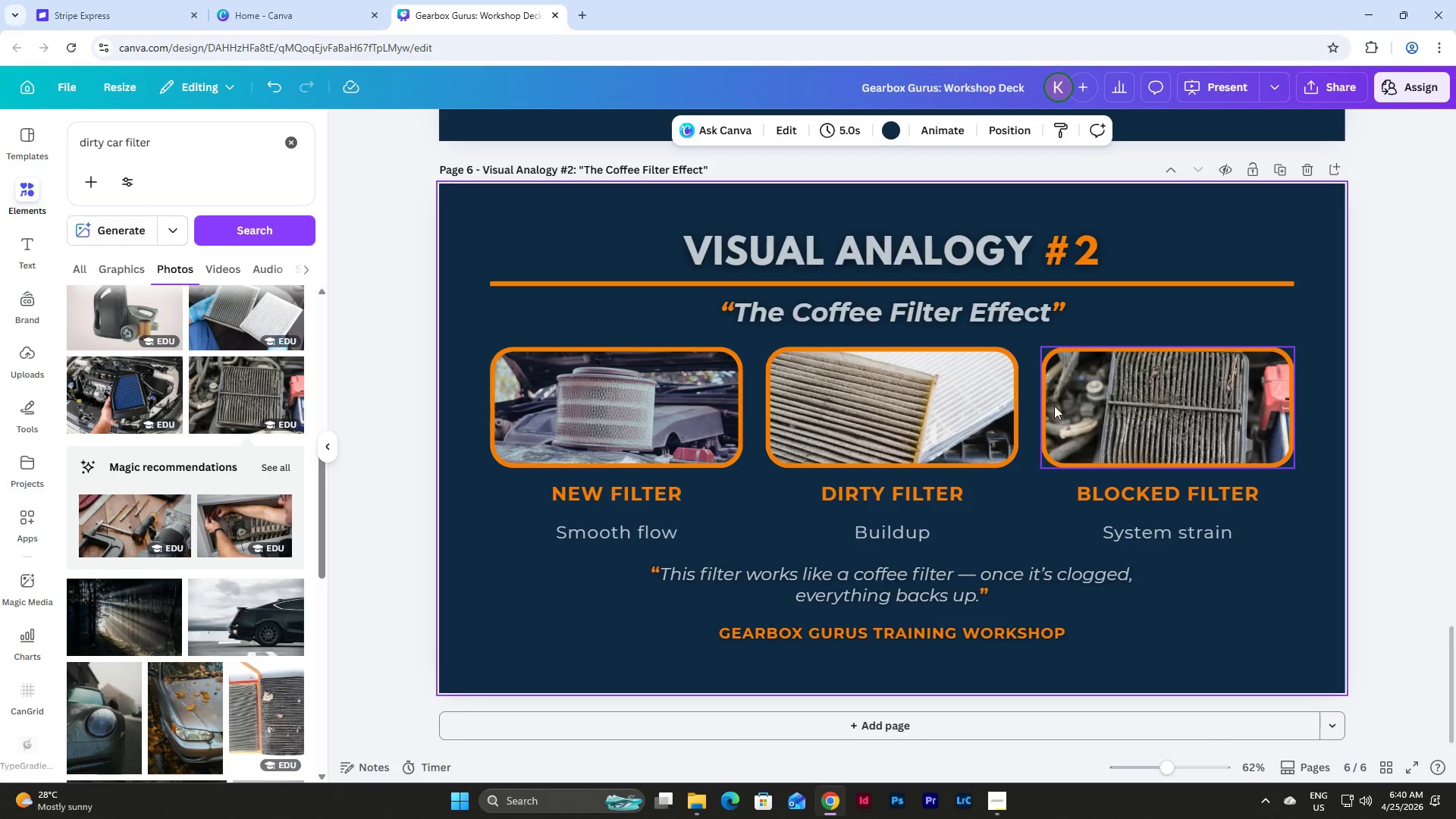 
left_click([991, 396])
 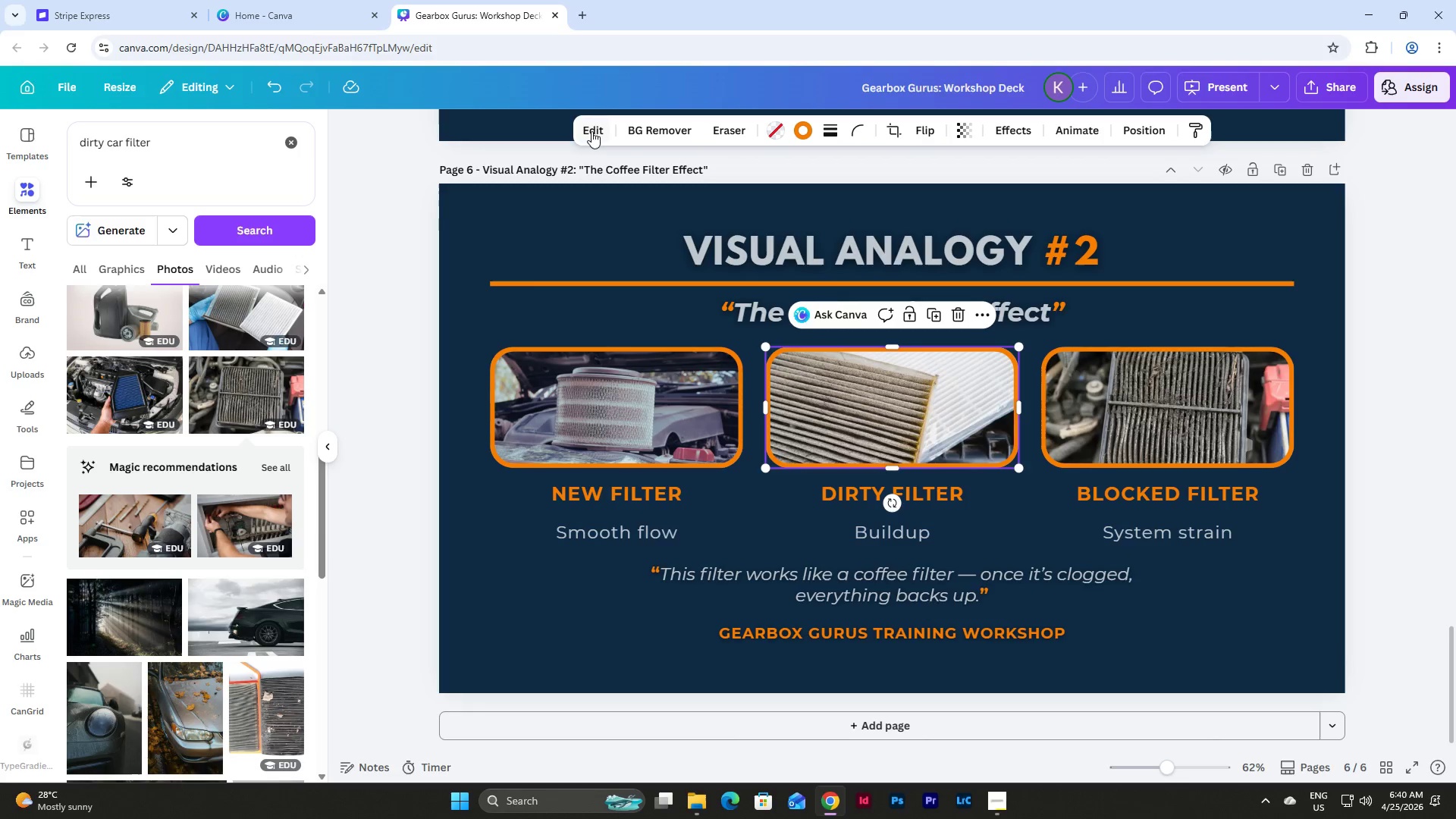 
left_click([592, 131])
 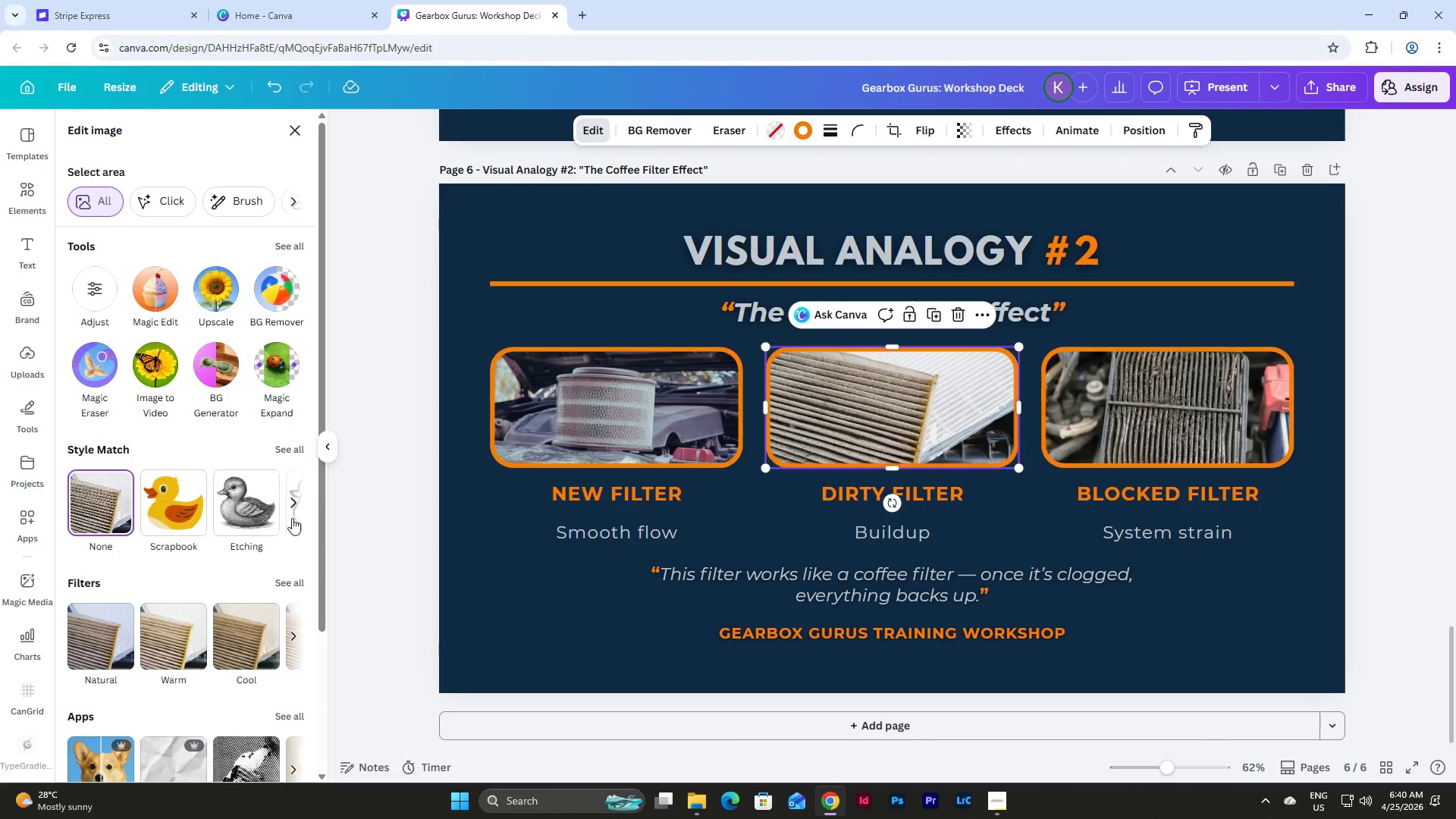 
left_click([294, 576])
 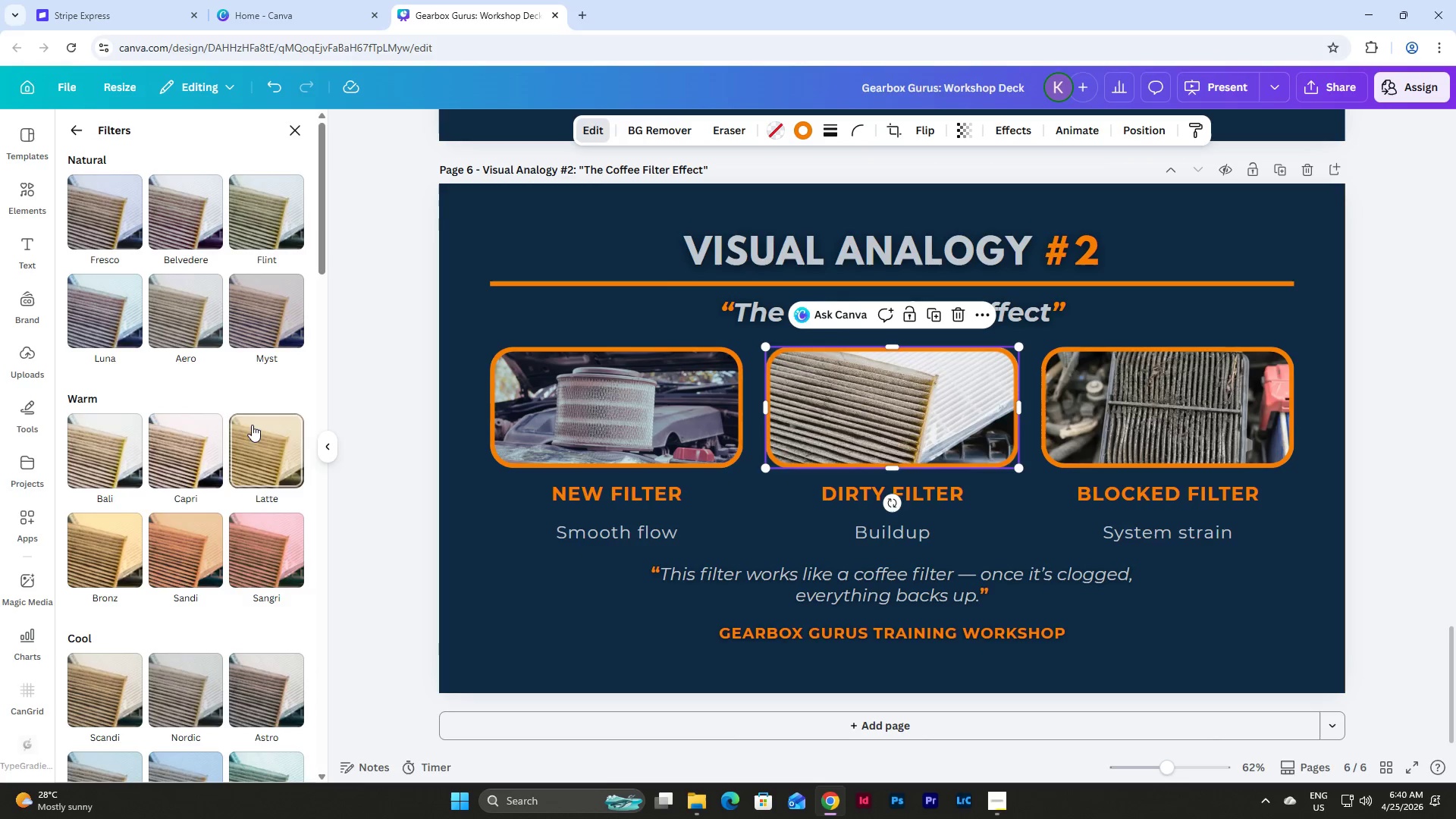 
scroll: coordinate [176, 334], scroll_direction: up, amount: 4.0
 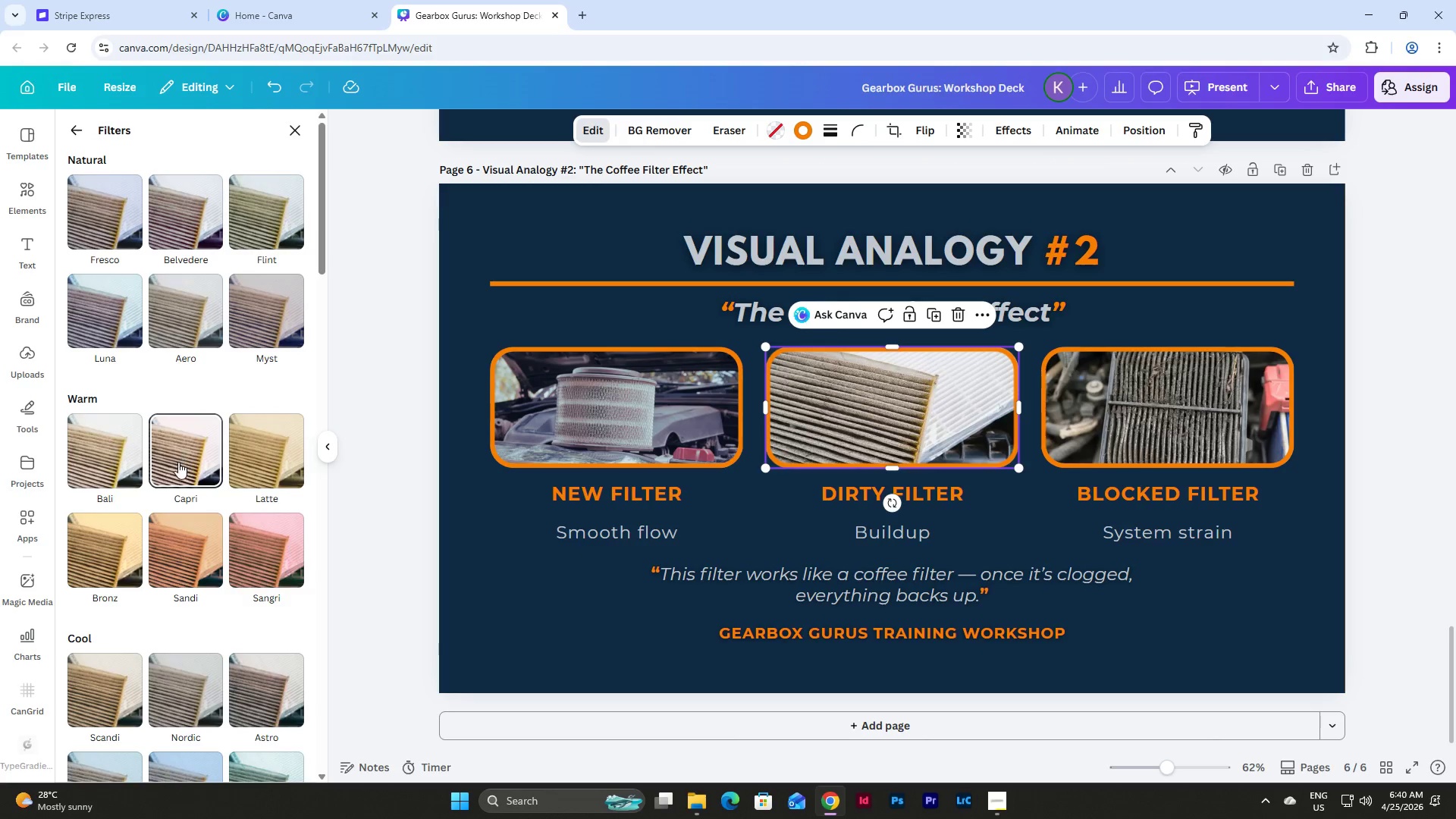 
scroll: coordinate [177, 462], scroll_direction: down, amount: 3.0
 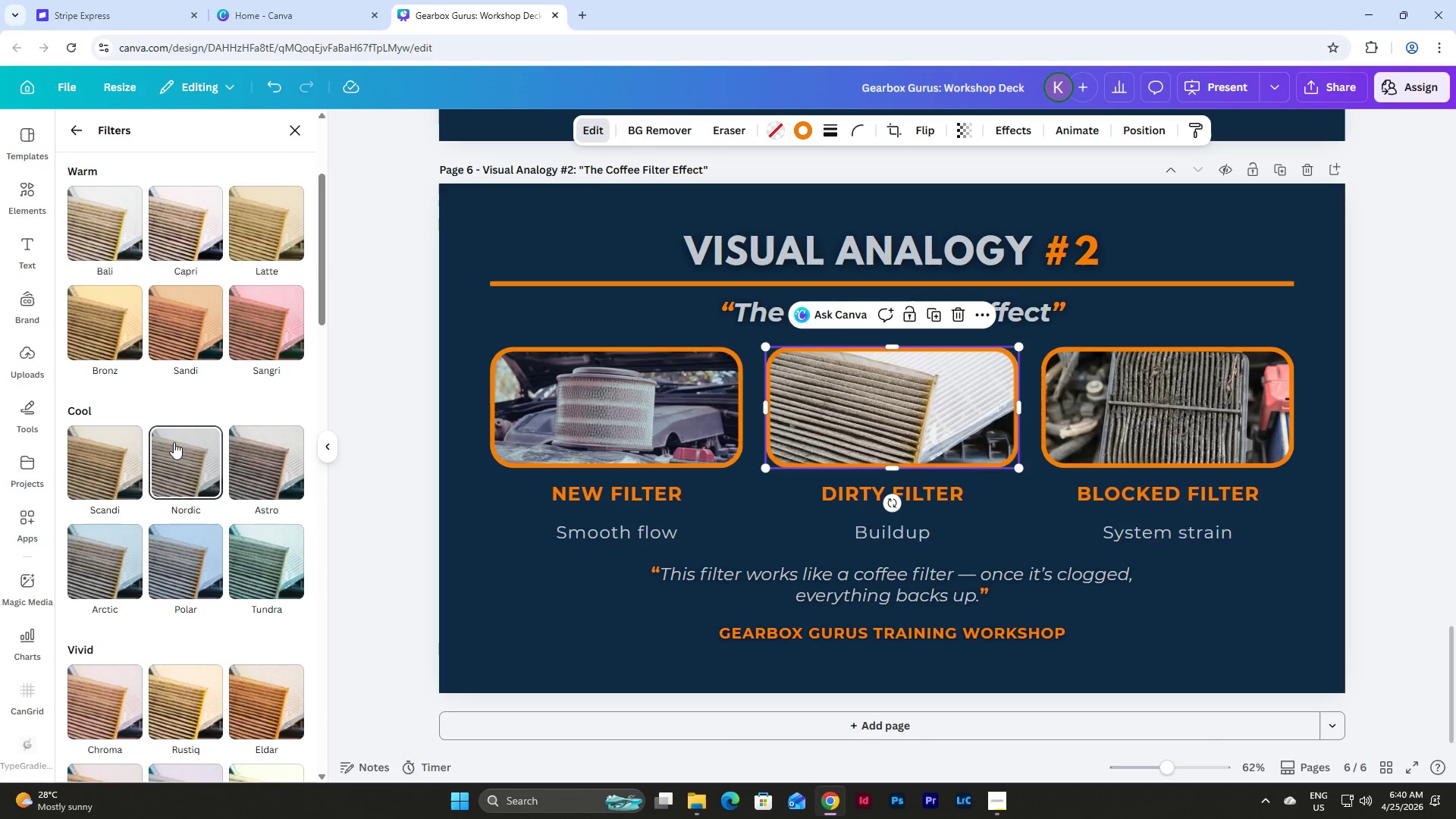 
scroll: coordinate [177, 431], scroll_direction: up, amount: 11.0
 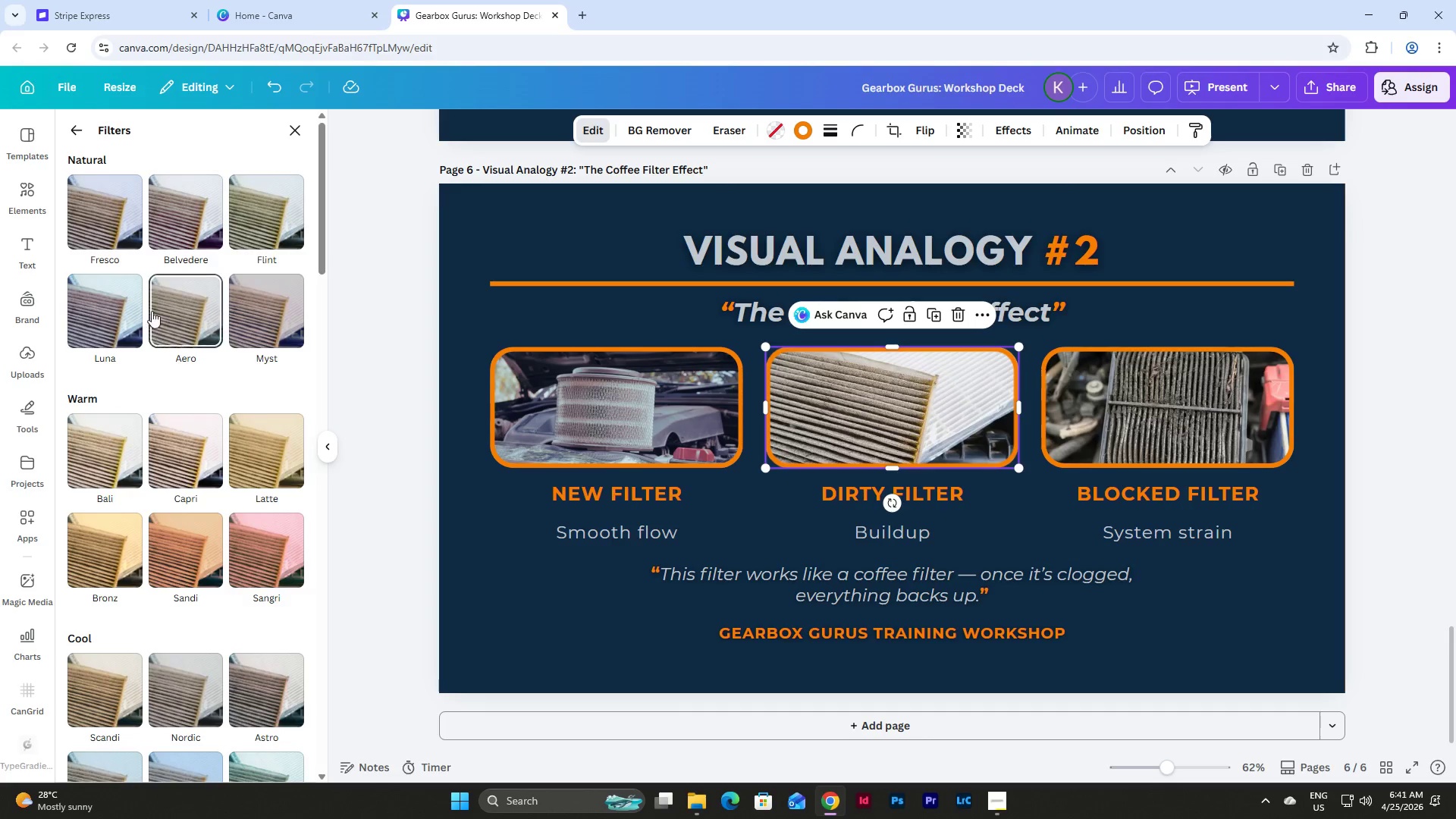 
left_click([114, 311])
 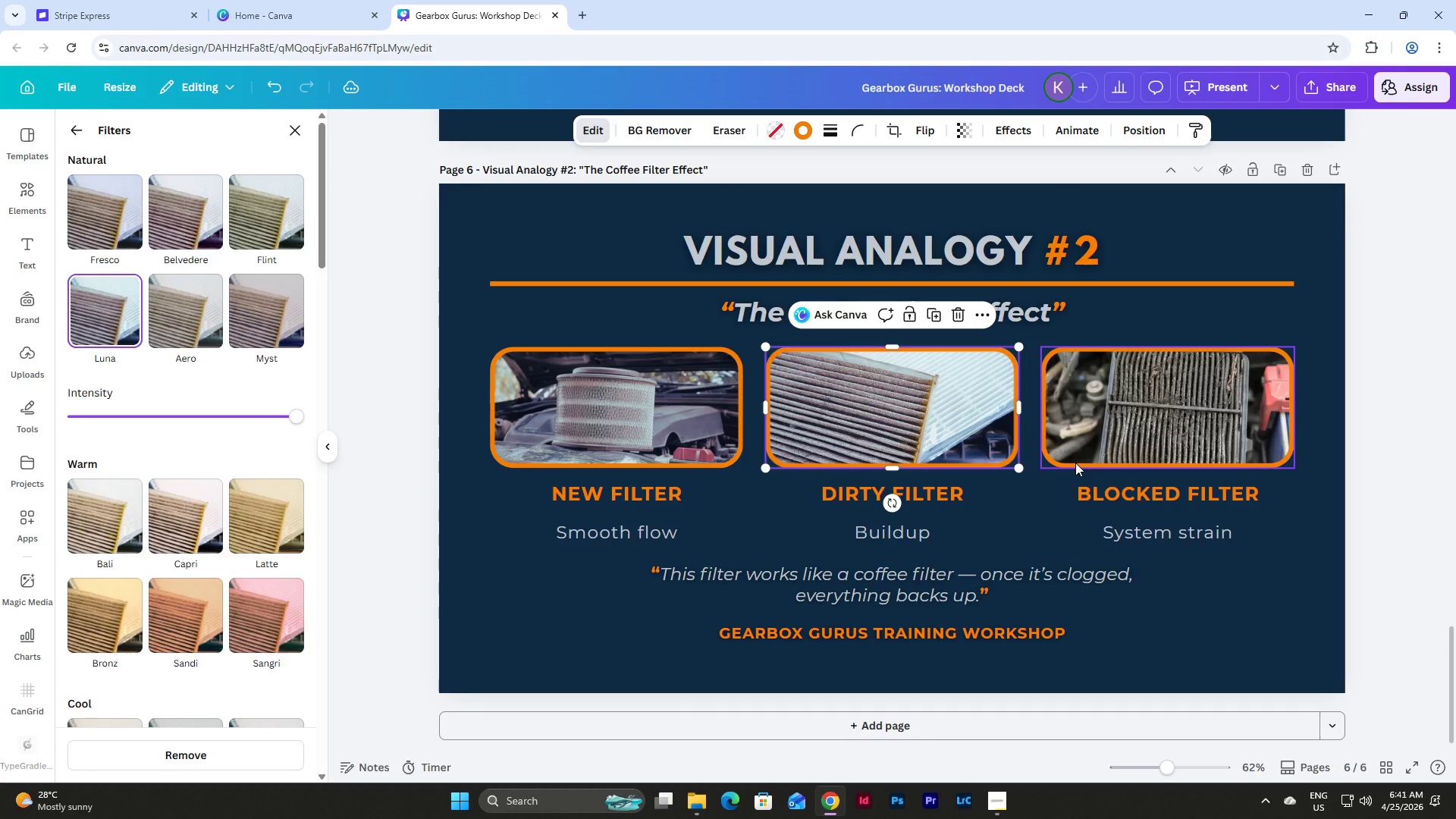 
wait(8.09)
 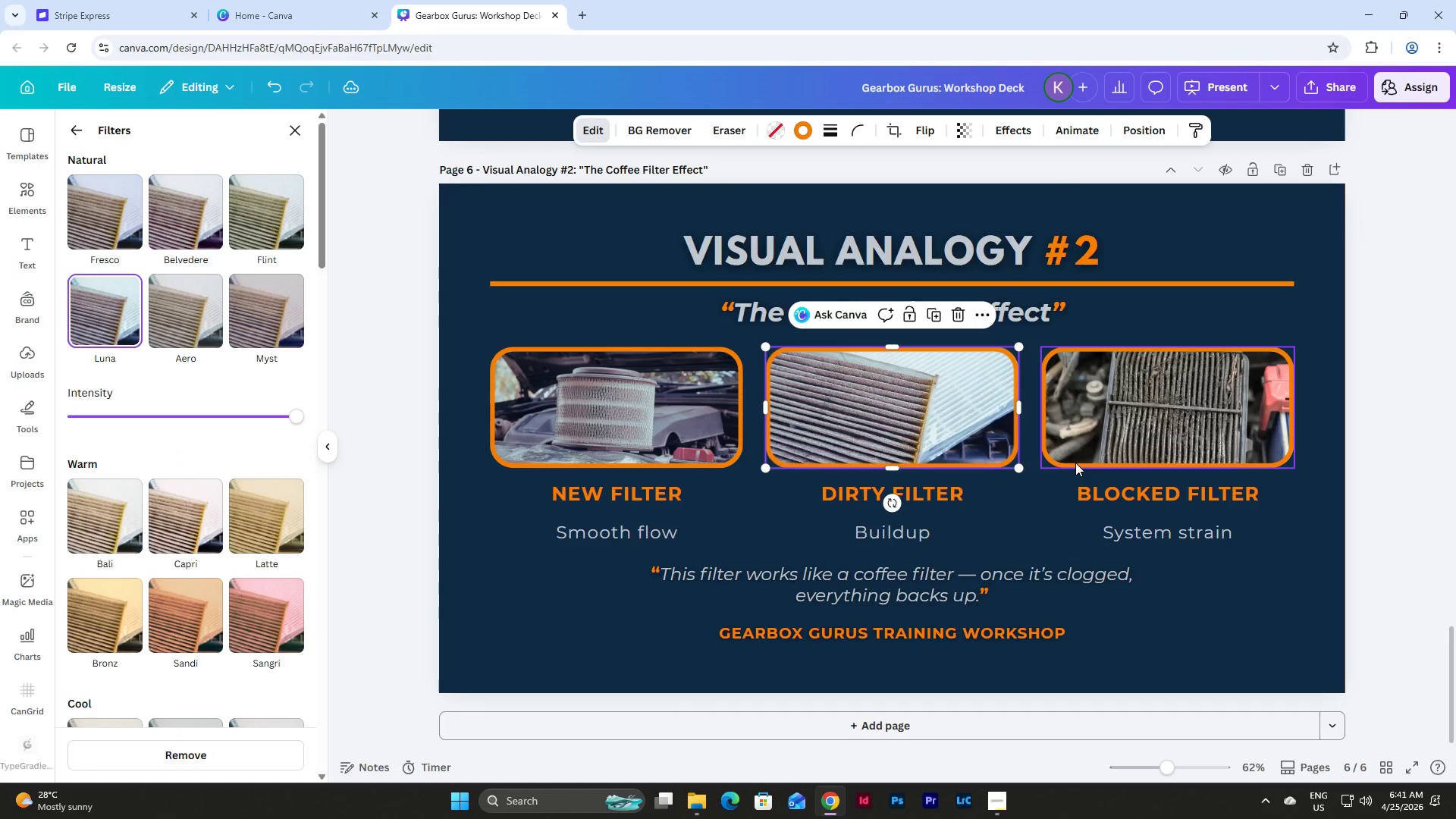 
left_click([1213, 404])
 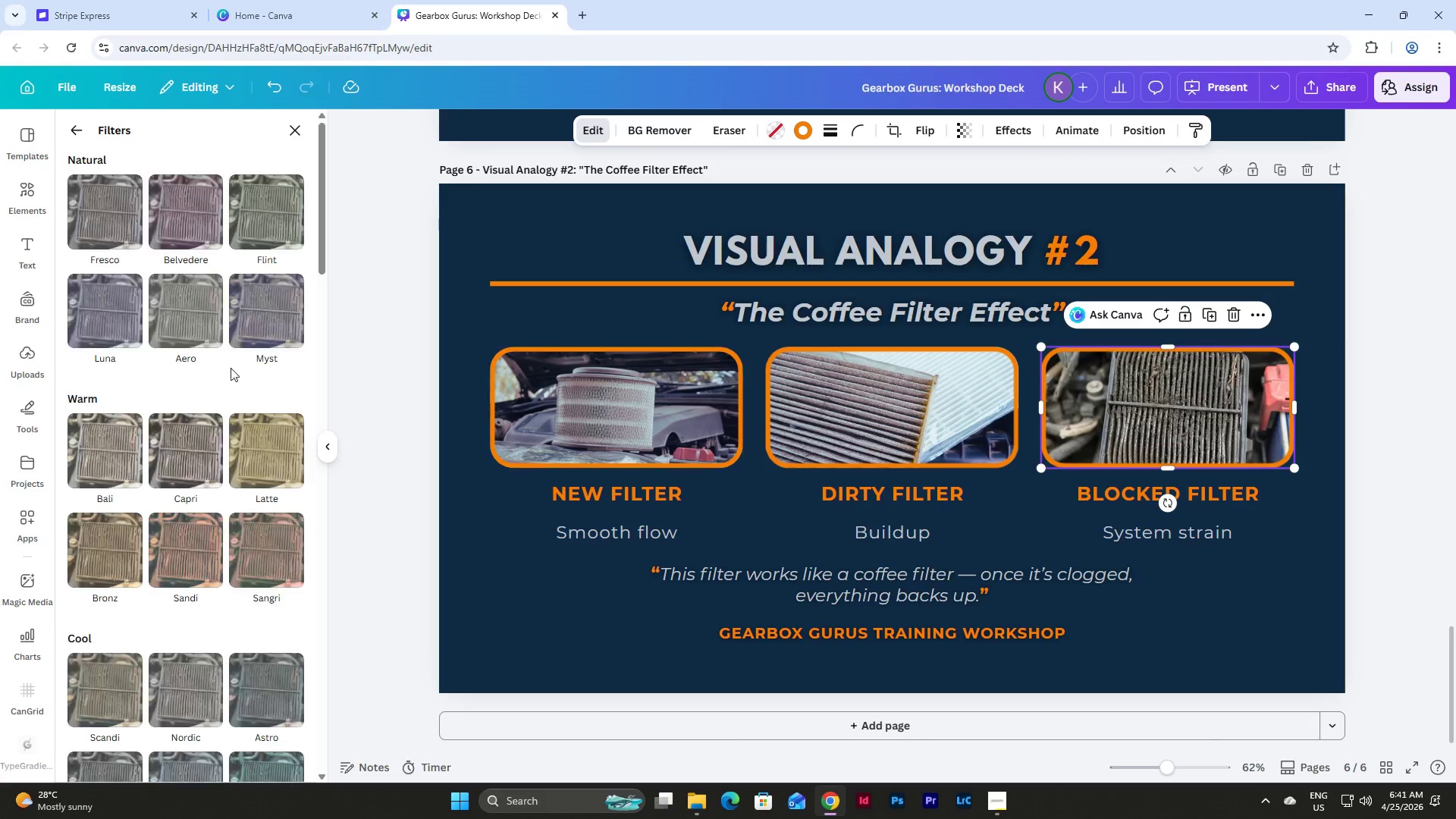 
left_click([111, 304])
 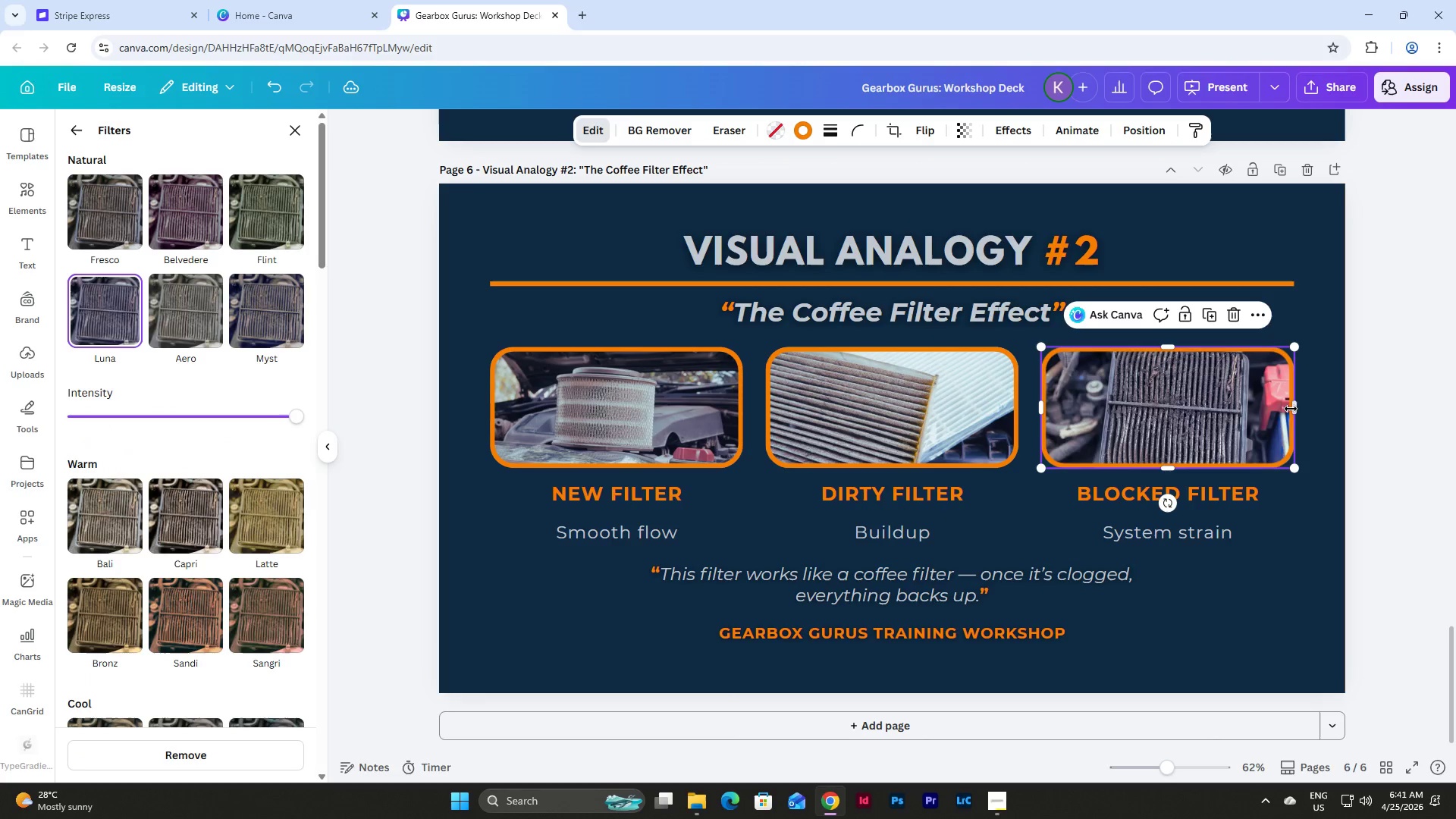 
left_click([1311, 403])
 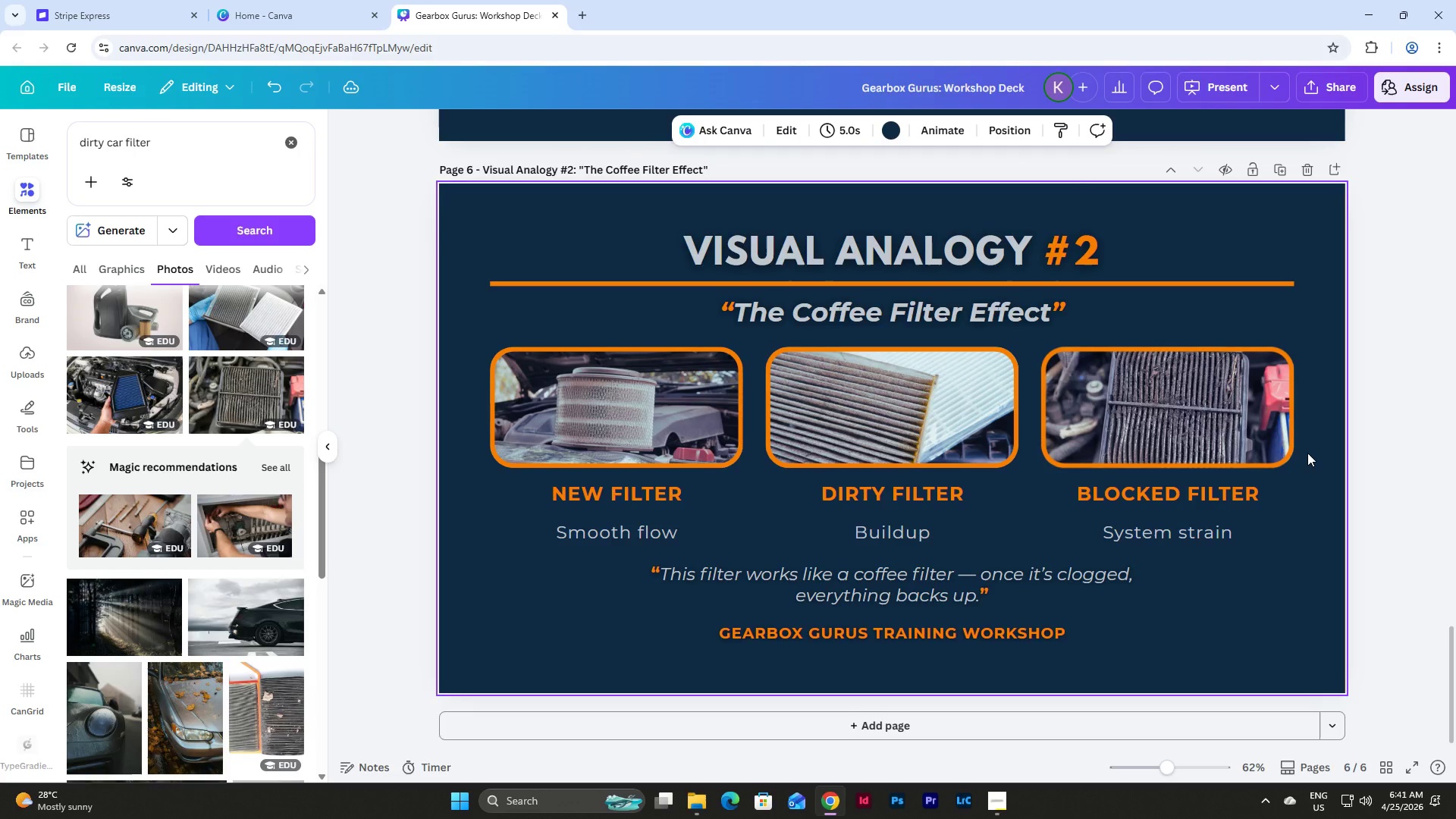 
scroll: coordinate [1351, 479], scroll_direction: up, amount: 10.0
 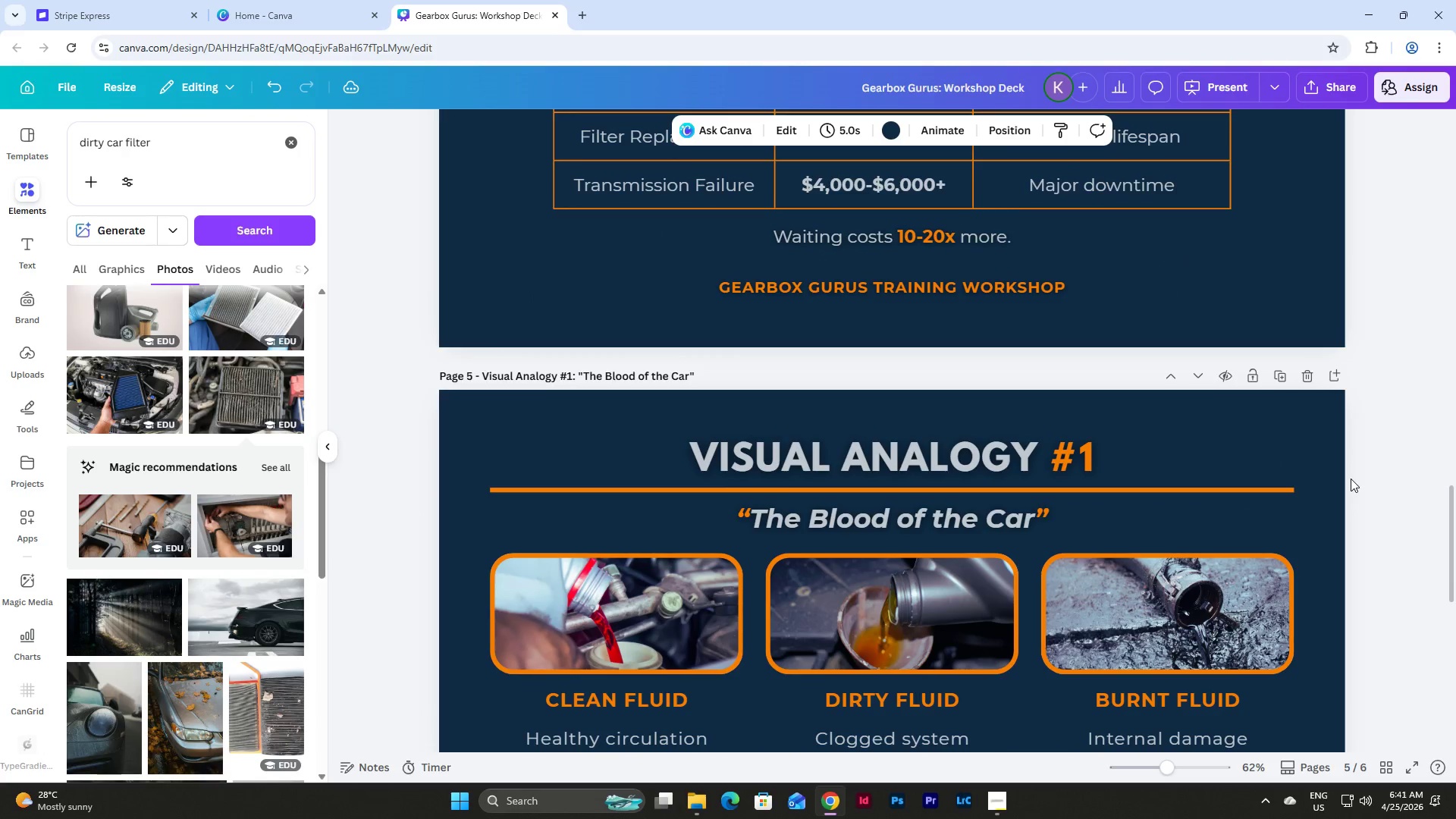 
scroll: coordinate [1351, 479], scroll_direction: down, amount: 13.0
 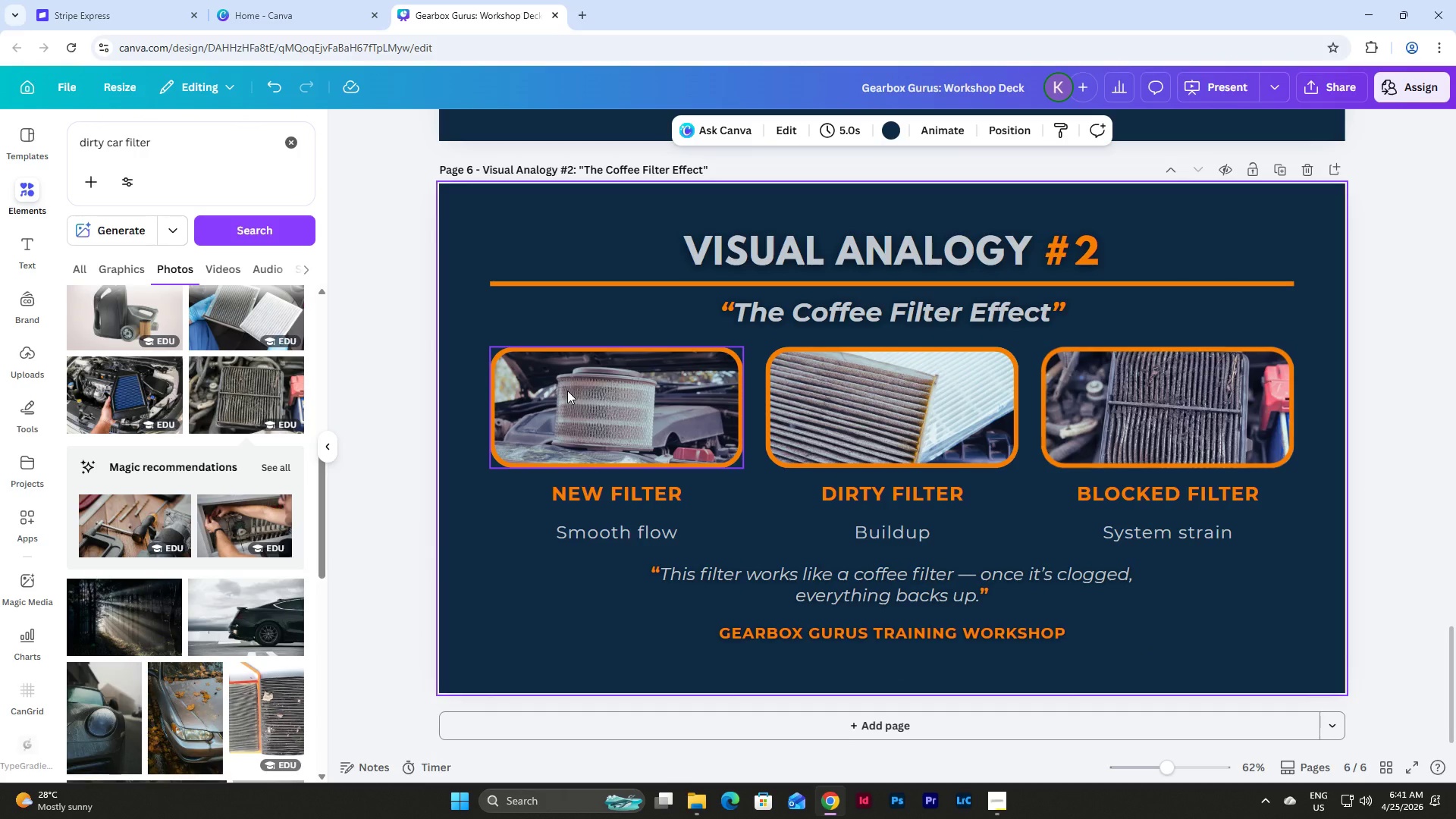 
double_click([567, 391])
 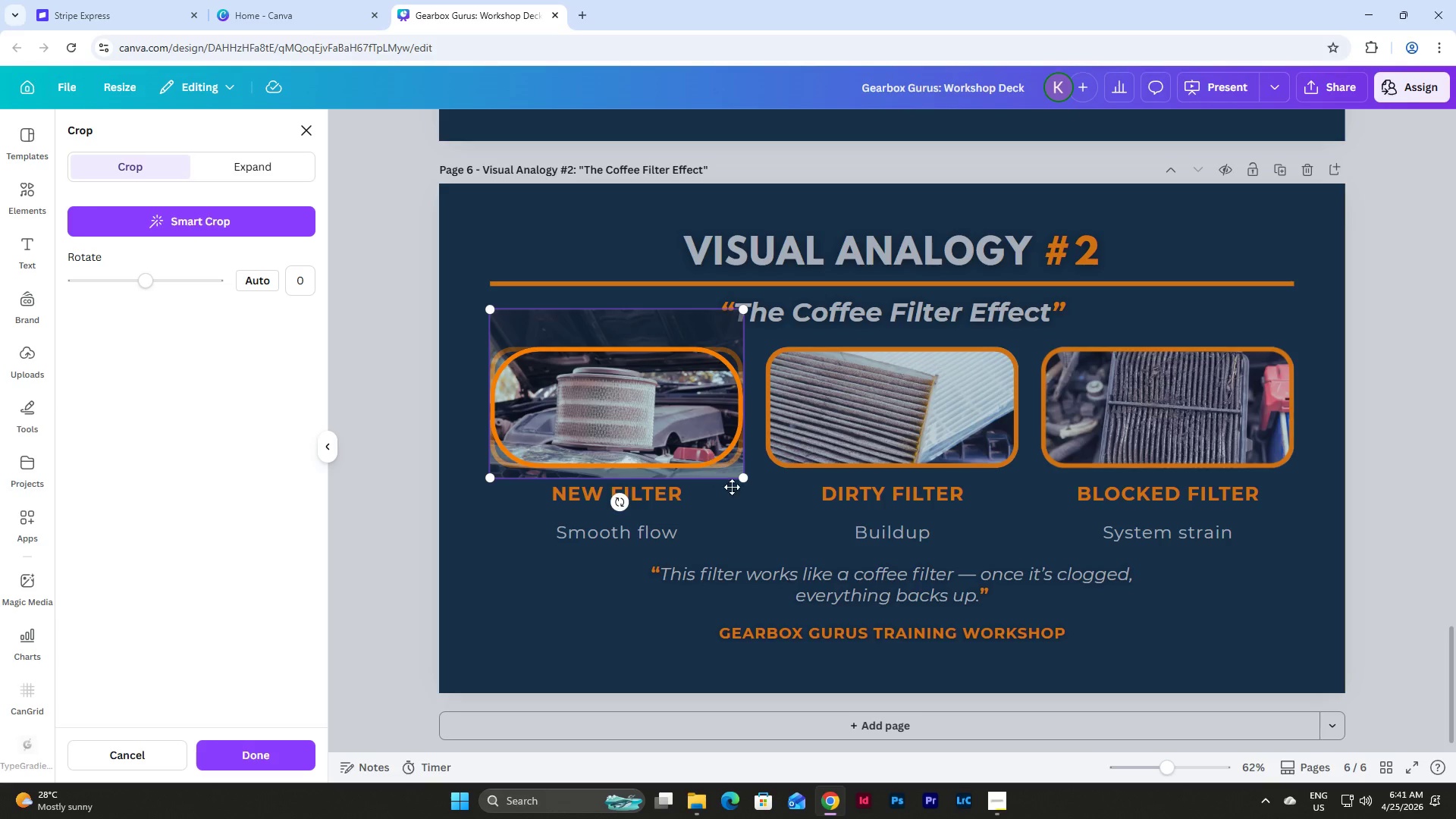 
left_click_drag(start_coordinate=[744, 480], to_coordinate=[768, 491])
 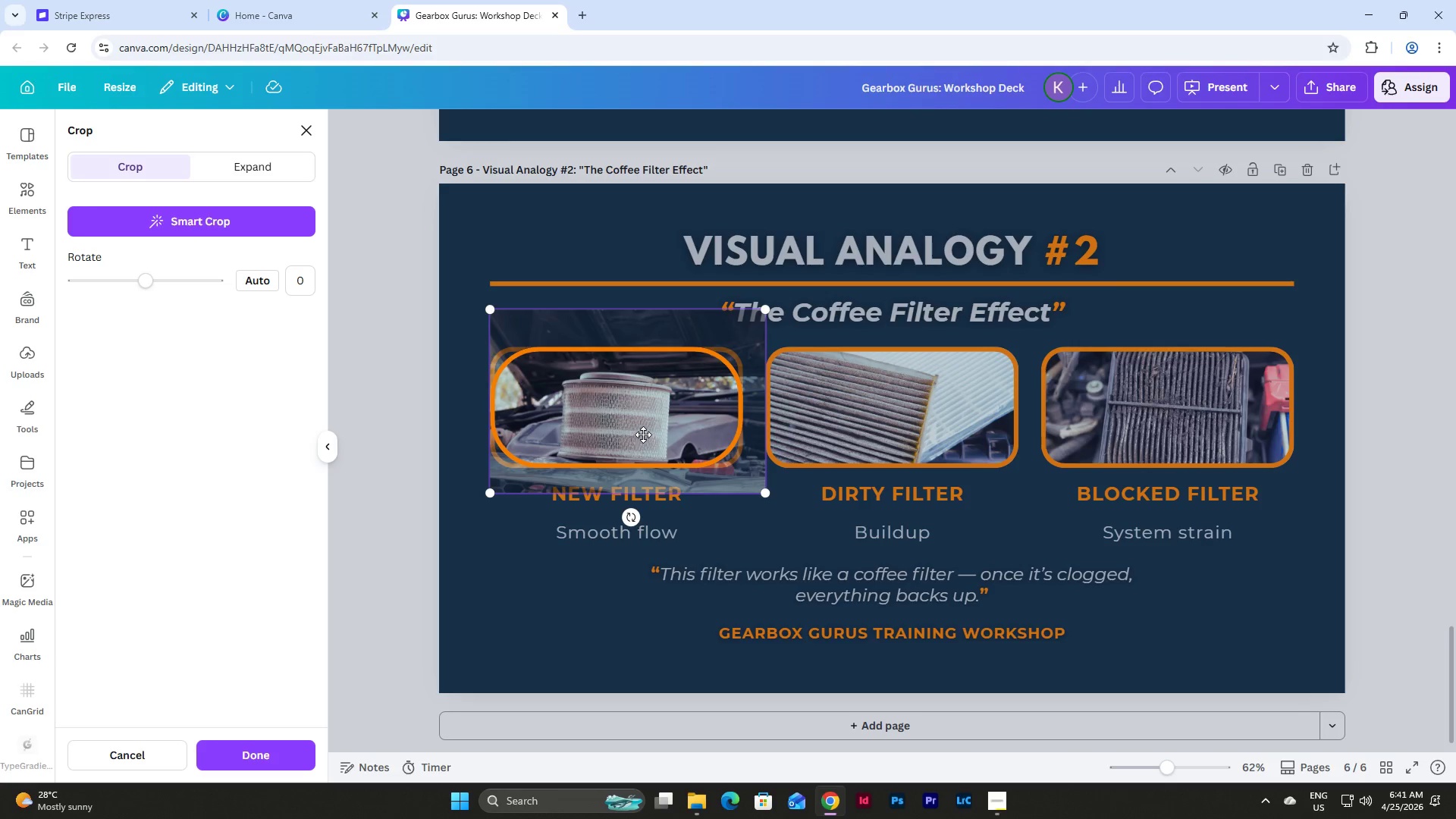 
left_click_drag(start_coordinate=[643, 434], to_coordinate=[648, 416])
 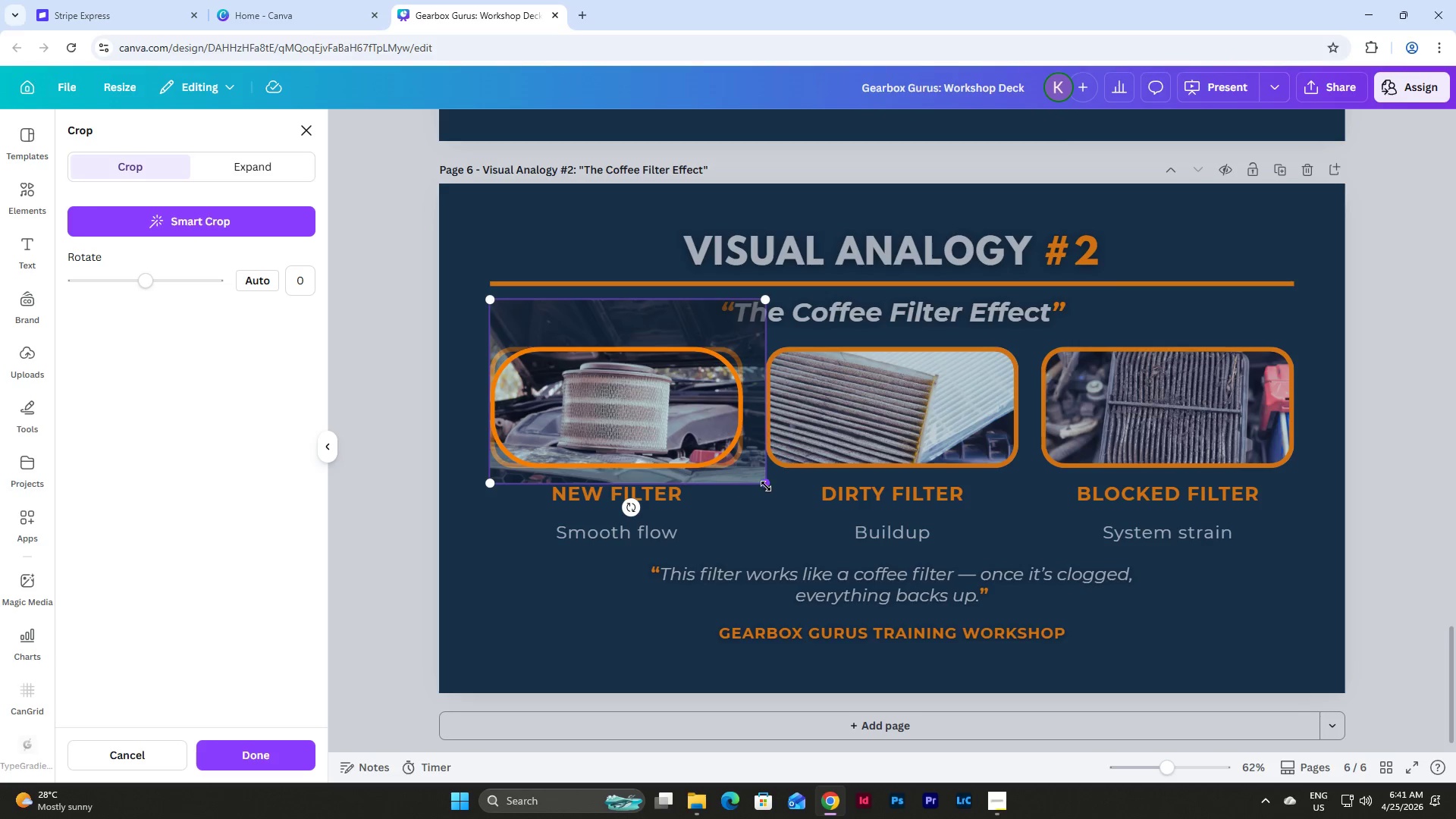 
left_click_drag(start_coordinate=[767, 485], to_coordinate=[778, 488])
 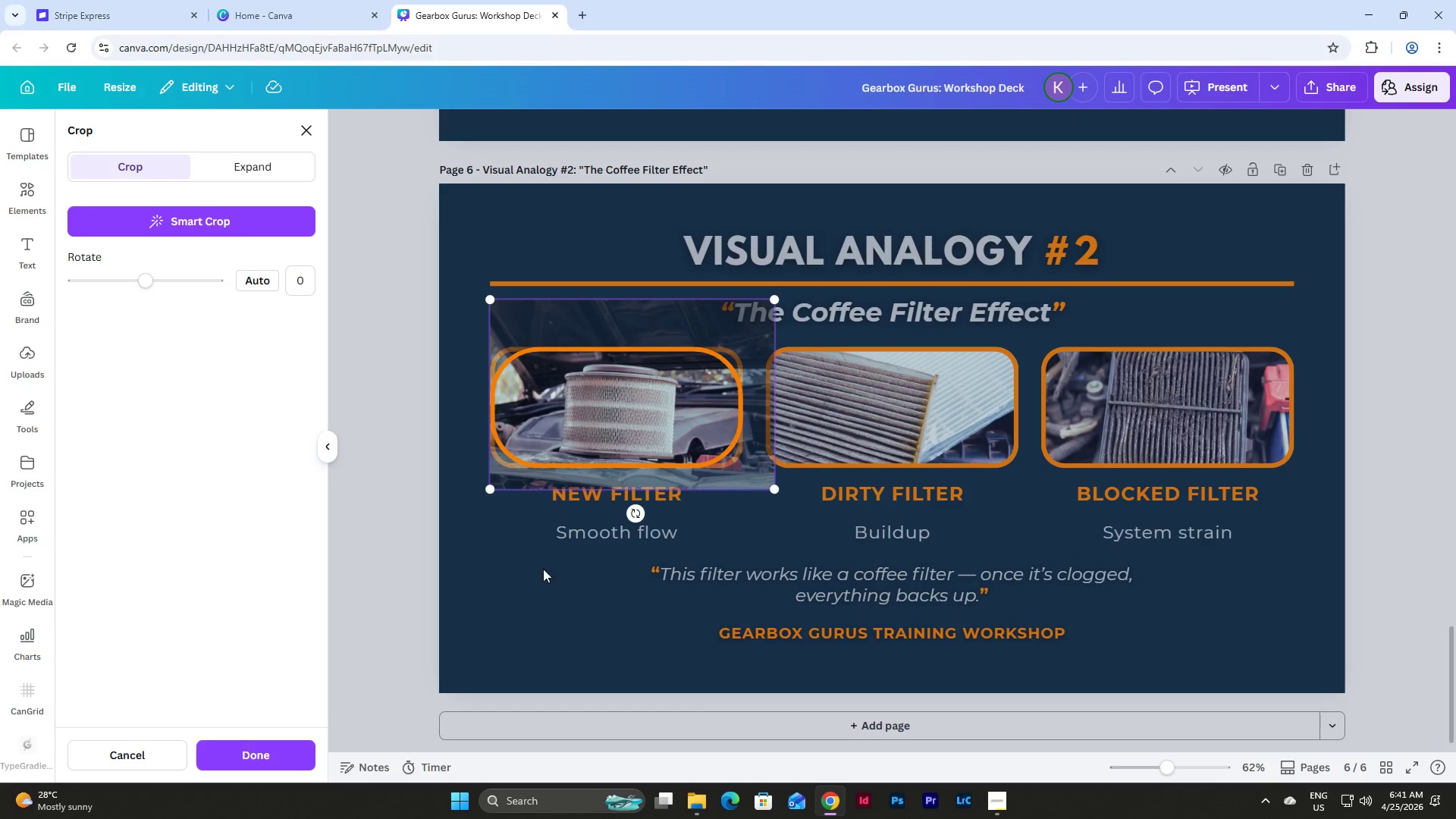 
left_click([500, 579])
 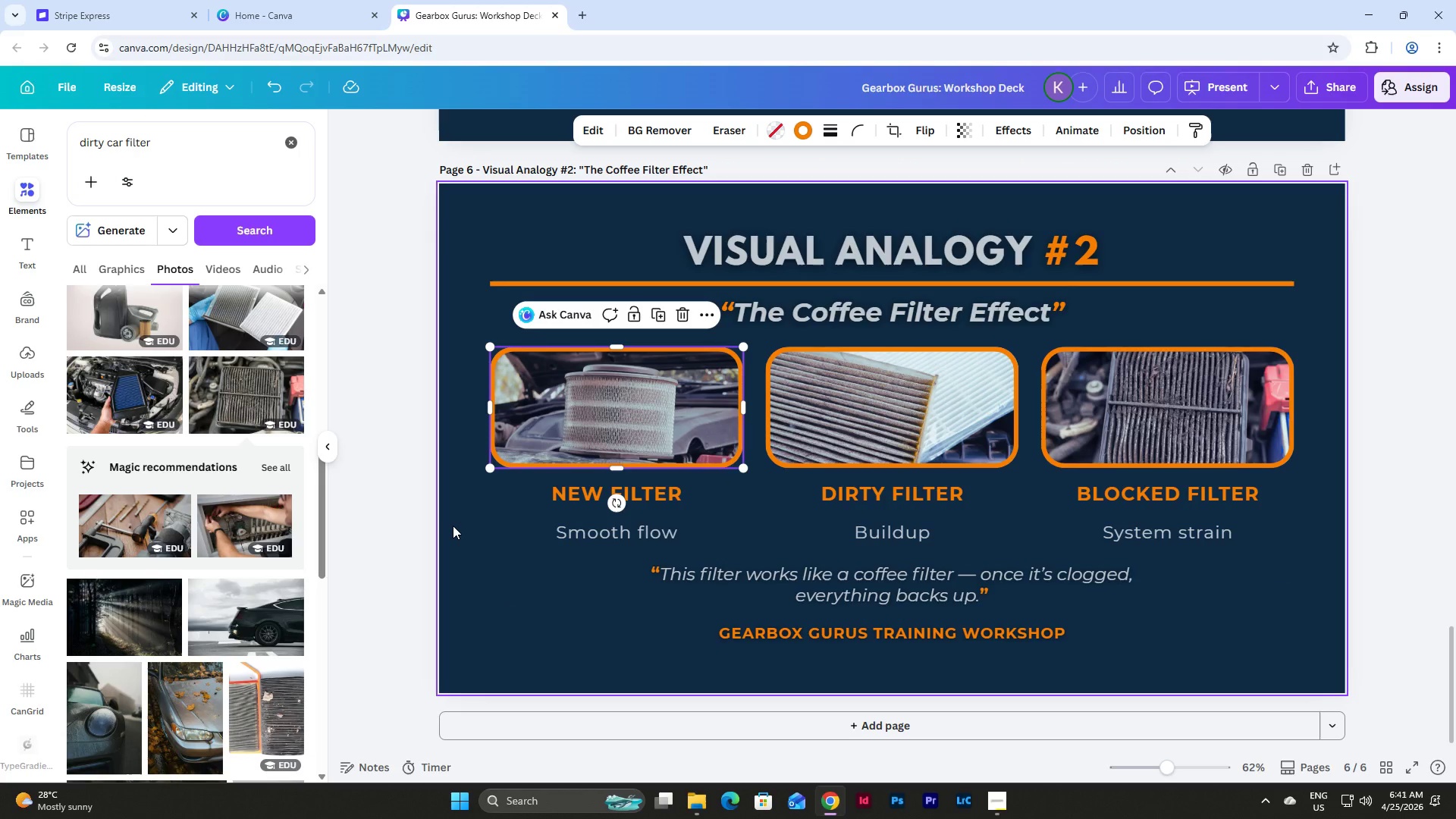 
left_click([453, 526])
 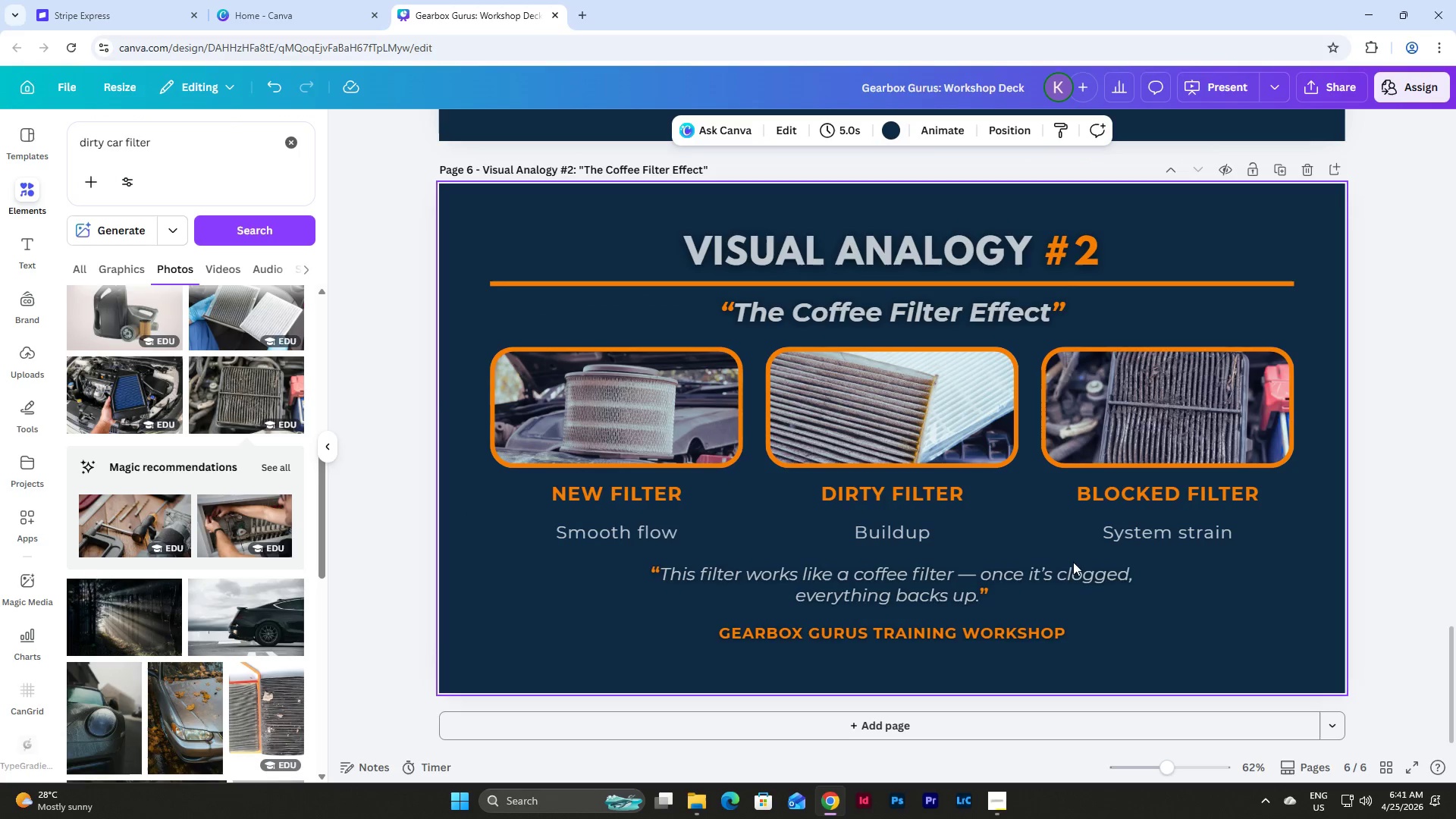 
left_click([1332, 635])
 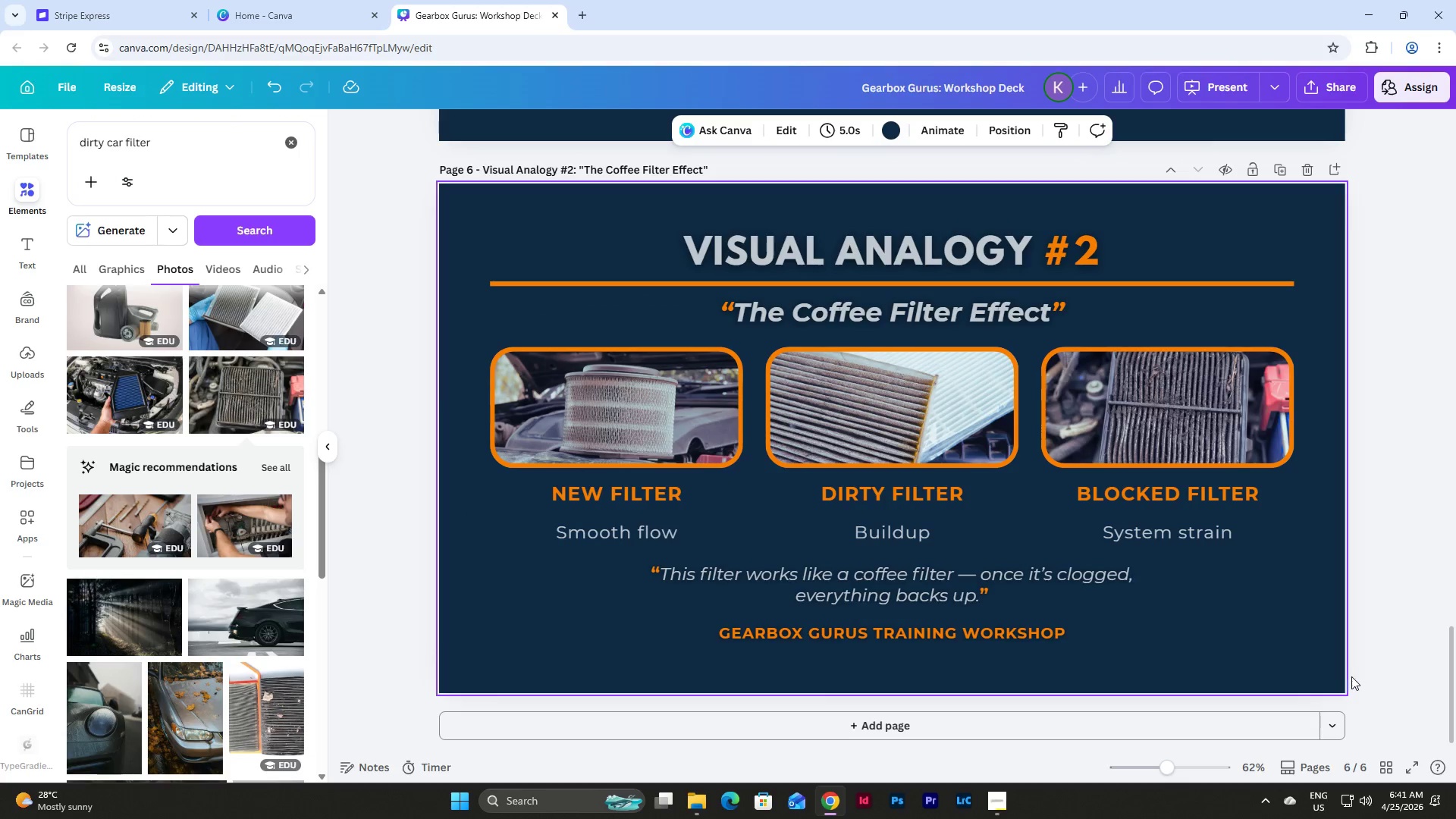 
left_click_drag(start_coordinate=[1325, 676], to_coordinate=[461, 210])
 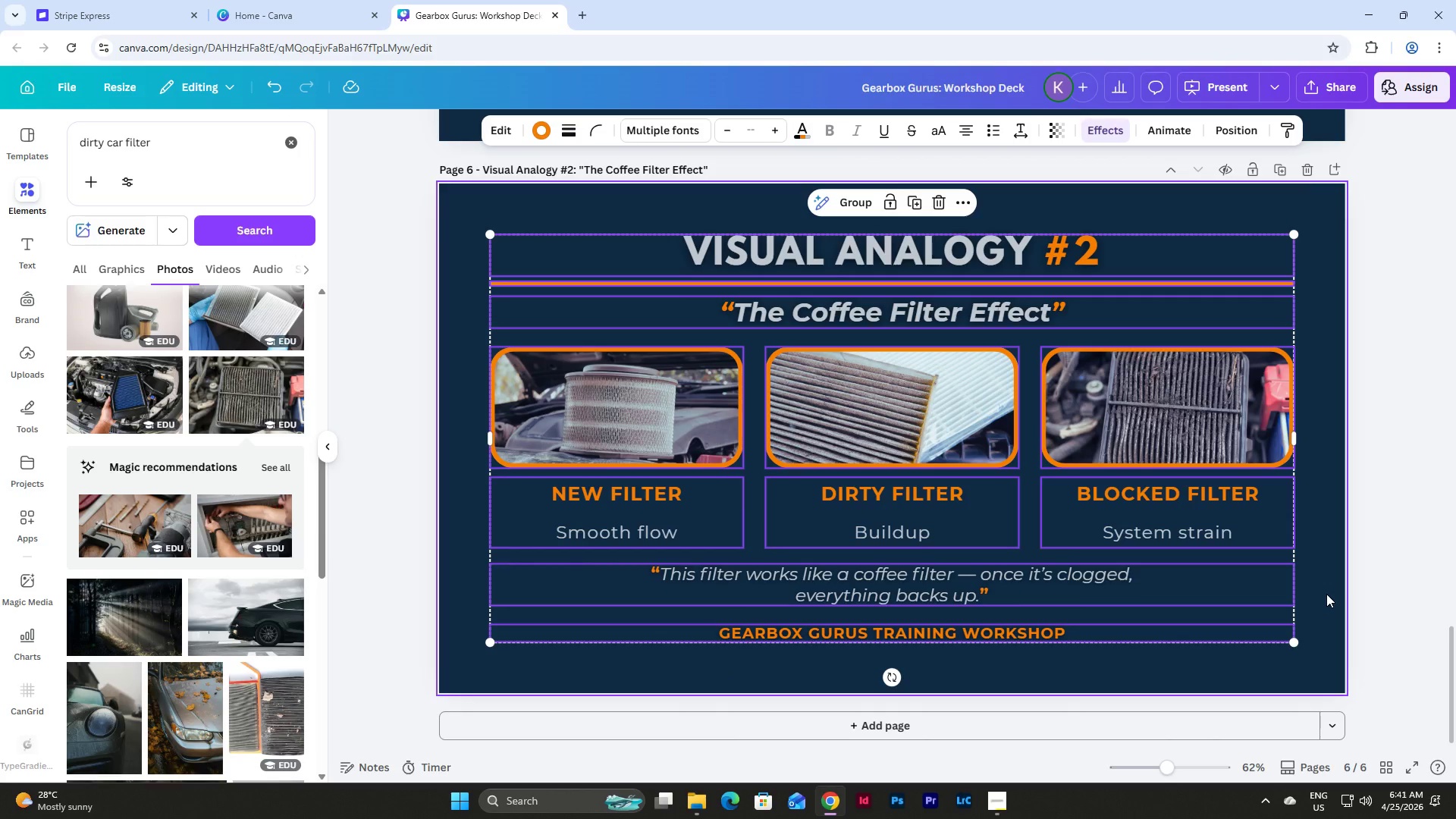 
left_click([1326, 594])
 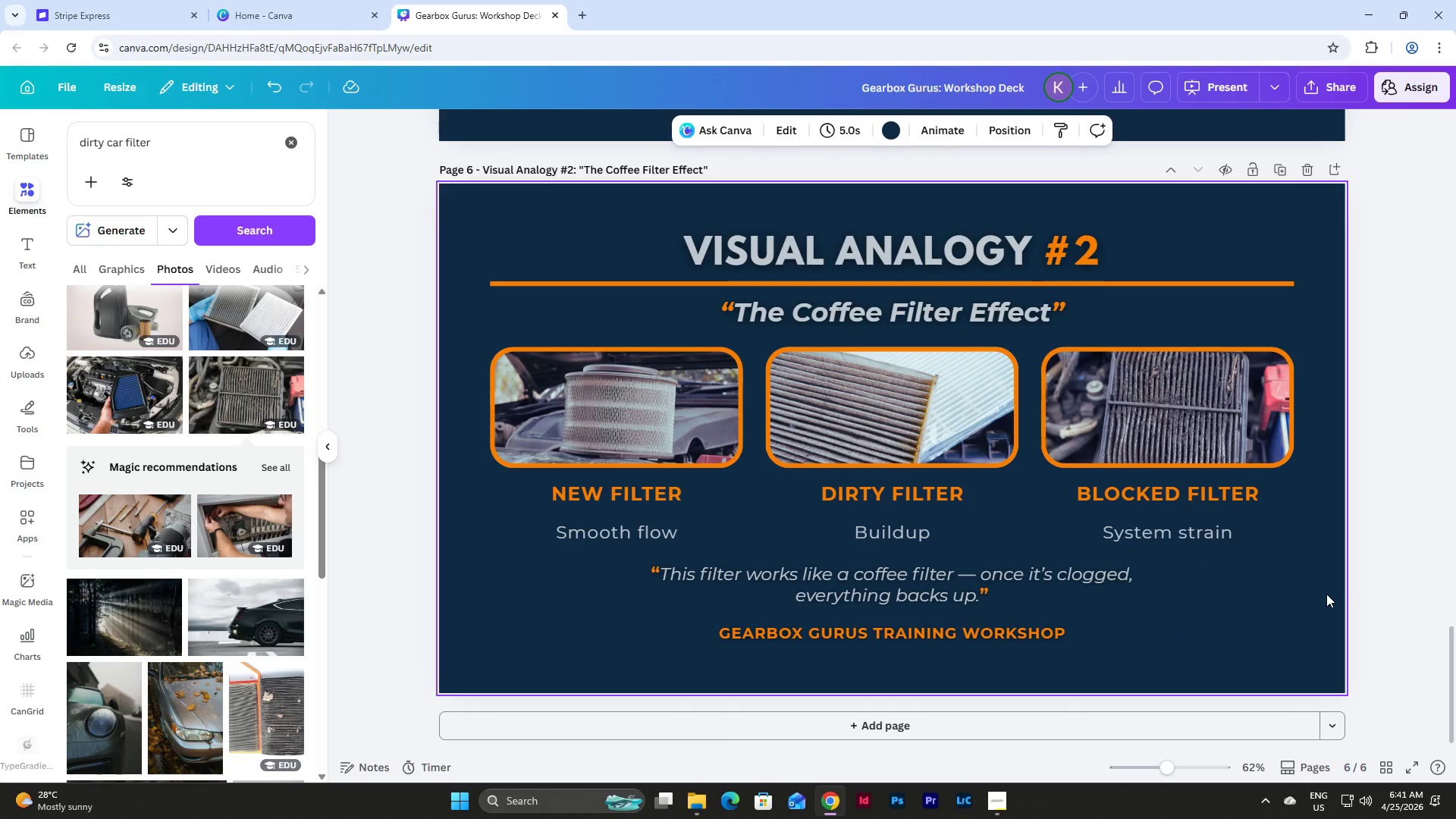 
scroll: coordinate [1326, 594], scroll_direction: down, amount: 3.0
 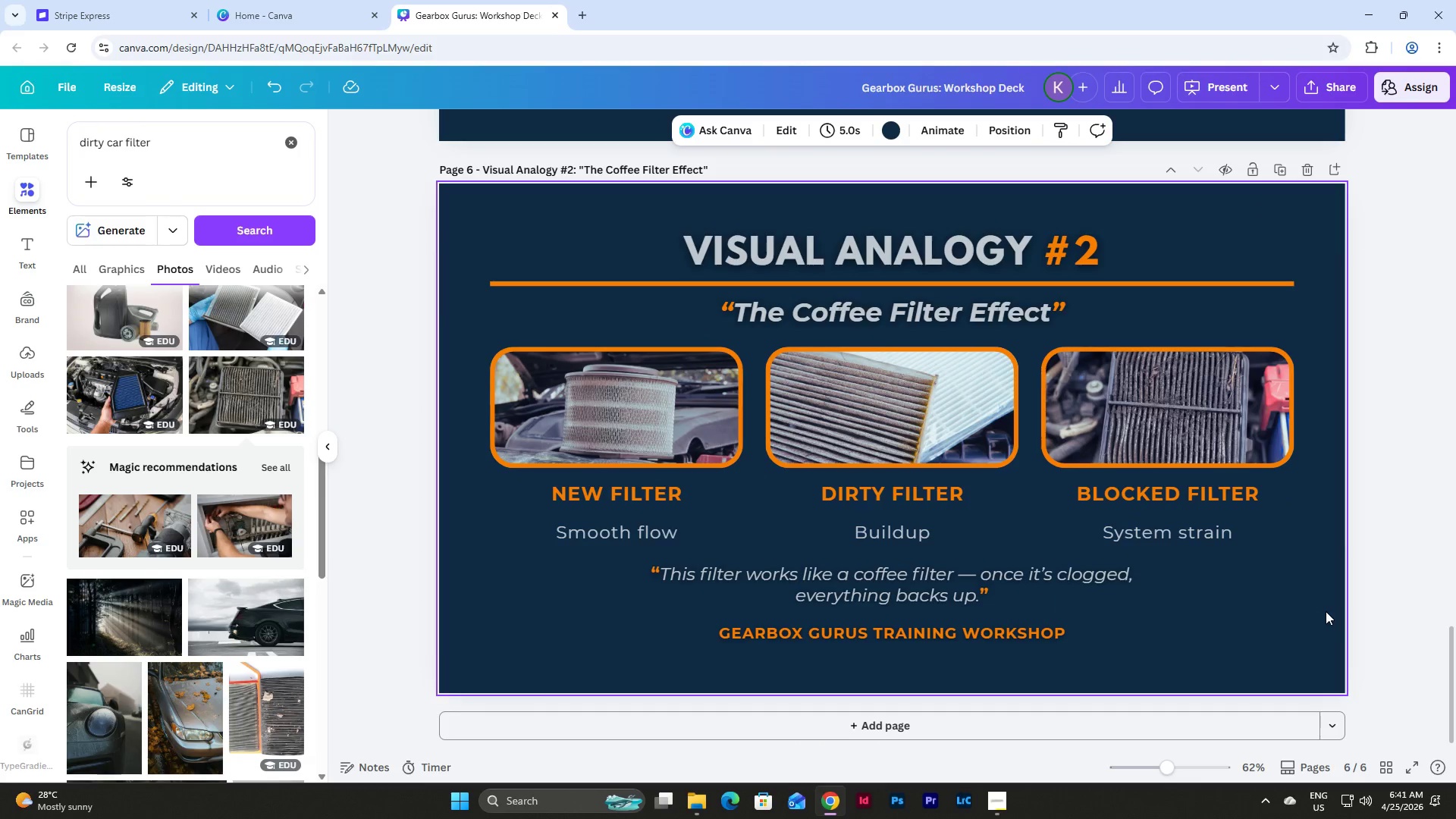 
wait(8.23)
 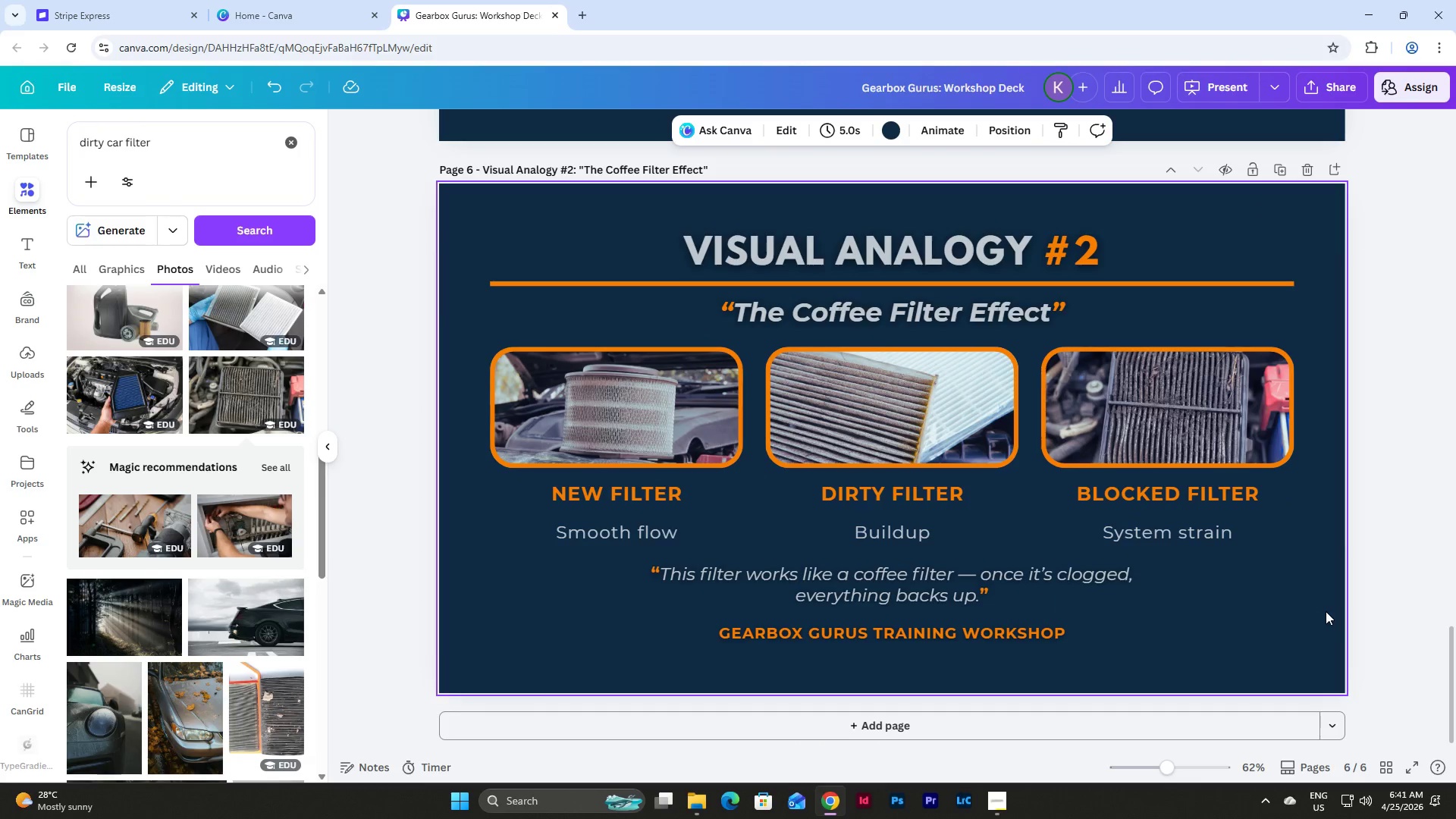 
scroll: coordinate [1317, 509], scroll_direction: up, amount: 7.0
 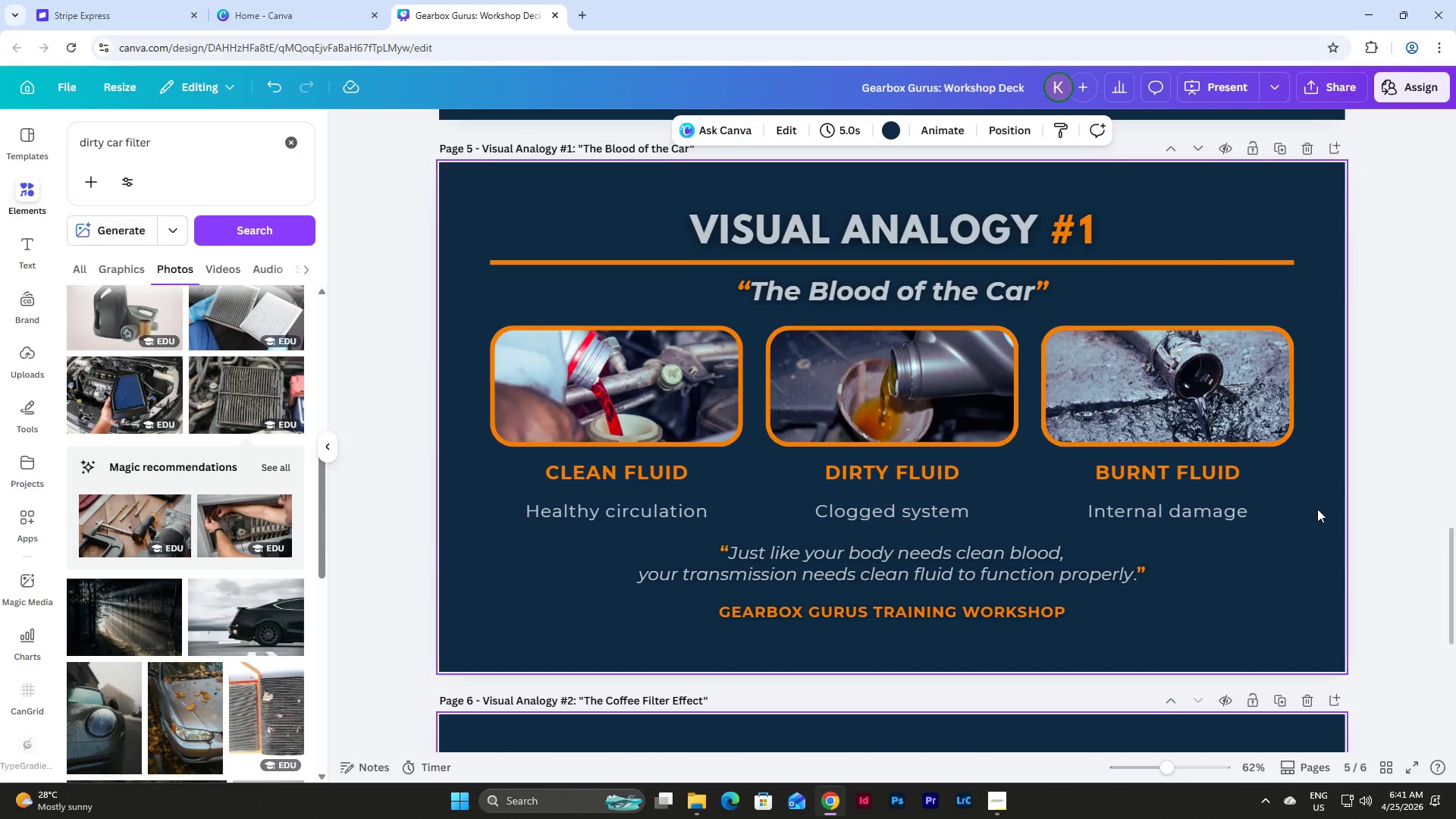 
scroll: coordinate [1317, 509], scroll_direction: down, amount: 6.0
 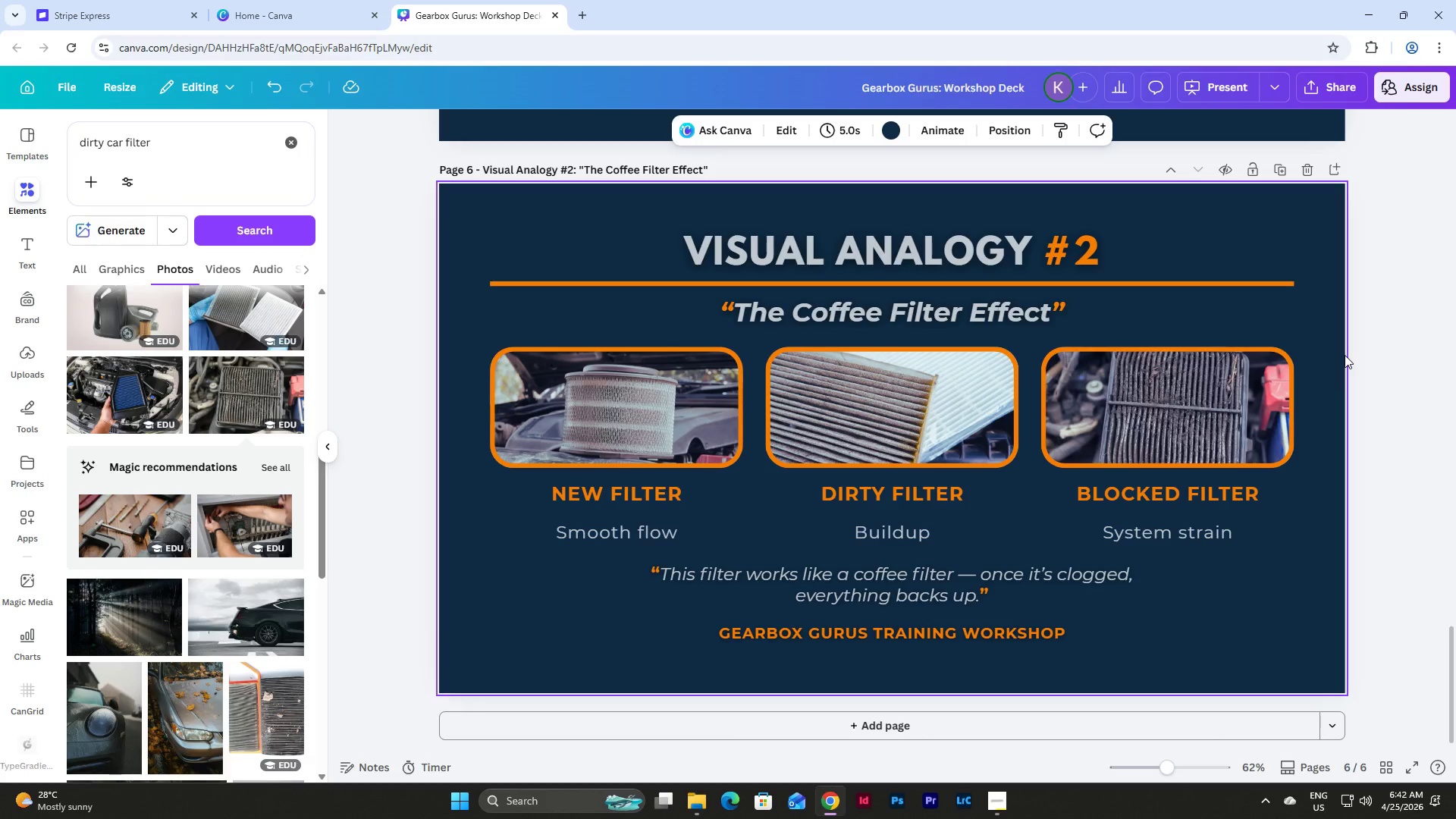 
wait(16.06)
 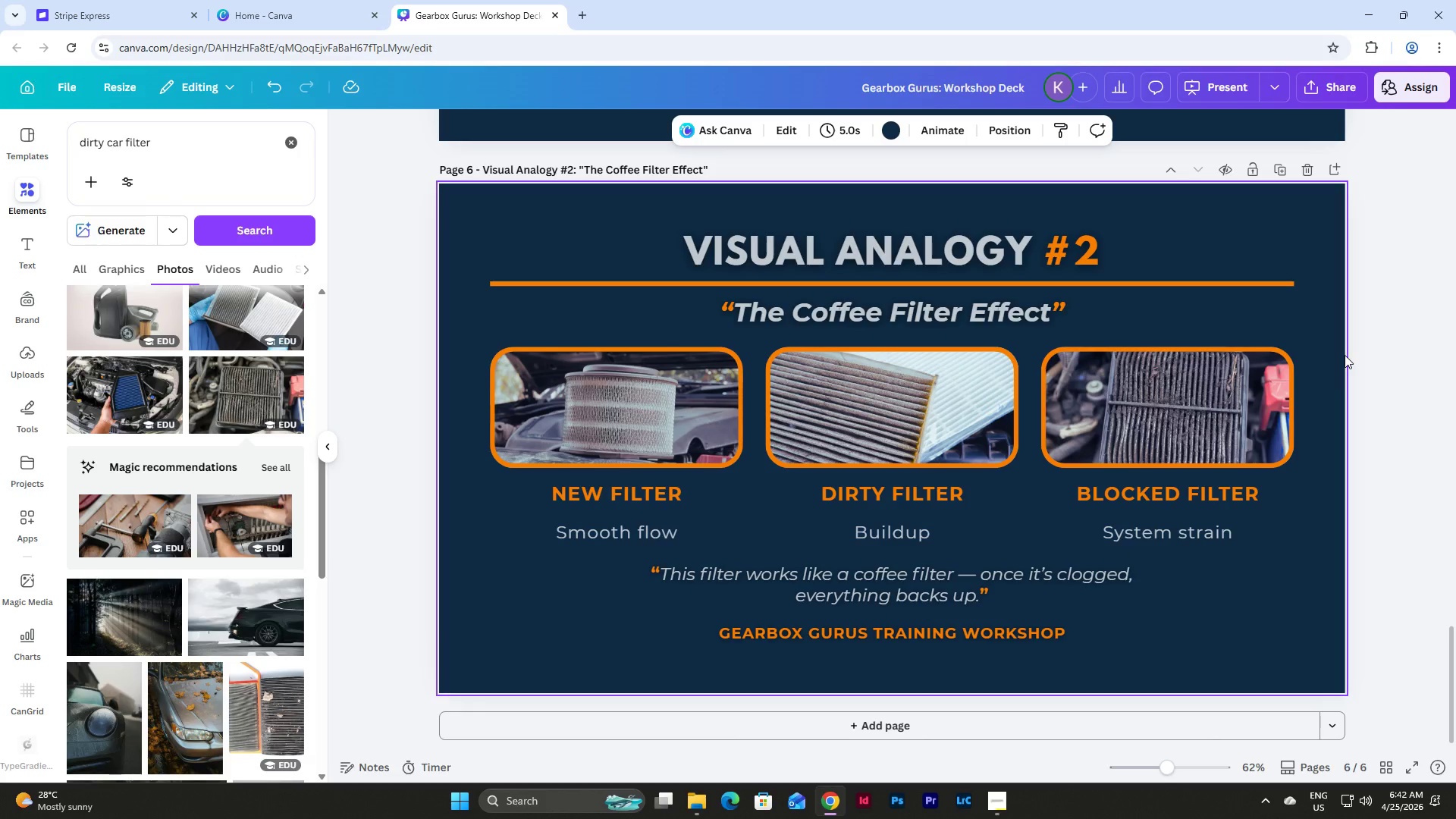 
scroll: coordinate [1326, 402], scroll_direction: up, amount: 7.0
 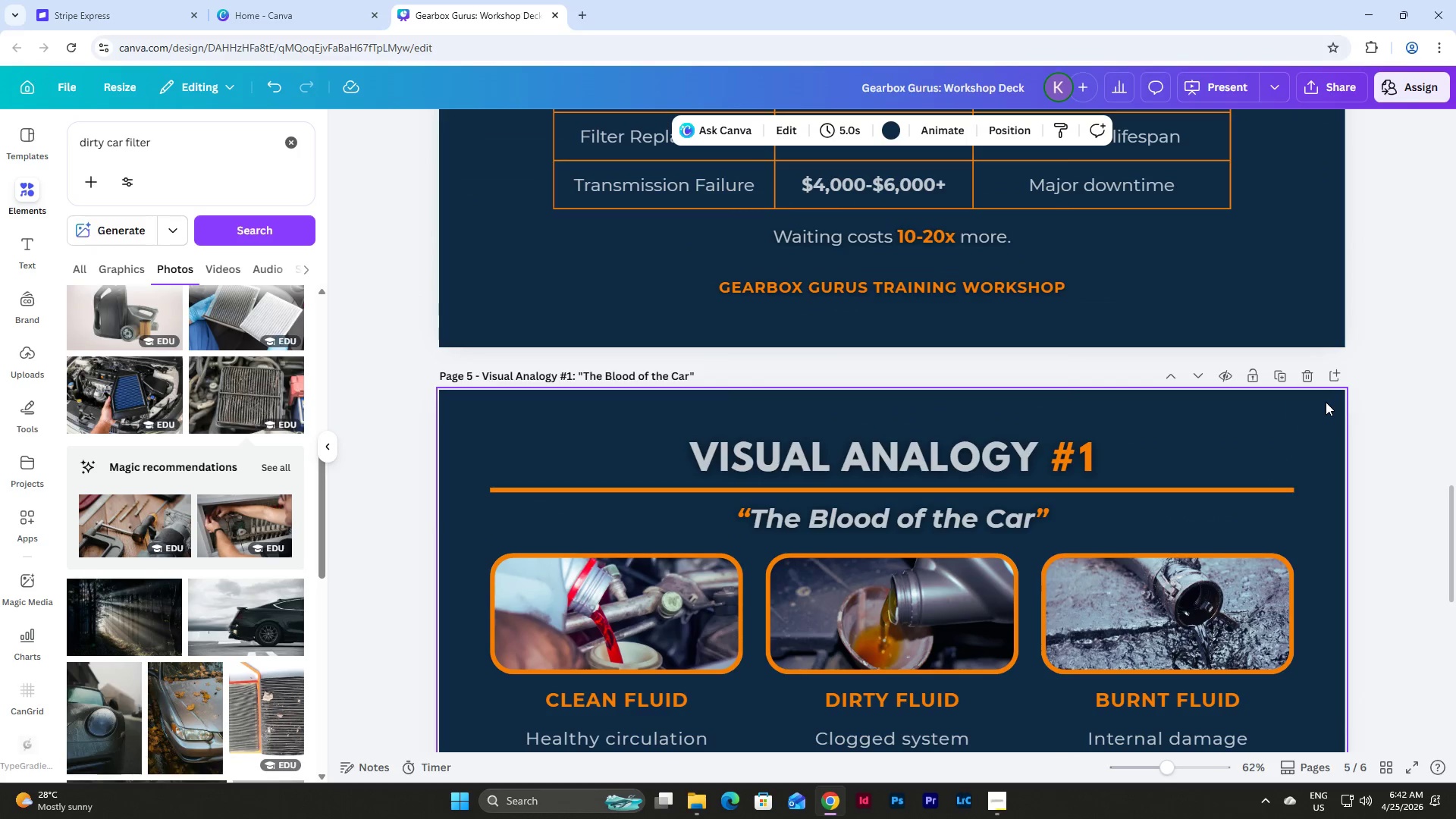 
scroll: coordinate [1326, 402], scroll_direction: down, amount: 5.0
 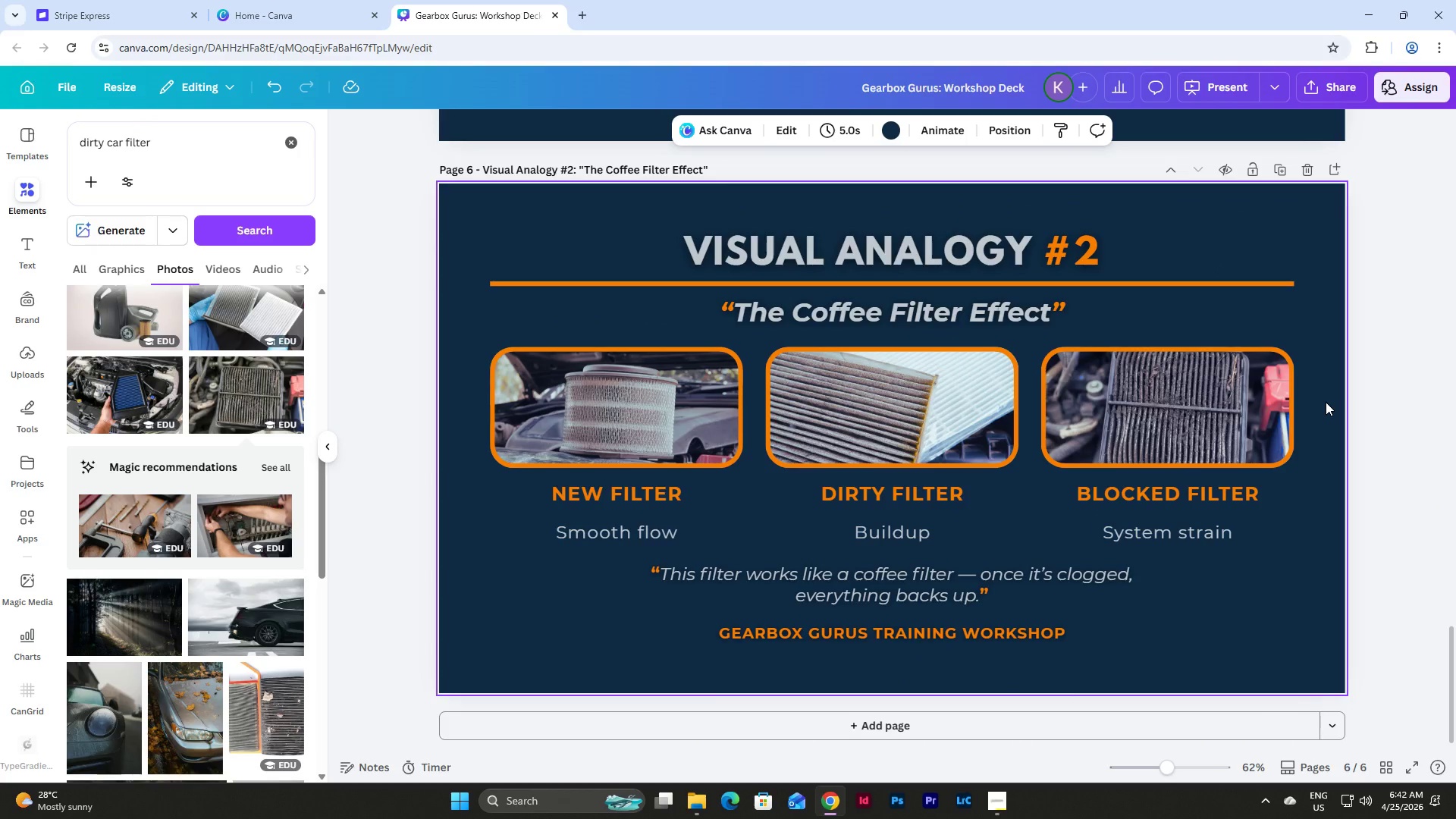 
scroll: coordinate [1326, 402], scroll_direction: up, amount: 4.0
 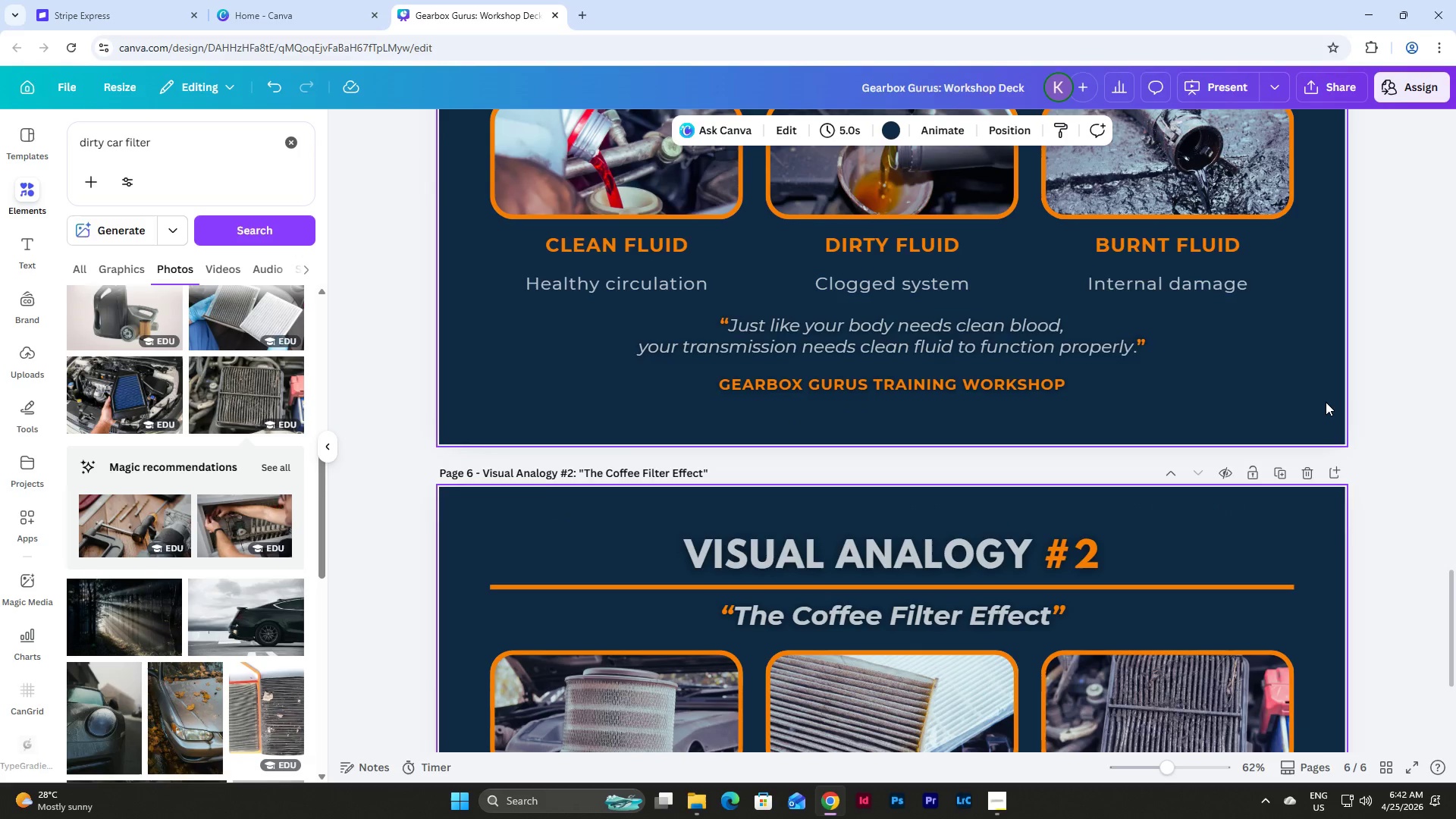 
scroll: coordinate [1326, 402], scroll_direction: down, amount: 4.0
 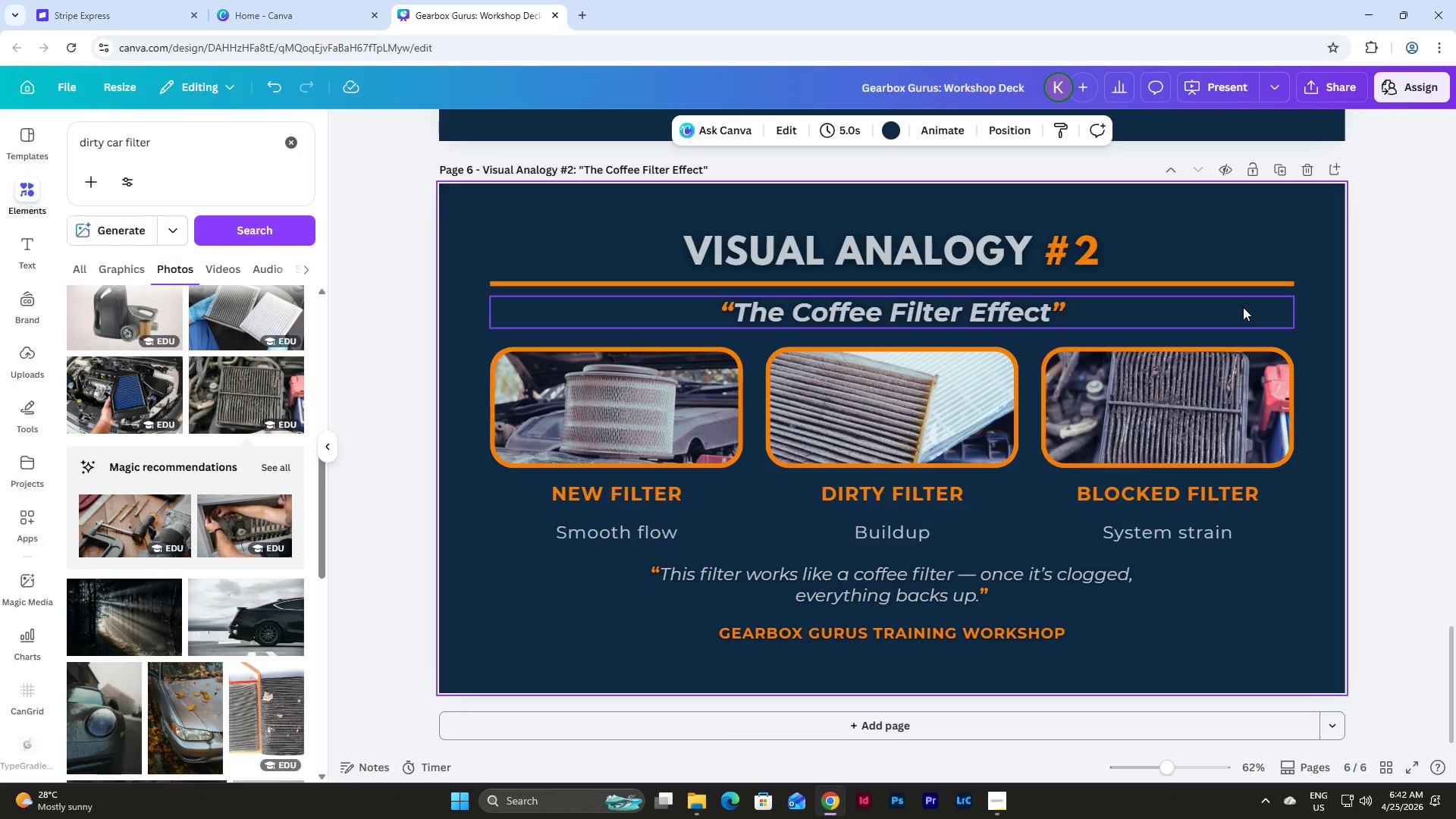 
wait(5.95)
 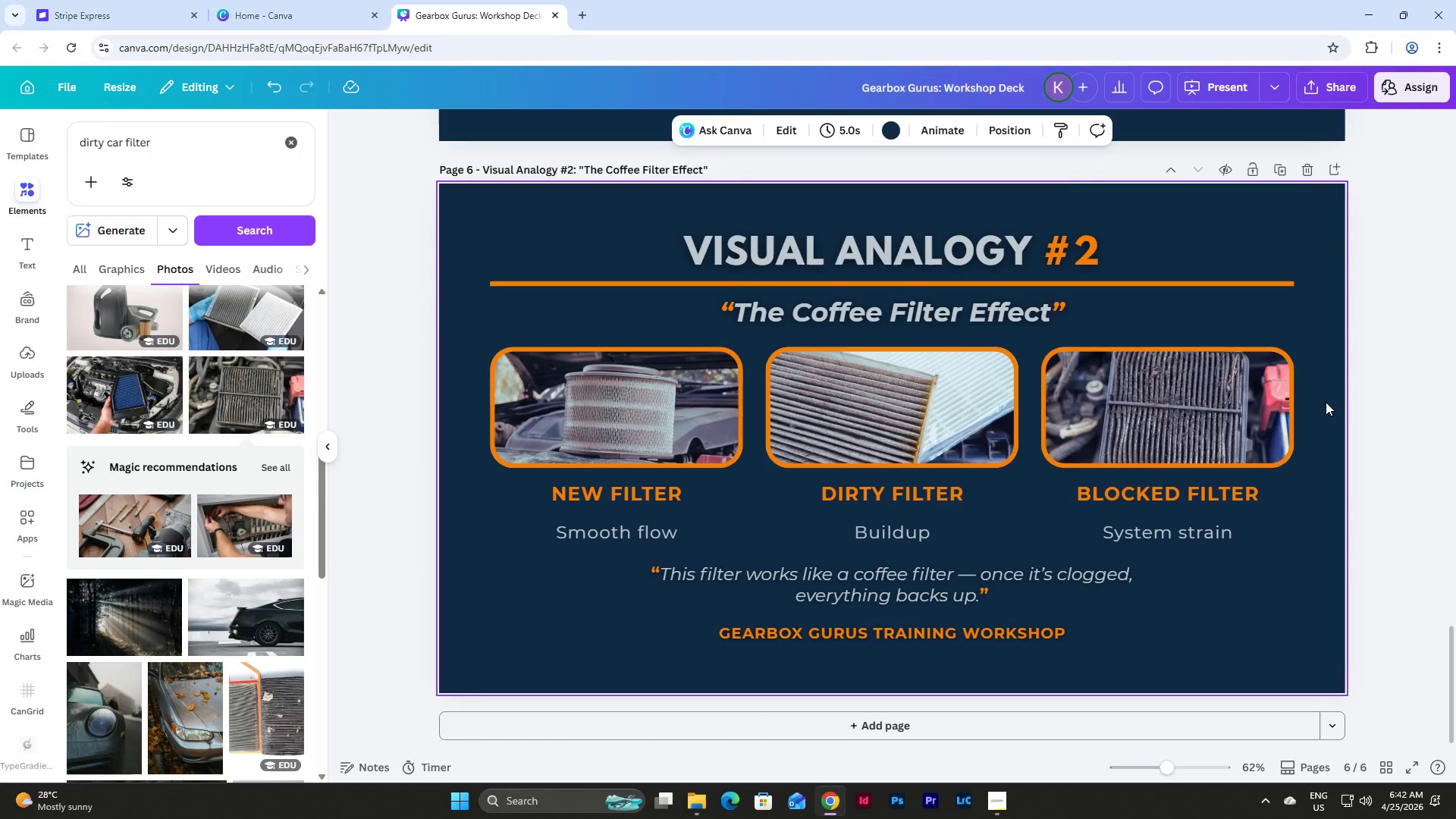 
left_click([1280, 165])
 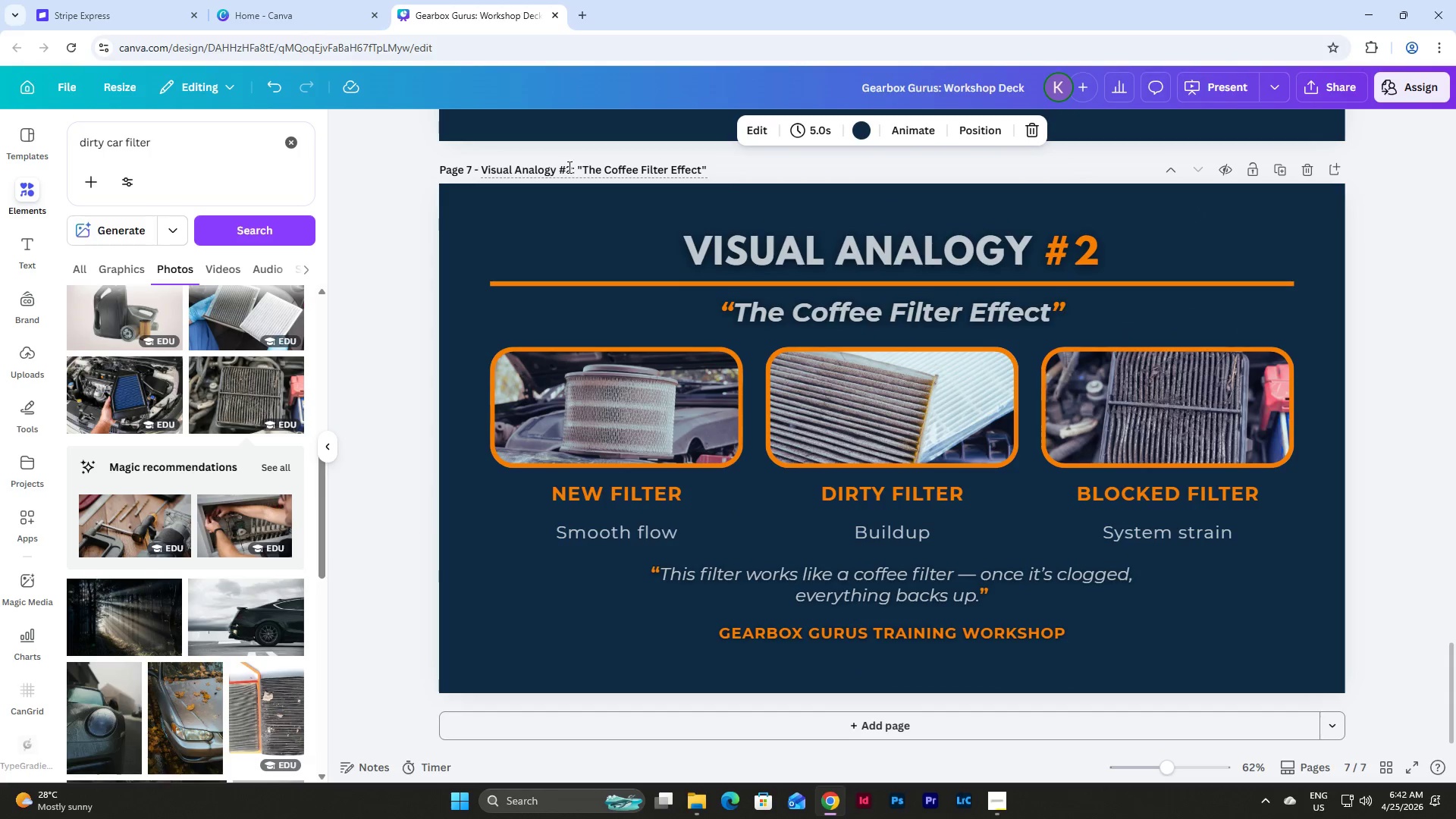 
left_click_drag(start_coordinate=[566, 171], to_coordinate=[572, 170])
 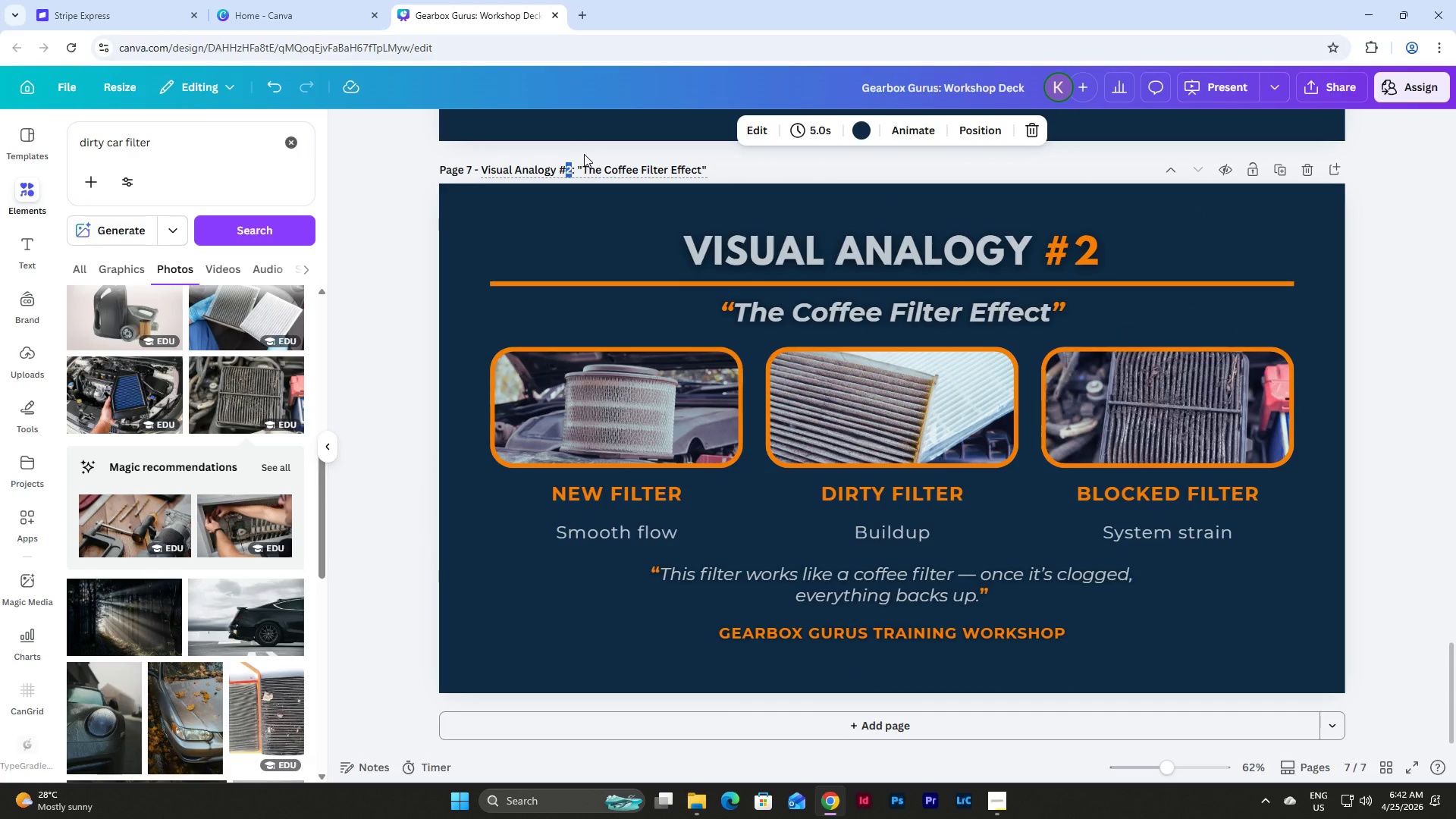 
key(3)
 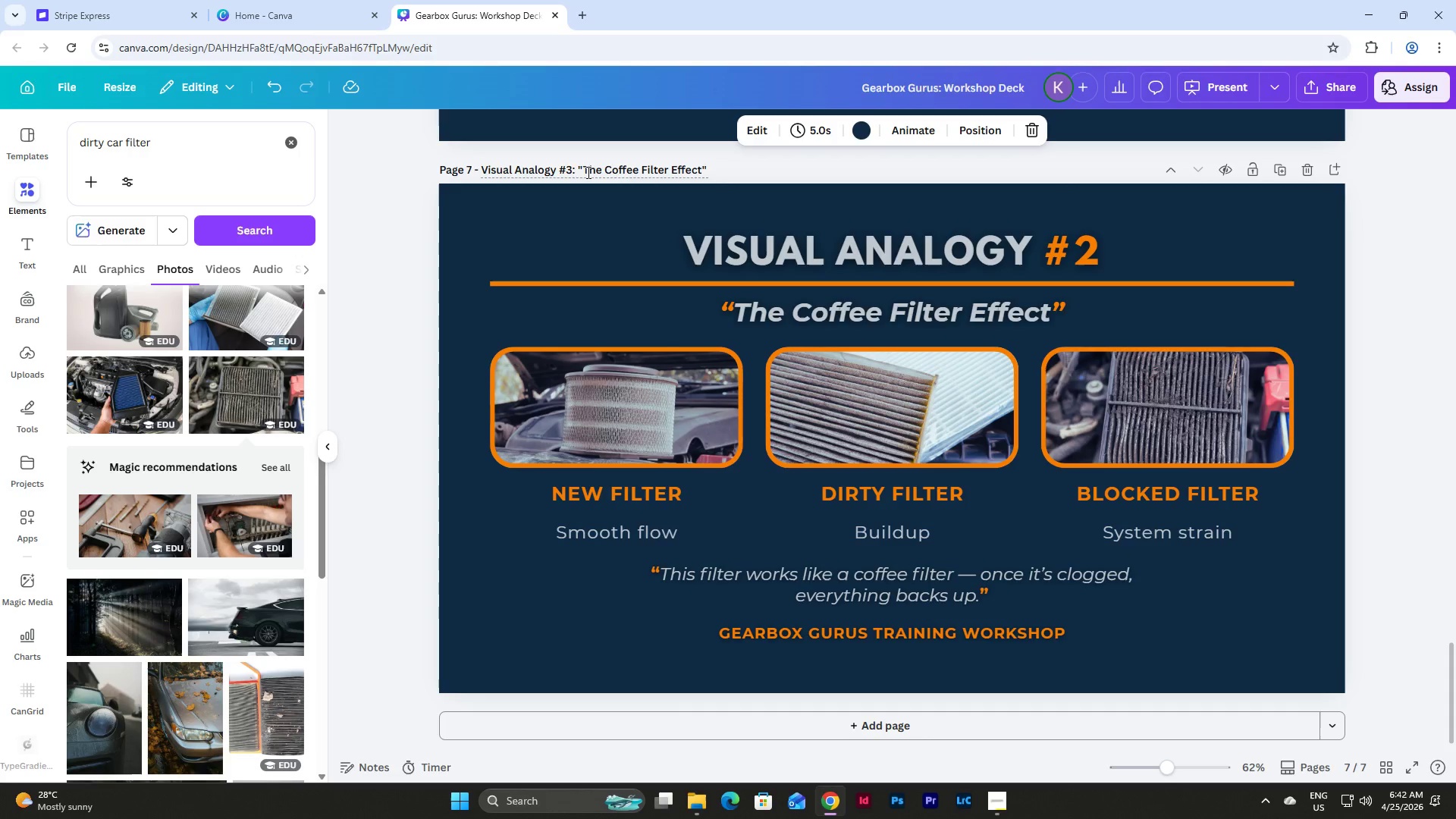 
left_click_drag(start_coordinate=[582, 172], to_coordinate=[701, 171])
 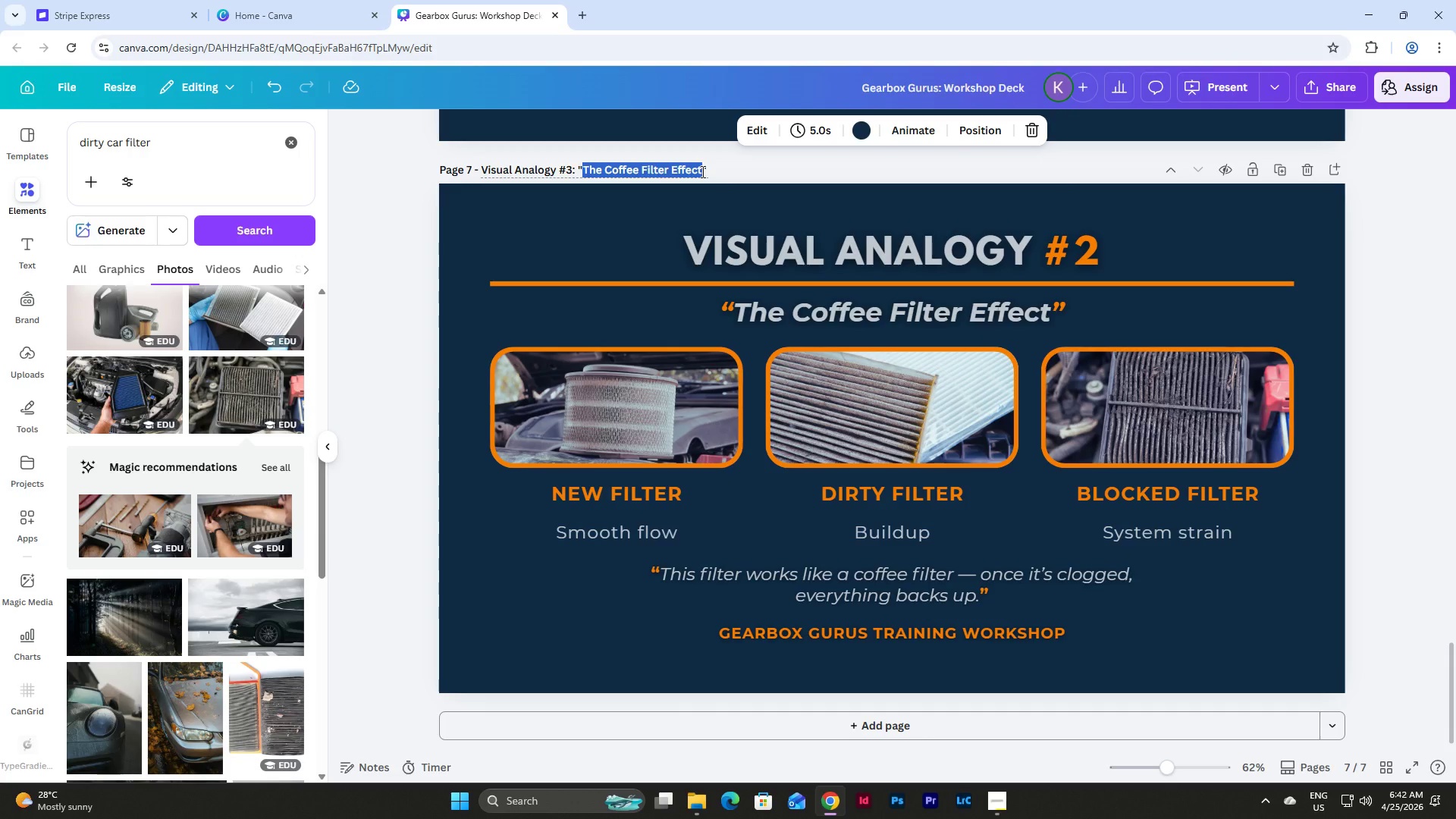 
type(Heat is the Enemy)
 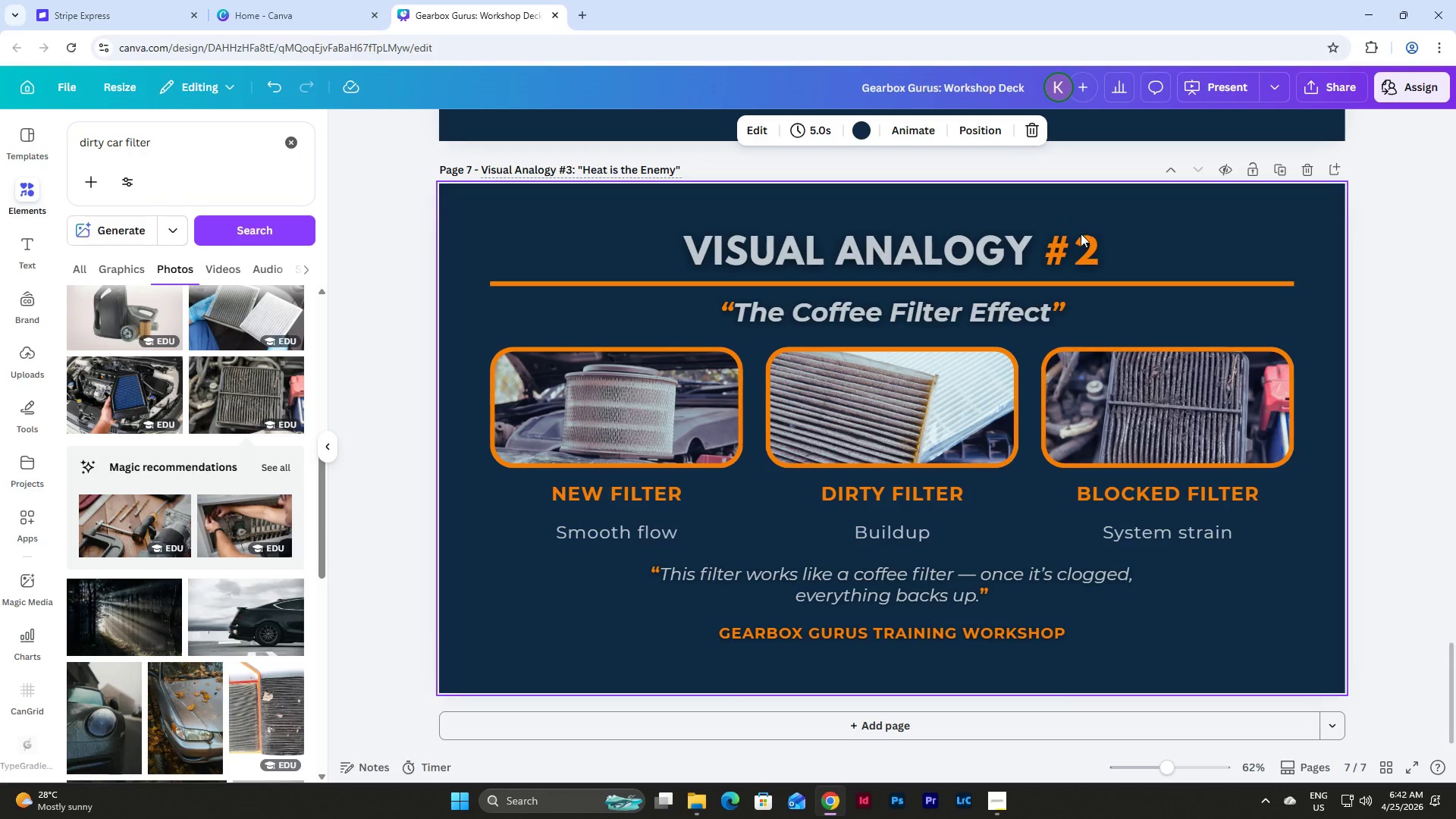 
double_click([1079, 238])
 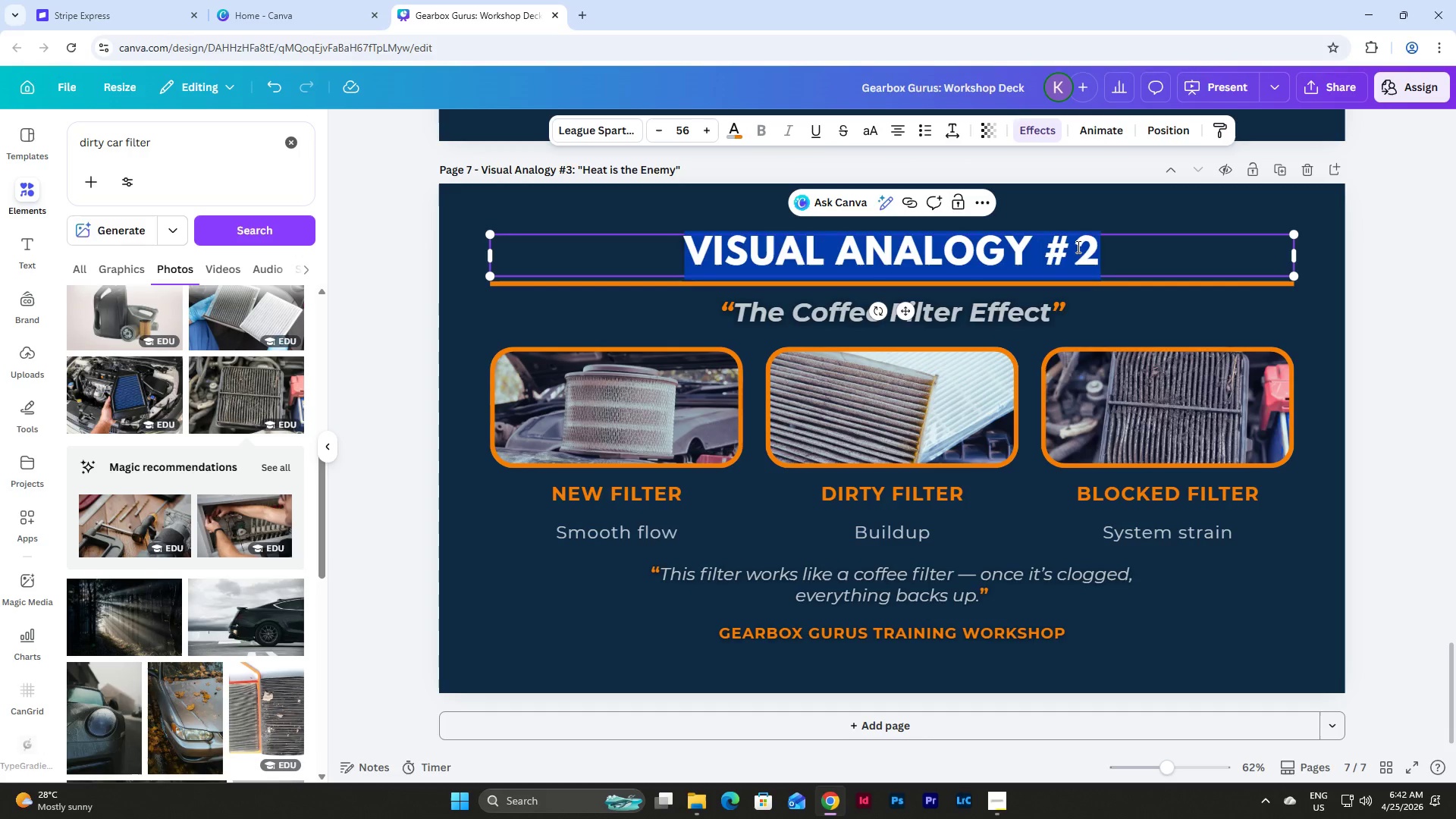 
triple_click([1077, 246])
 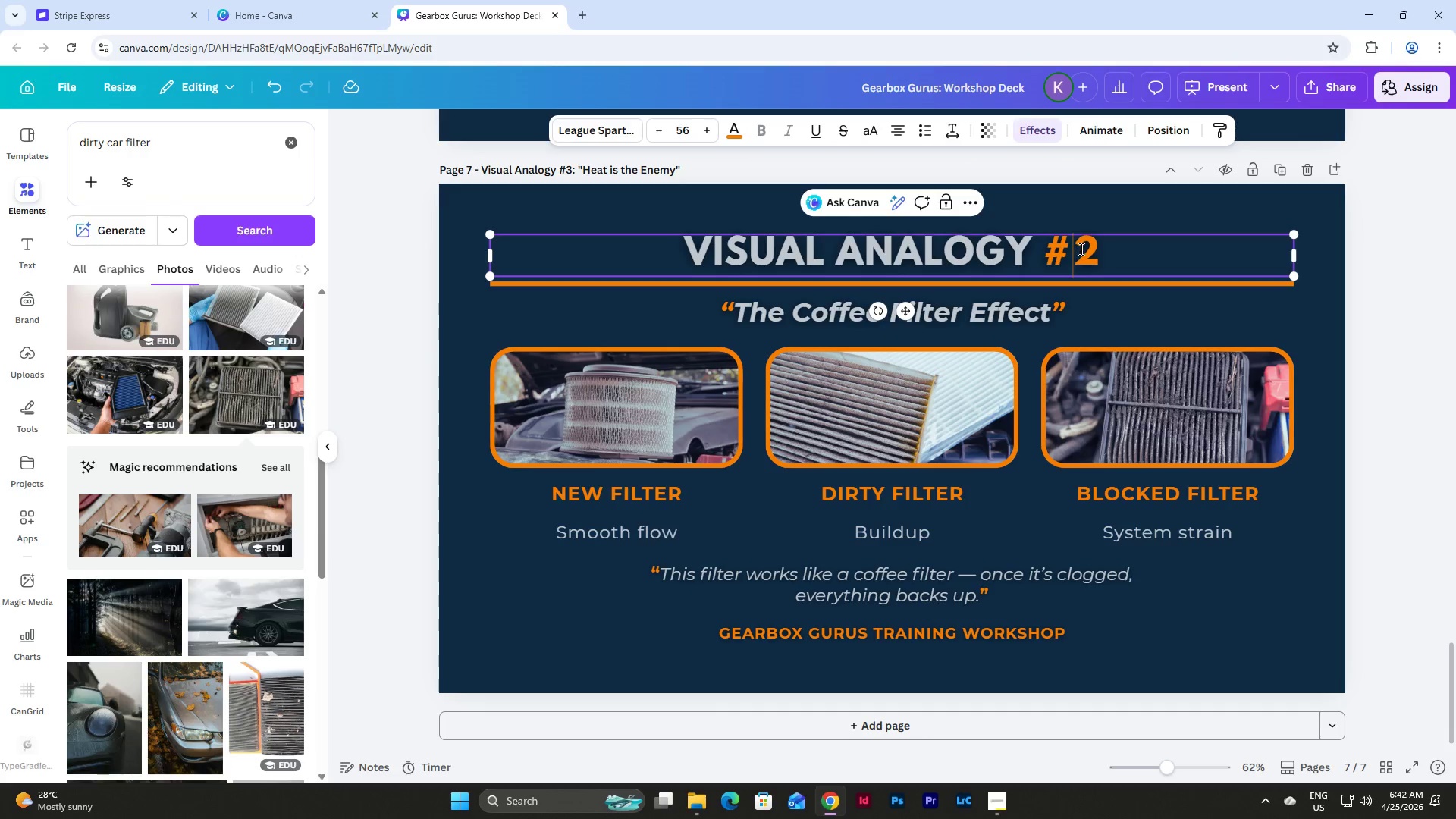 
left_click_drag(start_coordinate=[1078, 249], to_coordinate=[1094, 249])
 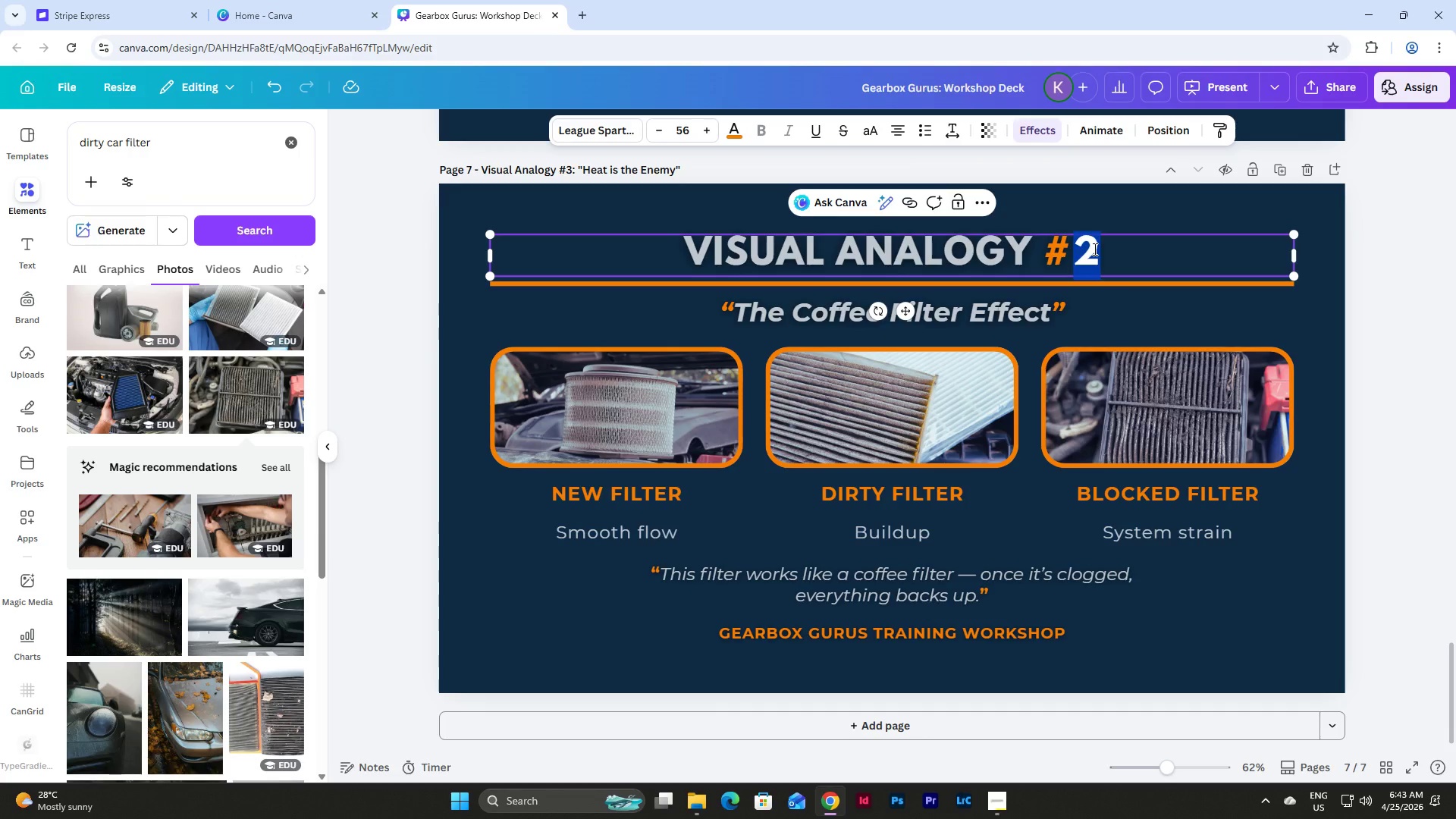 
key(3)
 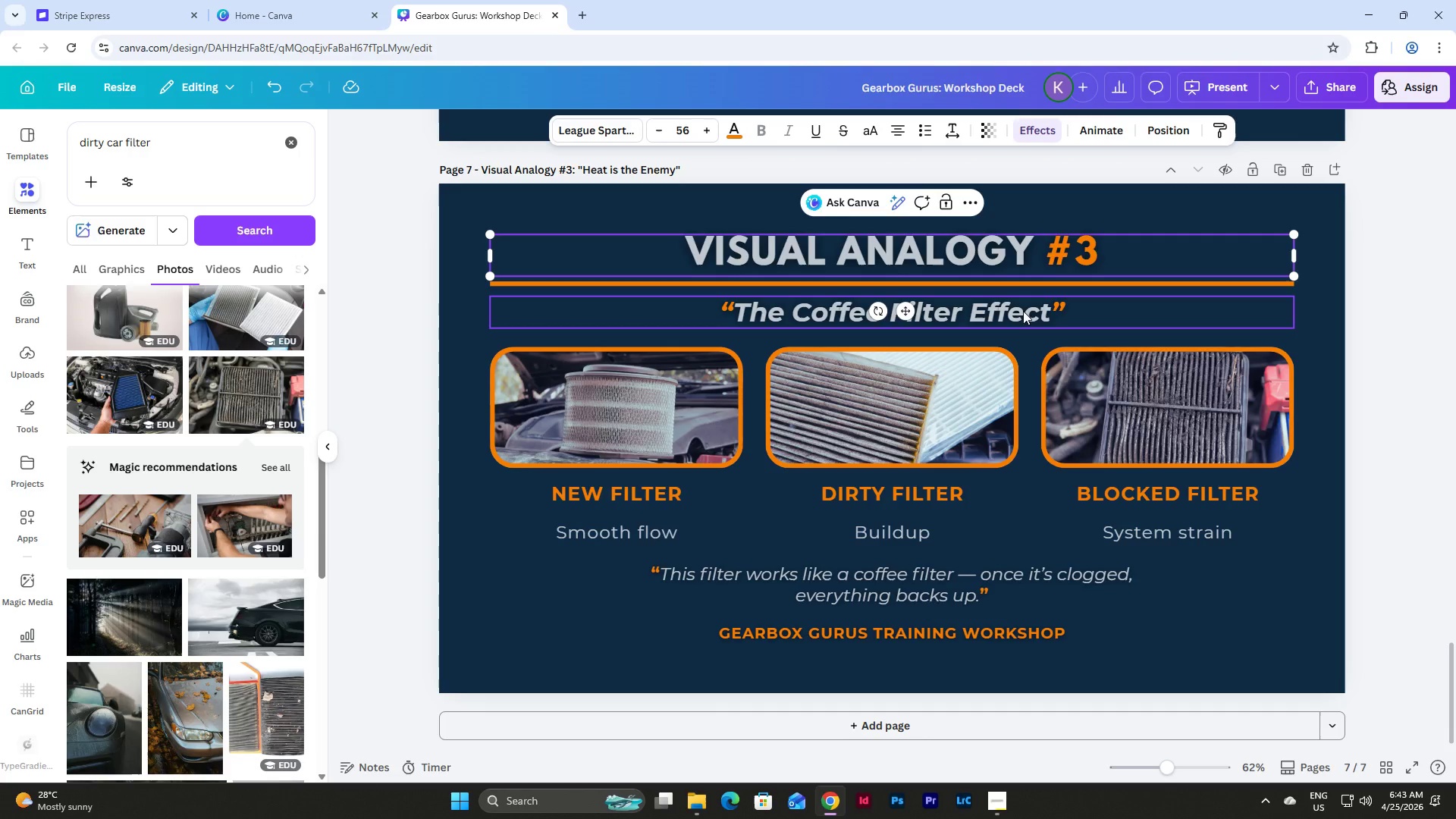 
double_click([1028, 313])
 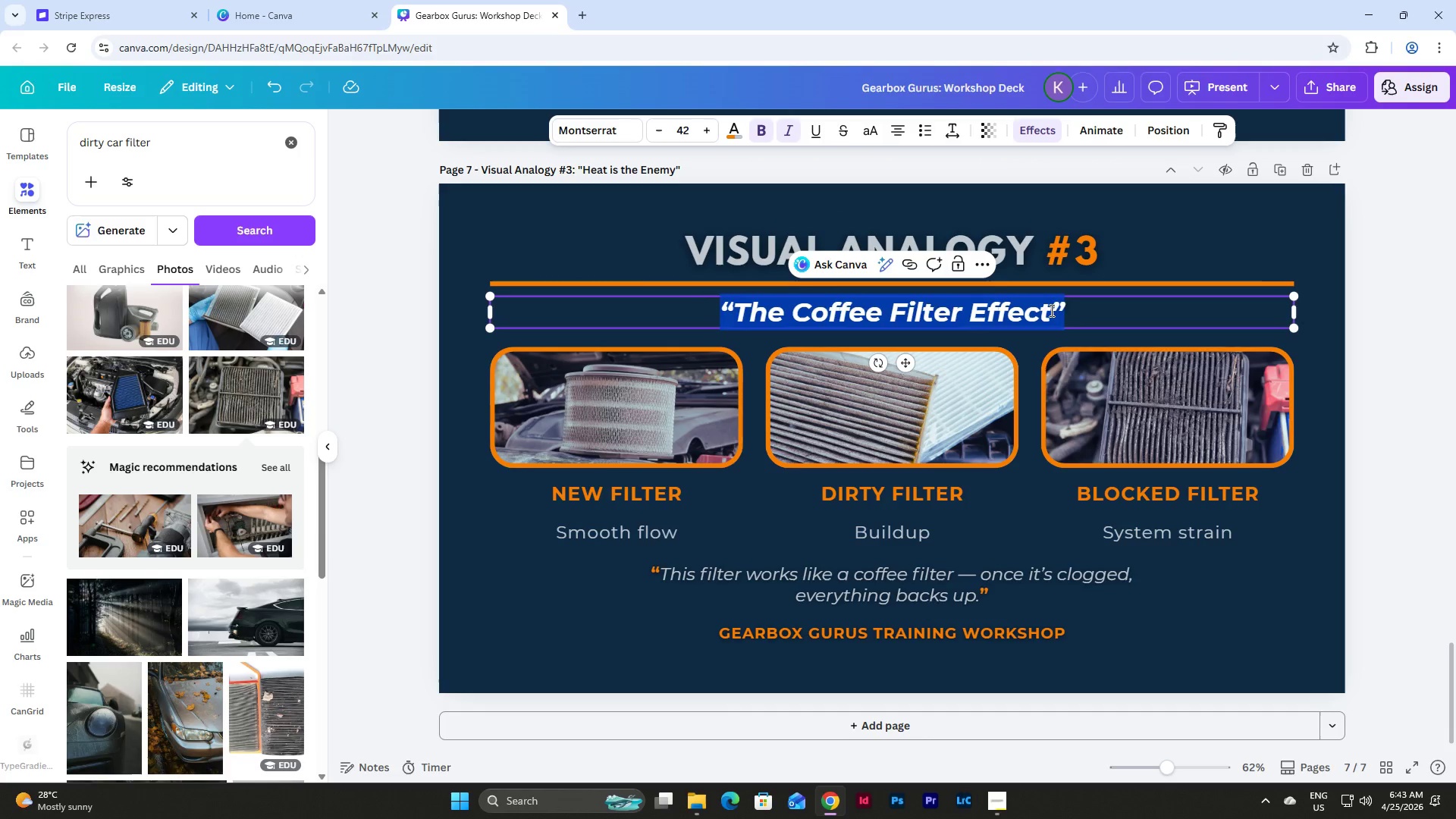 
left_click([1050, 310])
 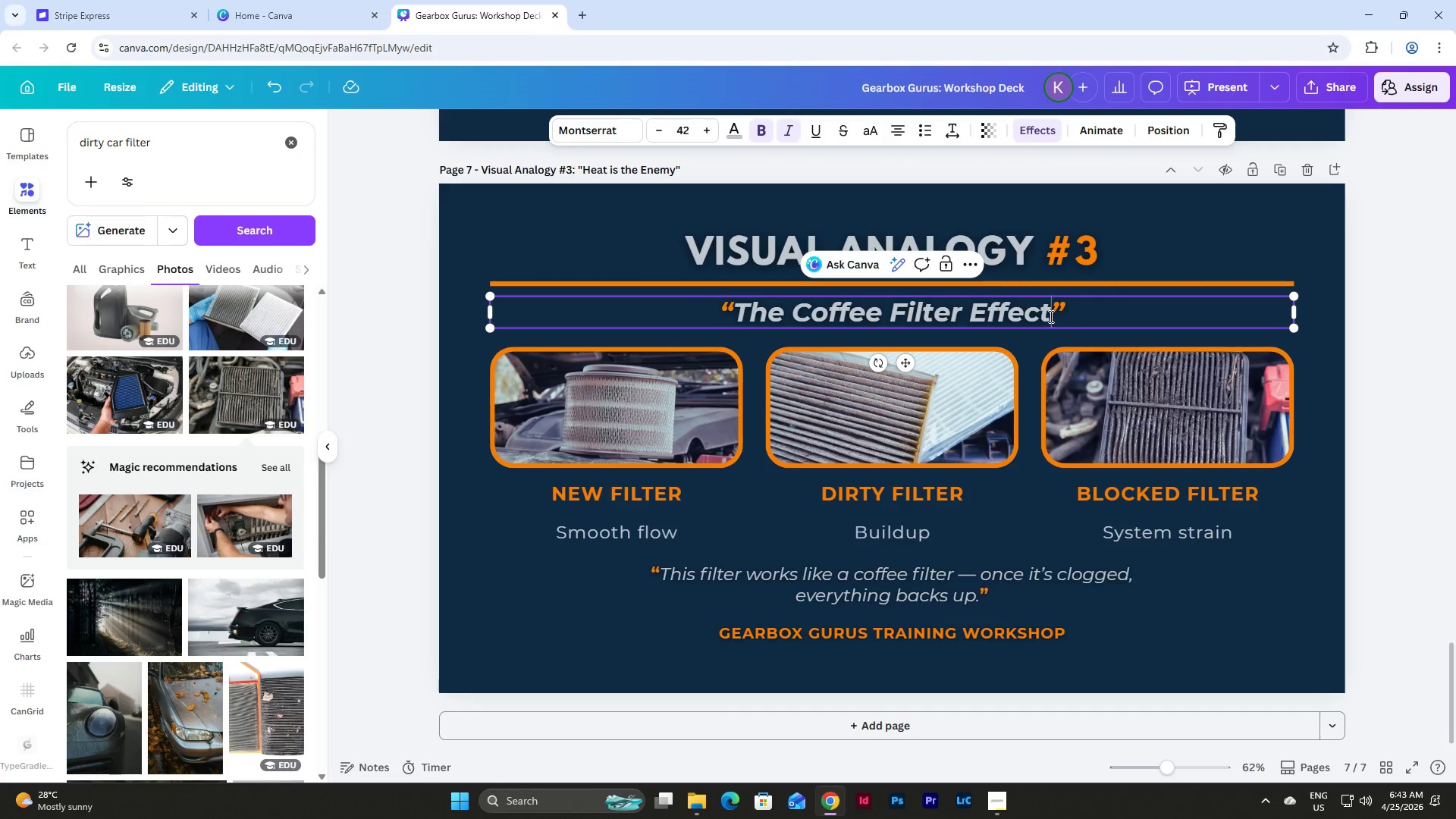 
left_click_drag(start_coordinate=[1050, 316], to_coordinate=[739, 310])
 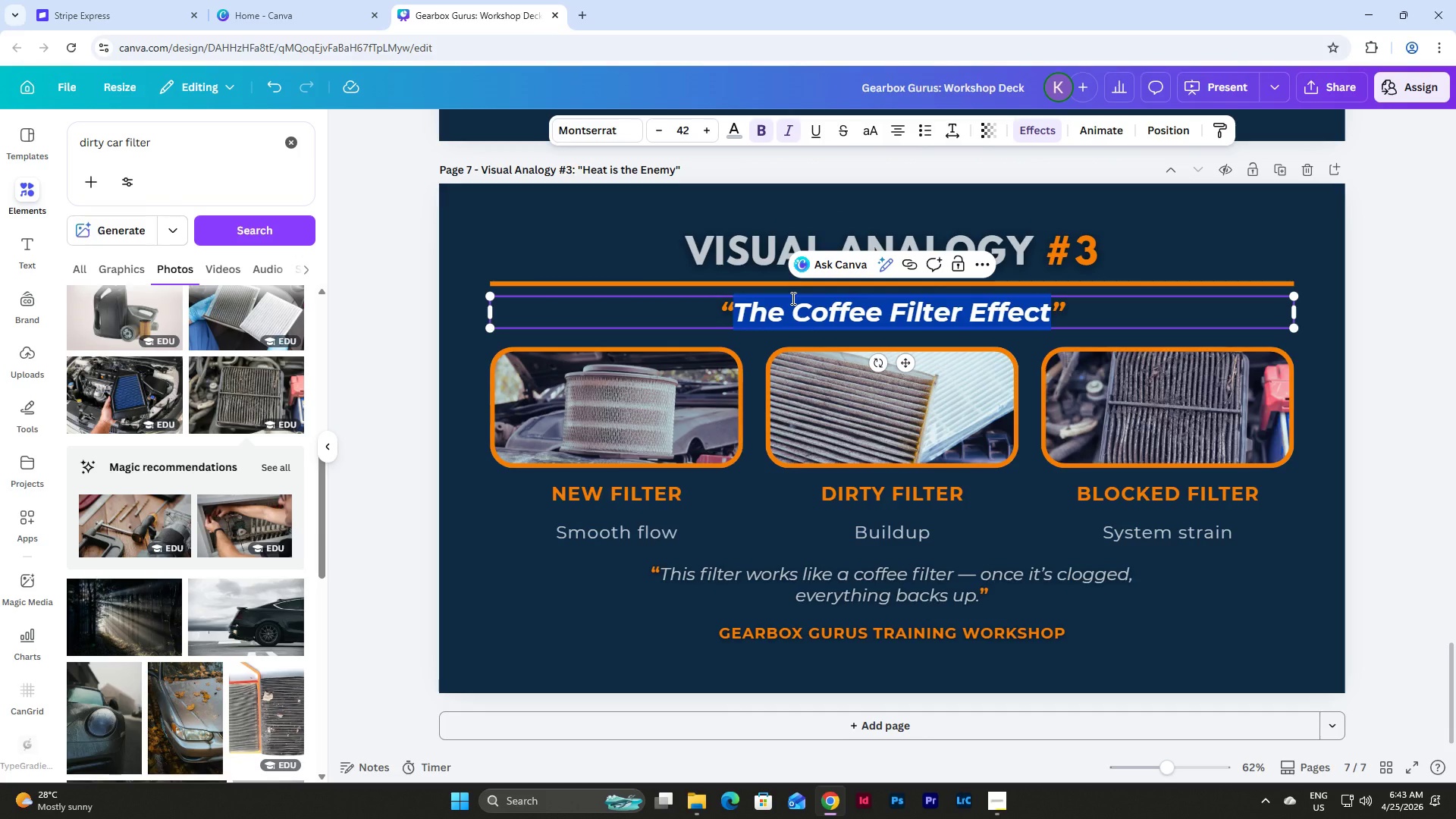 
type(Heat is the Enemy)
 